 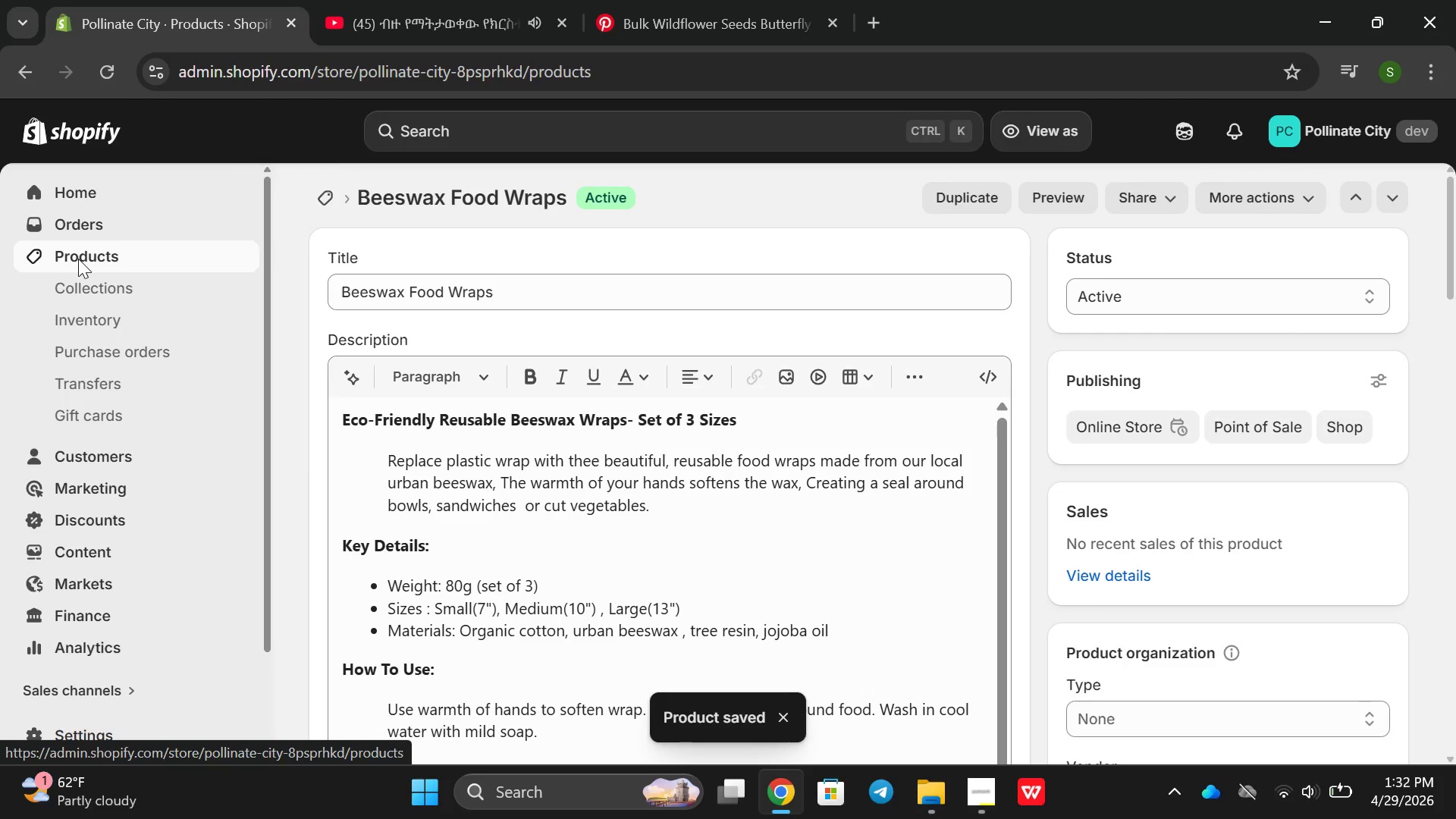 
left_click([541, 534])
 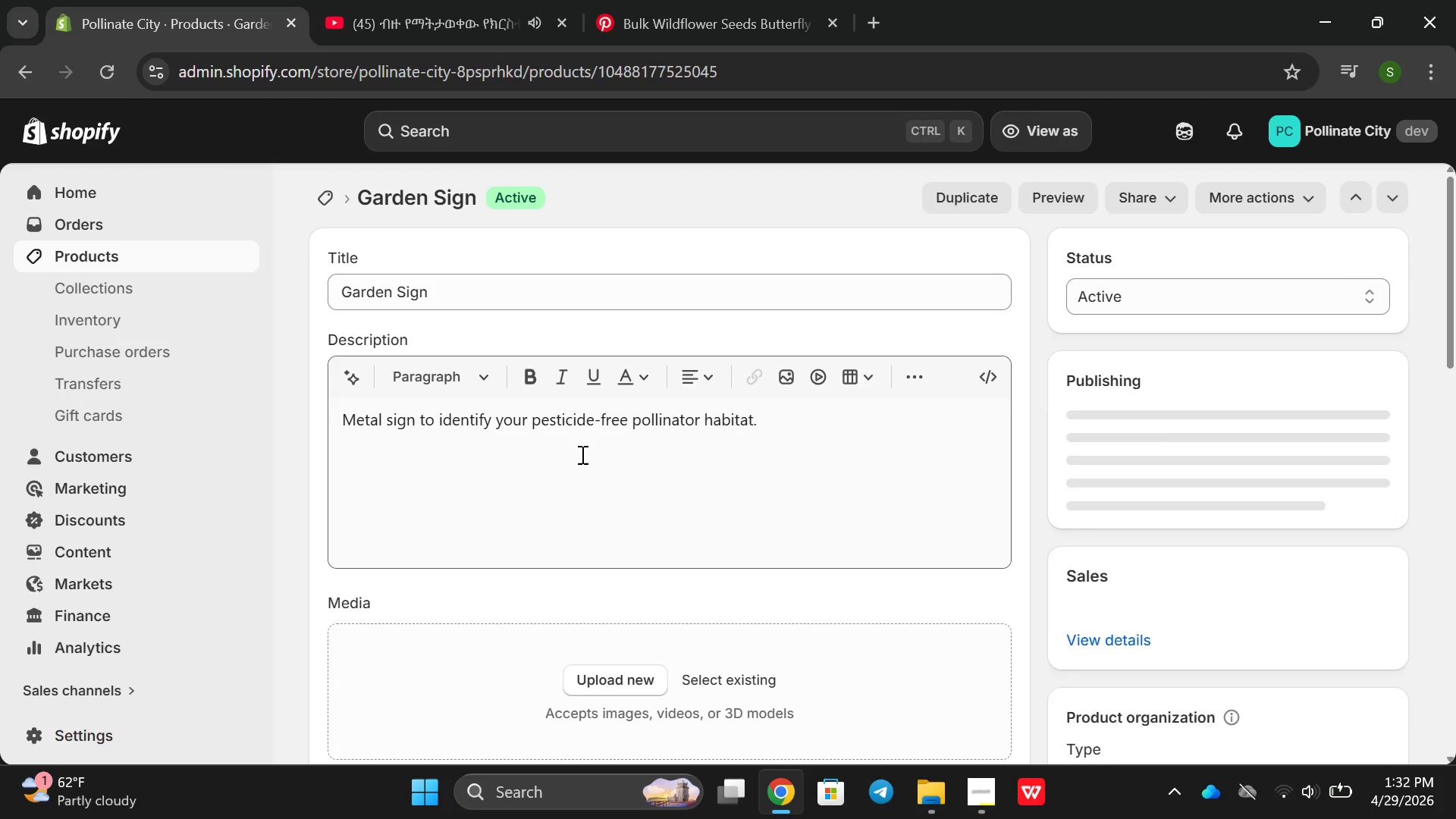 
double_click([746, 428])
 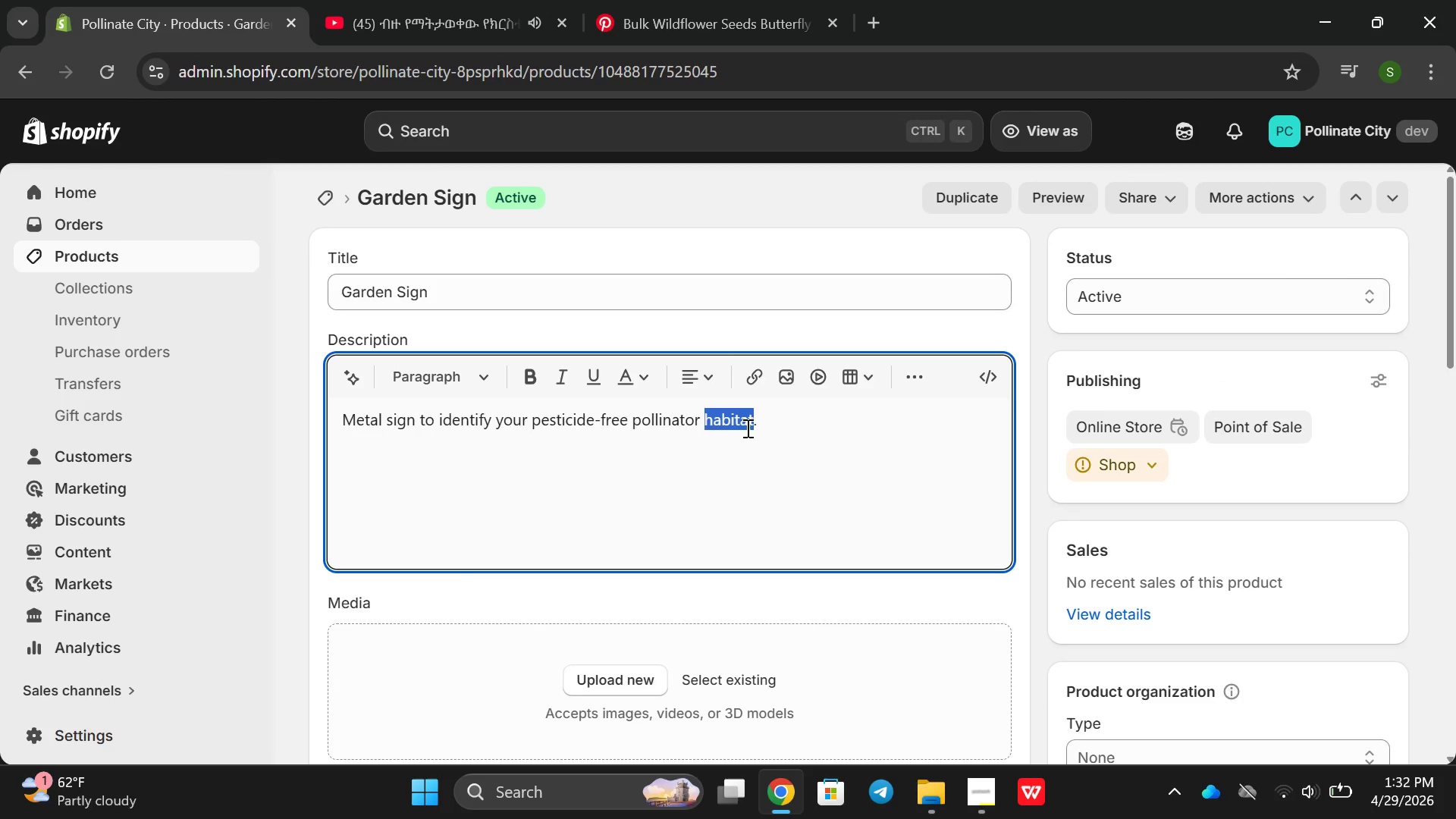 
triple_click([746, 428])
 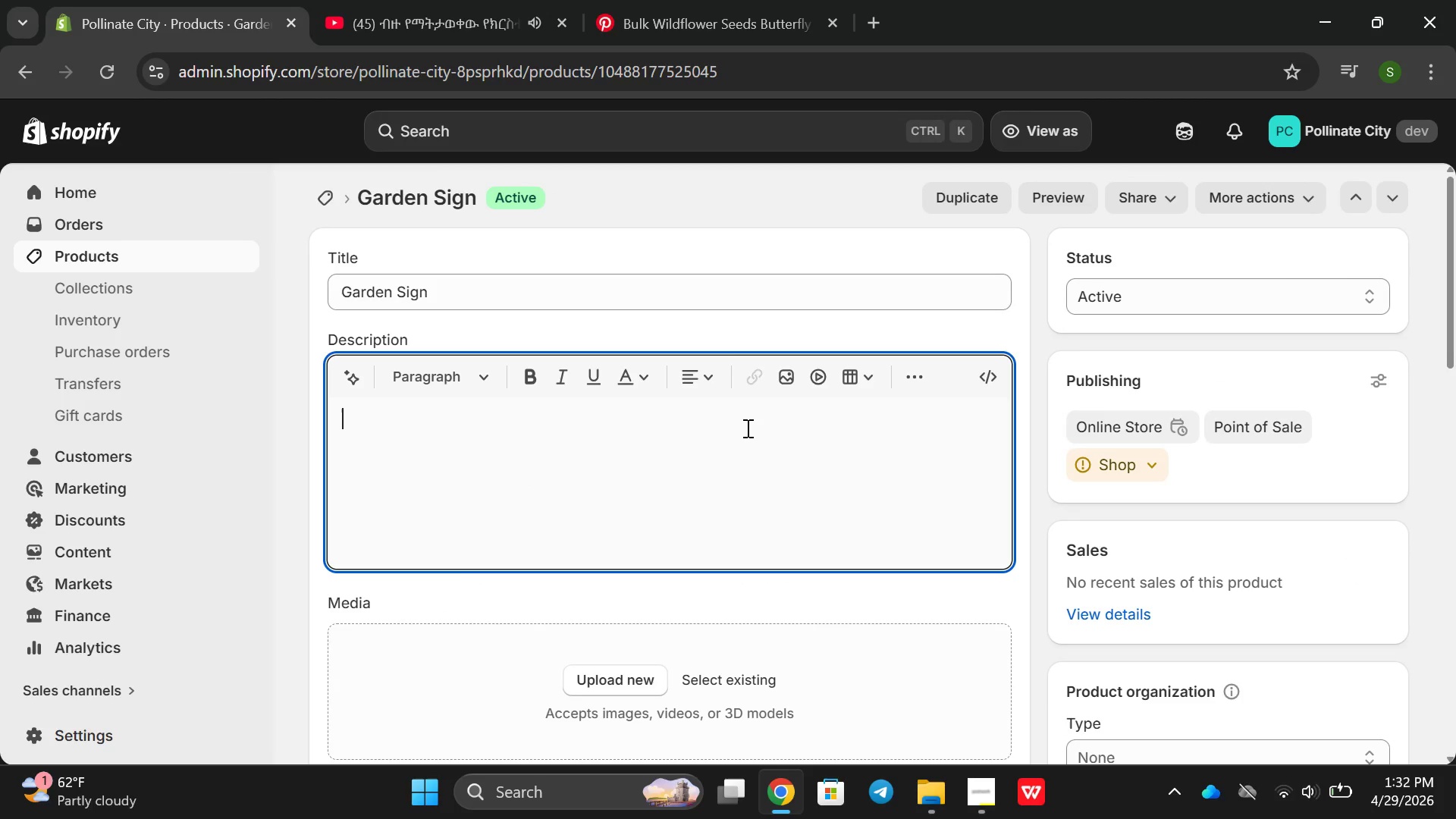 
key(Backspace)
 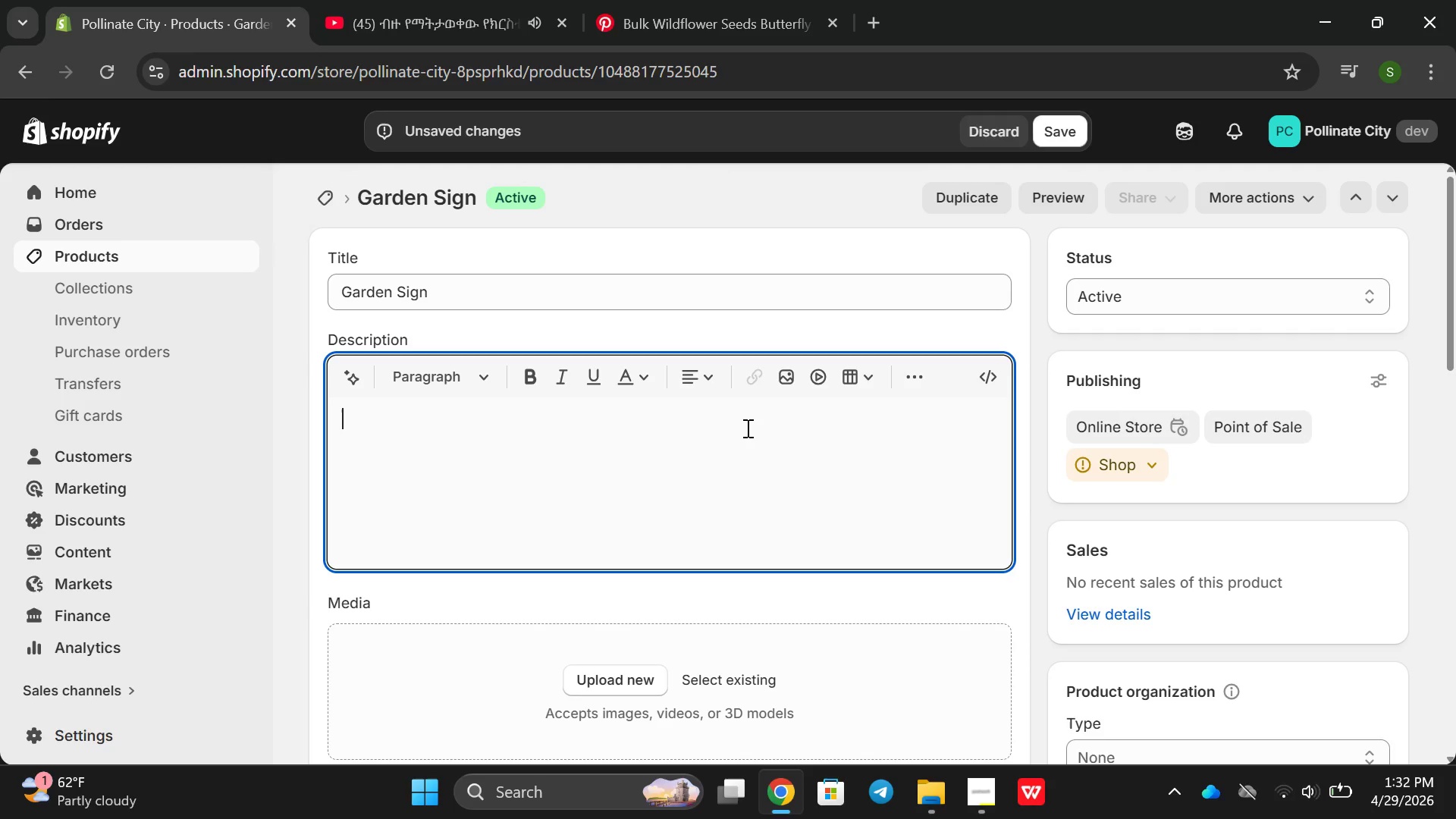 
wait(9.11)
 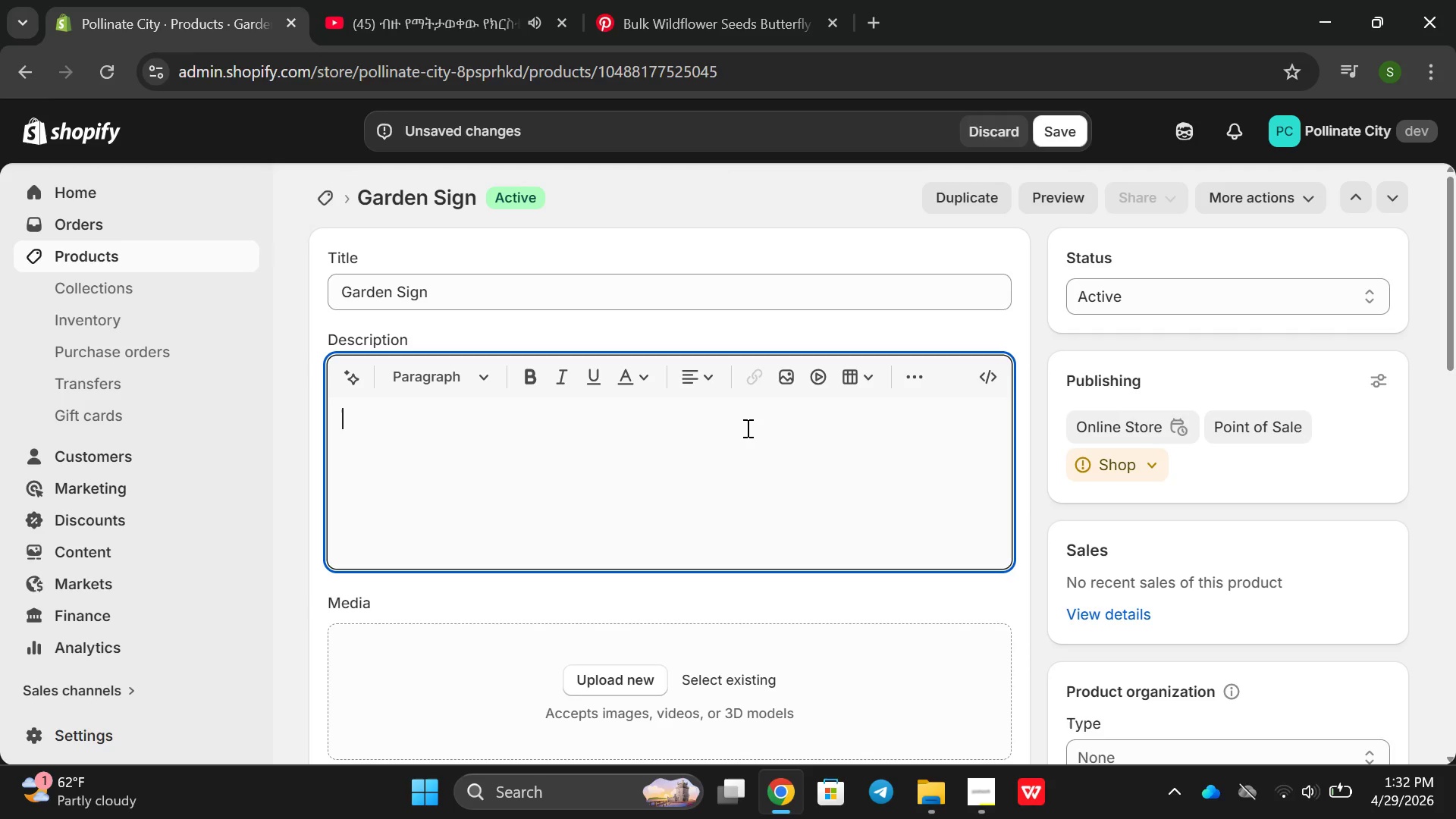 
type(Metal Sign for )
key(Backspace)
key(Backspace)
key(Backspace)
key(Backspace)
type(Fro )
key(Backspace)
key(Backspace)
key(Backspace)
type(or Pesticide )
key(Backspace)
type(-Free Pollinator Habitat )
 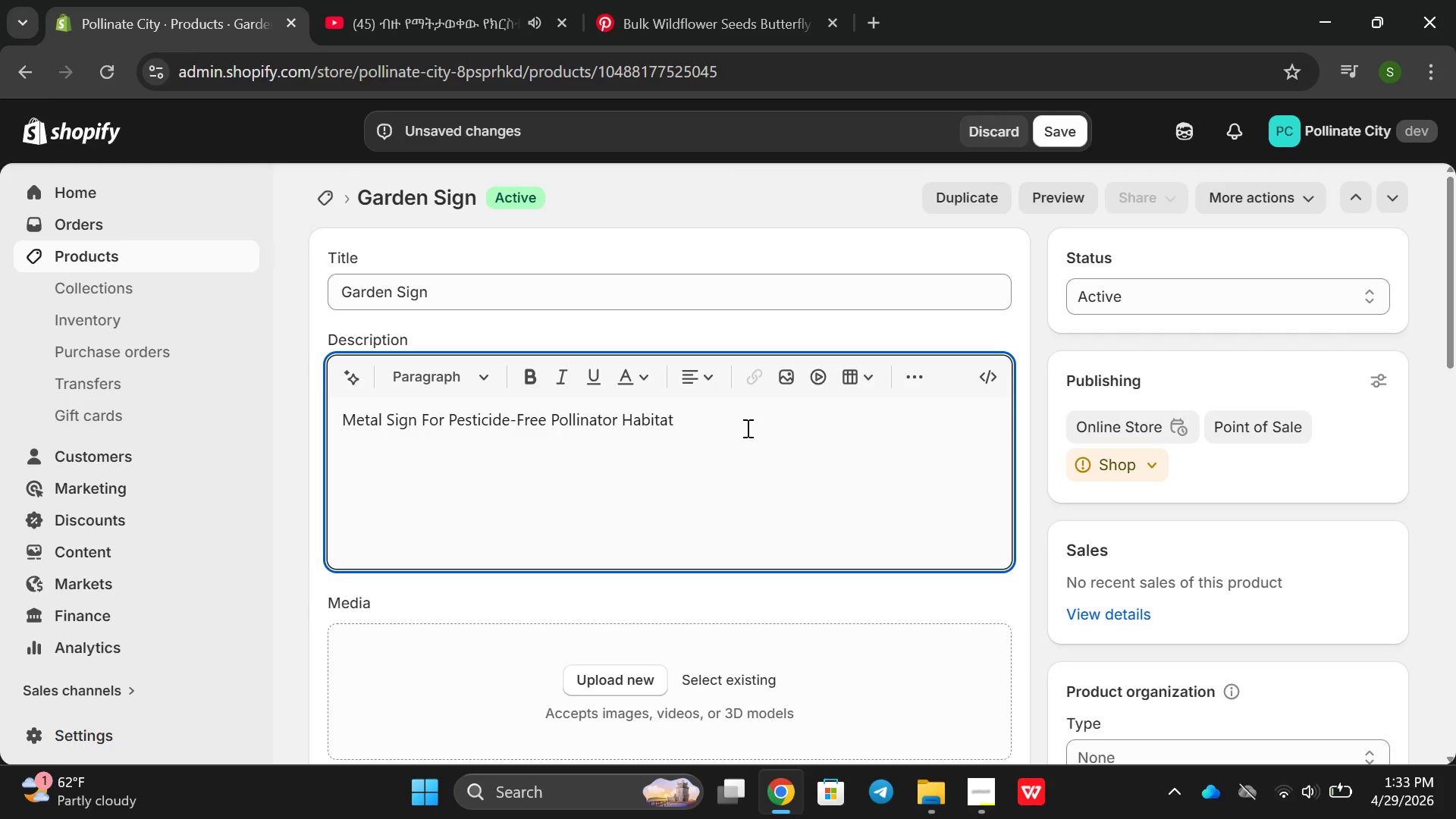 
key(Enter)
 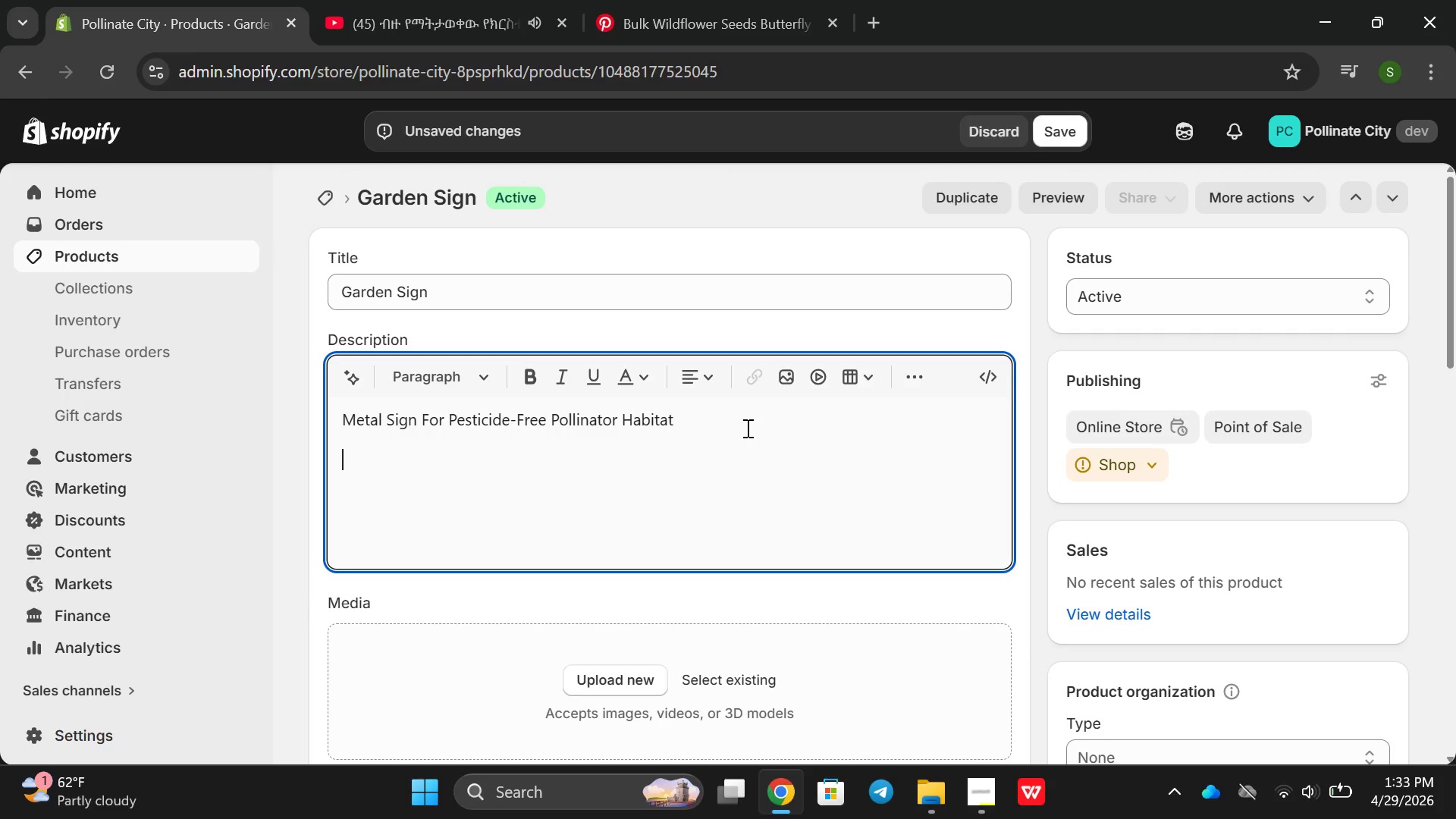 
type(Show your suppoer)
key(Backspace)
key(Backspace)
type(rt for bees and let negig)
key(Backspace)
key(Backspace)
key(Backspace)
type(g)
key(Backspace)
type(ight)
key(Backspace)
type(bro)
key(Backspace)
key(Backspace)
type(ors know your garden is a  pe)
key(Backspace)
key(Backspace)
key(Backspace)
type(pr)
key(Backspace)
type(sticide-free zone. This di)
key(Backspace)
type(urable metal ighn)
key(Backspace)
key(Backspace)
type(n wr)
key(Backspace)
type(ear)
key(Backspace)
type(ther beacu)
key(Backspace)
key(Backspace)
type(utifi)
key(Backspace)
type(ullu o)
key(Backspace)
key(Backspace)
key(Backspace)
type(y outdooes)
key(Backspace)
key(Backspace)
type(rs-)
key(Backspace)
type(/)
 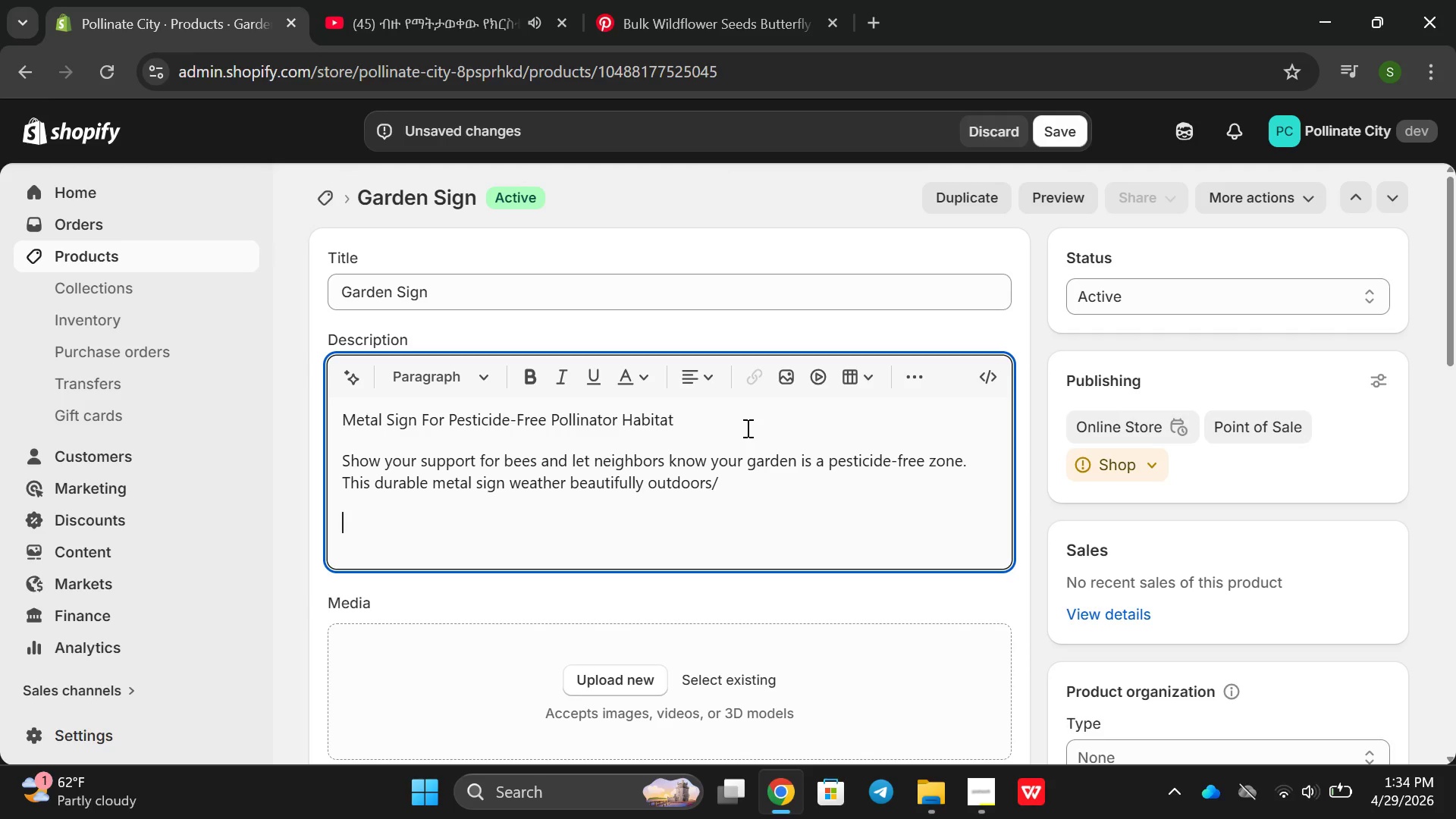 
 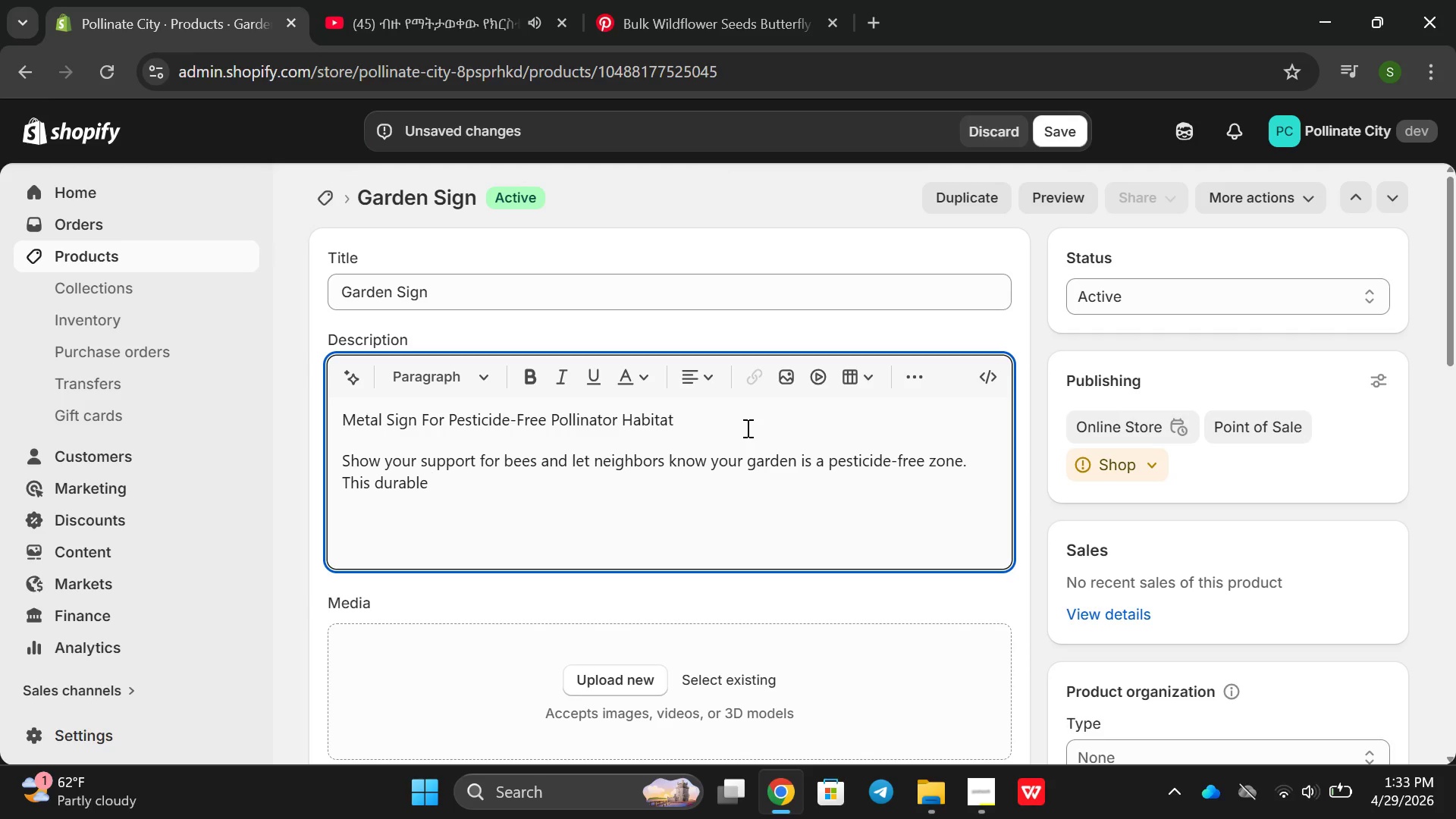 
key(Enter)
 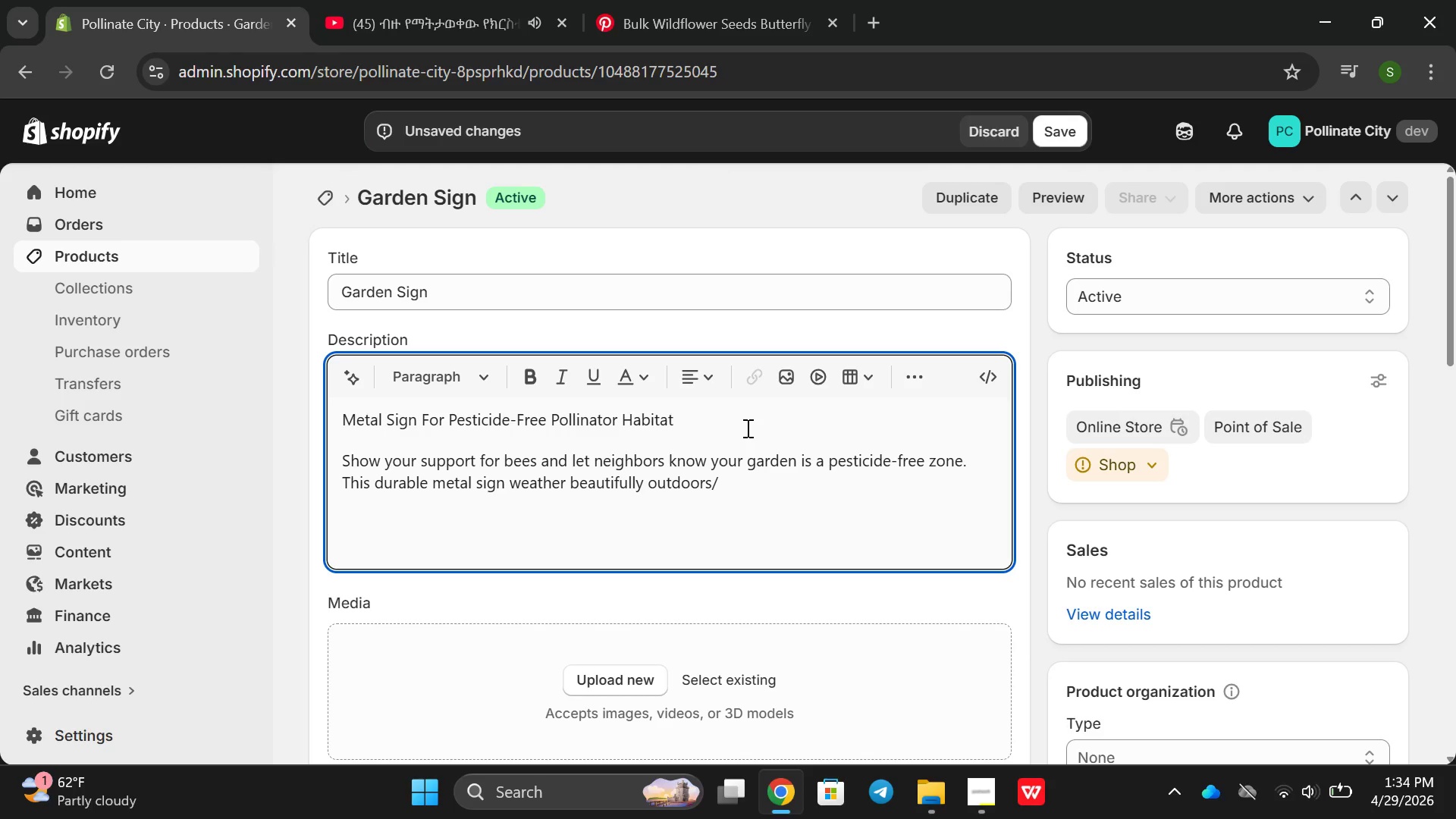 
key(Backspace)
 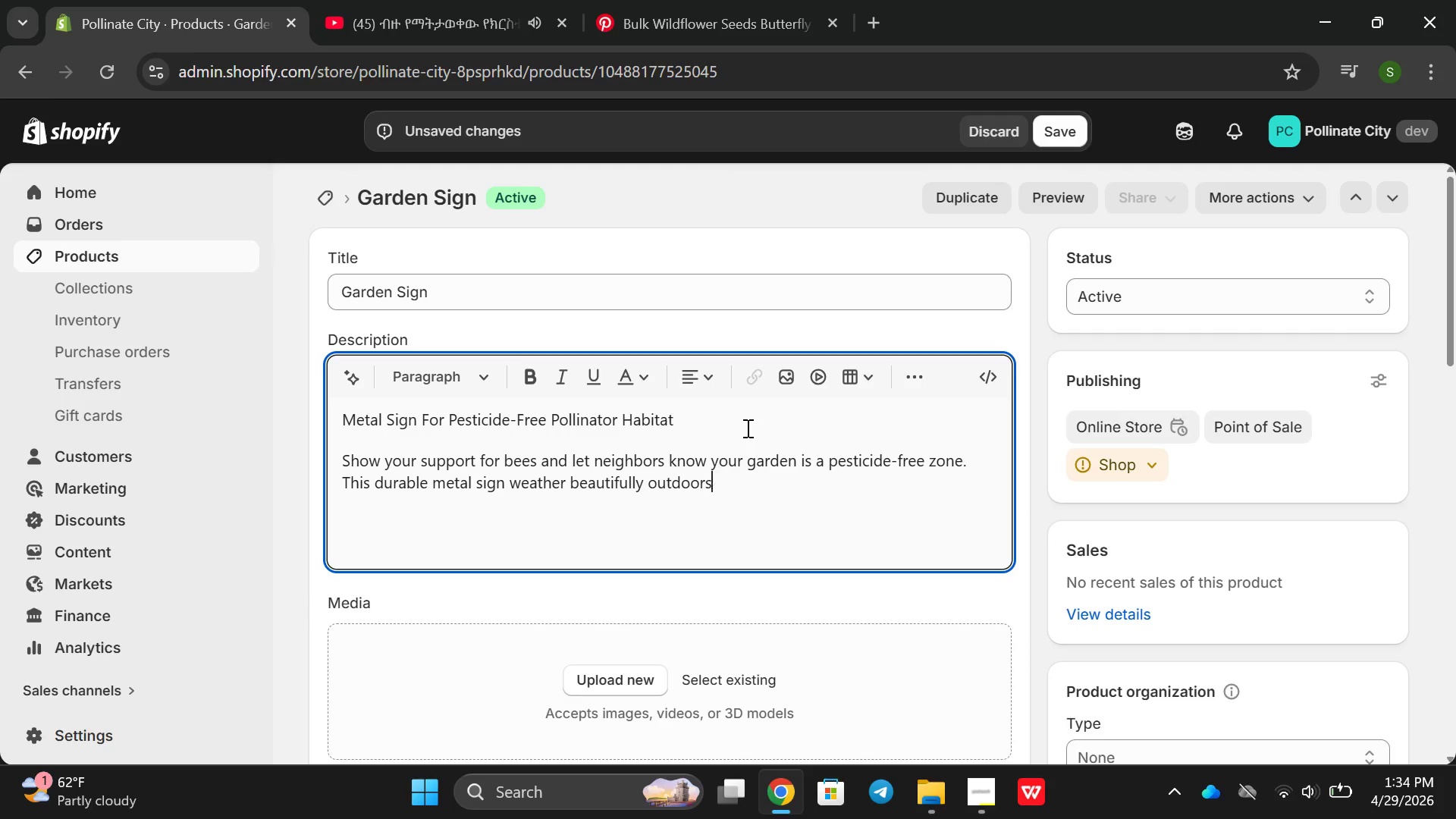 
key(Backspace)
 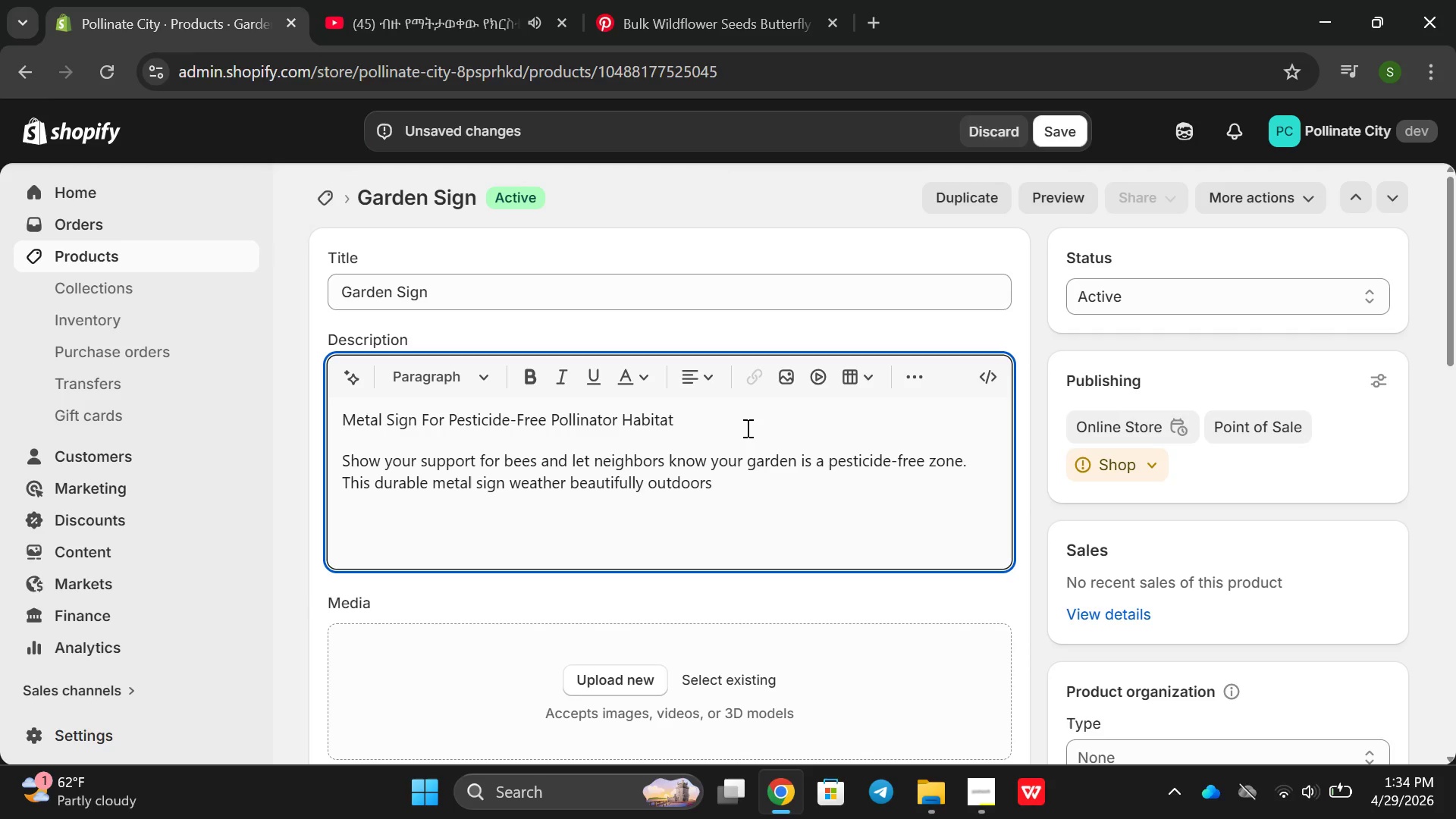 
key(Period)
 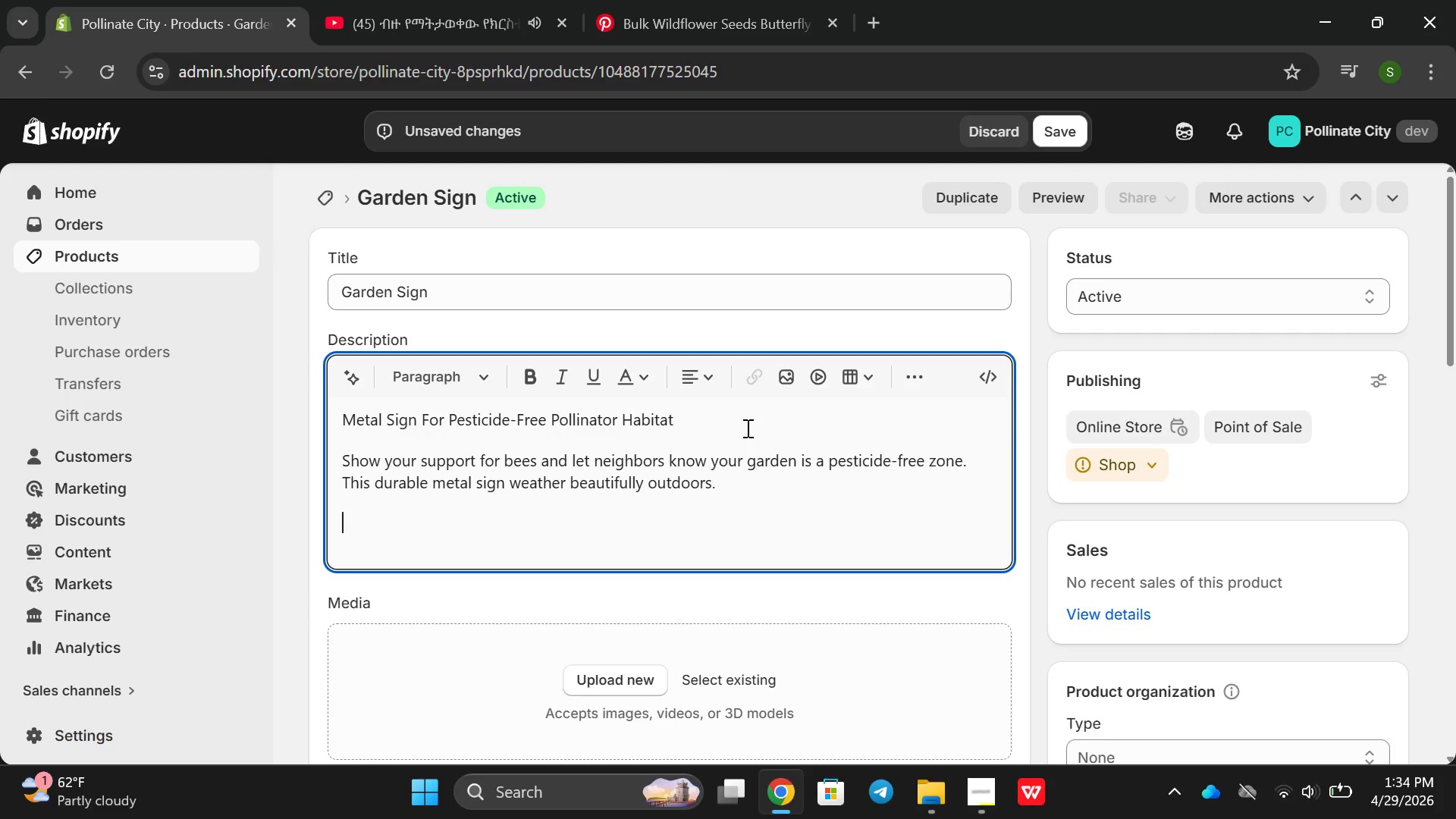 
key(Enter)
 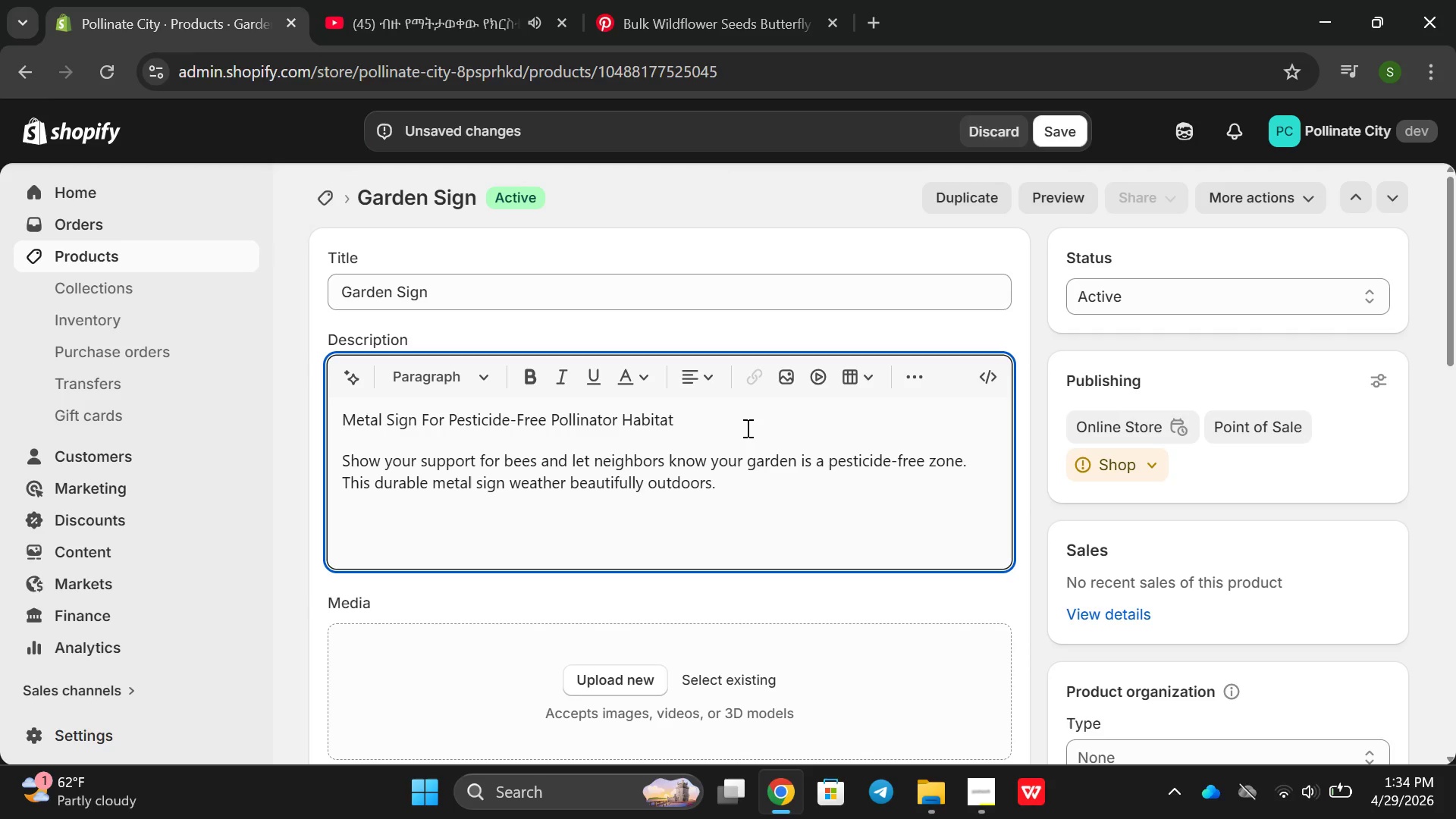 
type(Key DEtai)
key(Backspace)
key(Backspace)
key(Backspace)
key(Backspace)
type(etial)
key(Backspace)
key(Backspace)
key(Backspace)
key(Backspace)
type(tails:)
 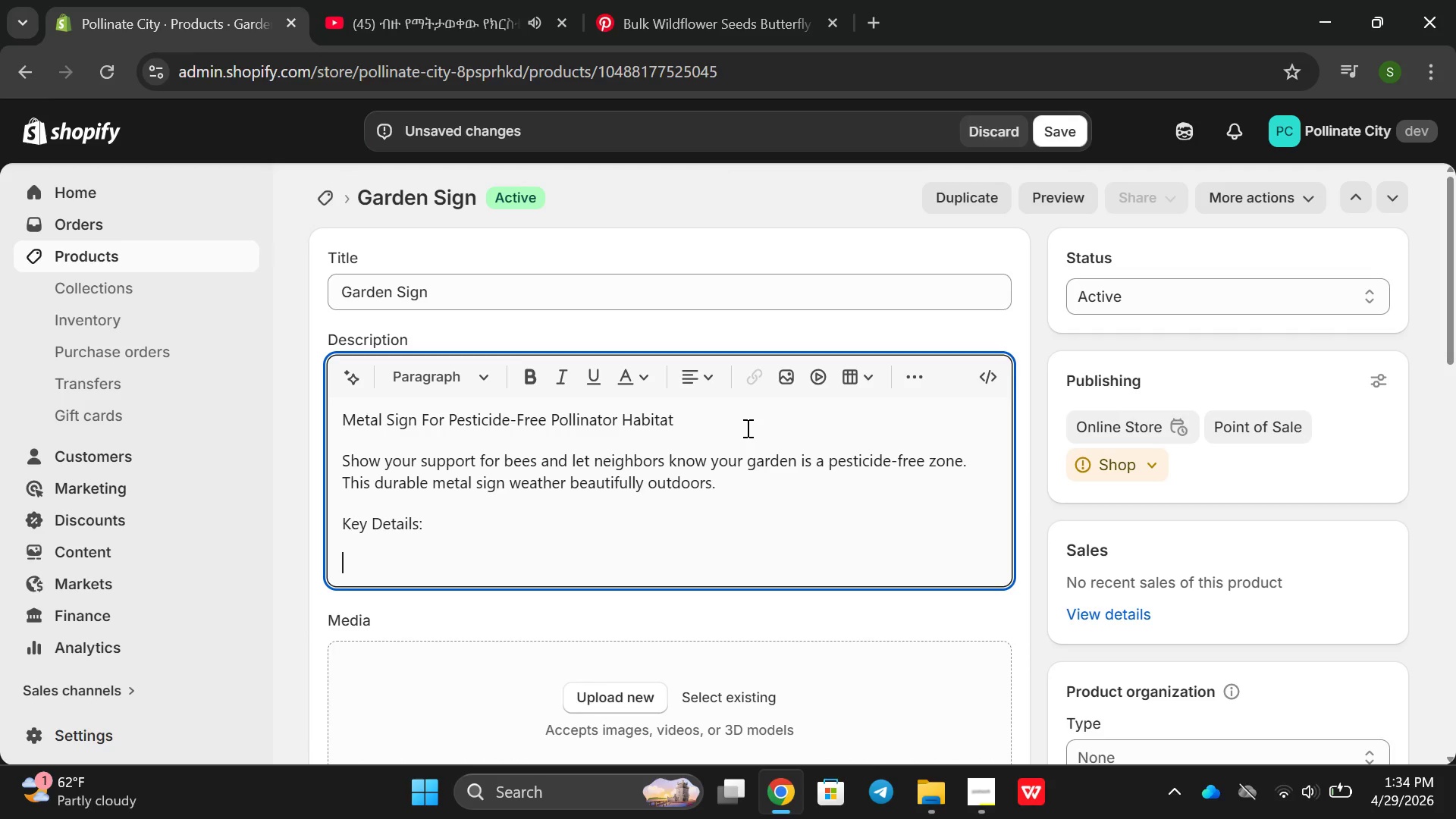 
 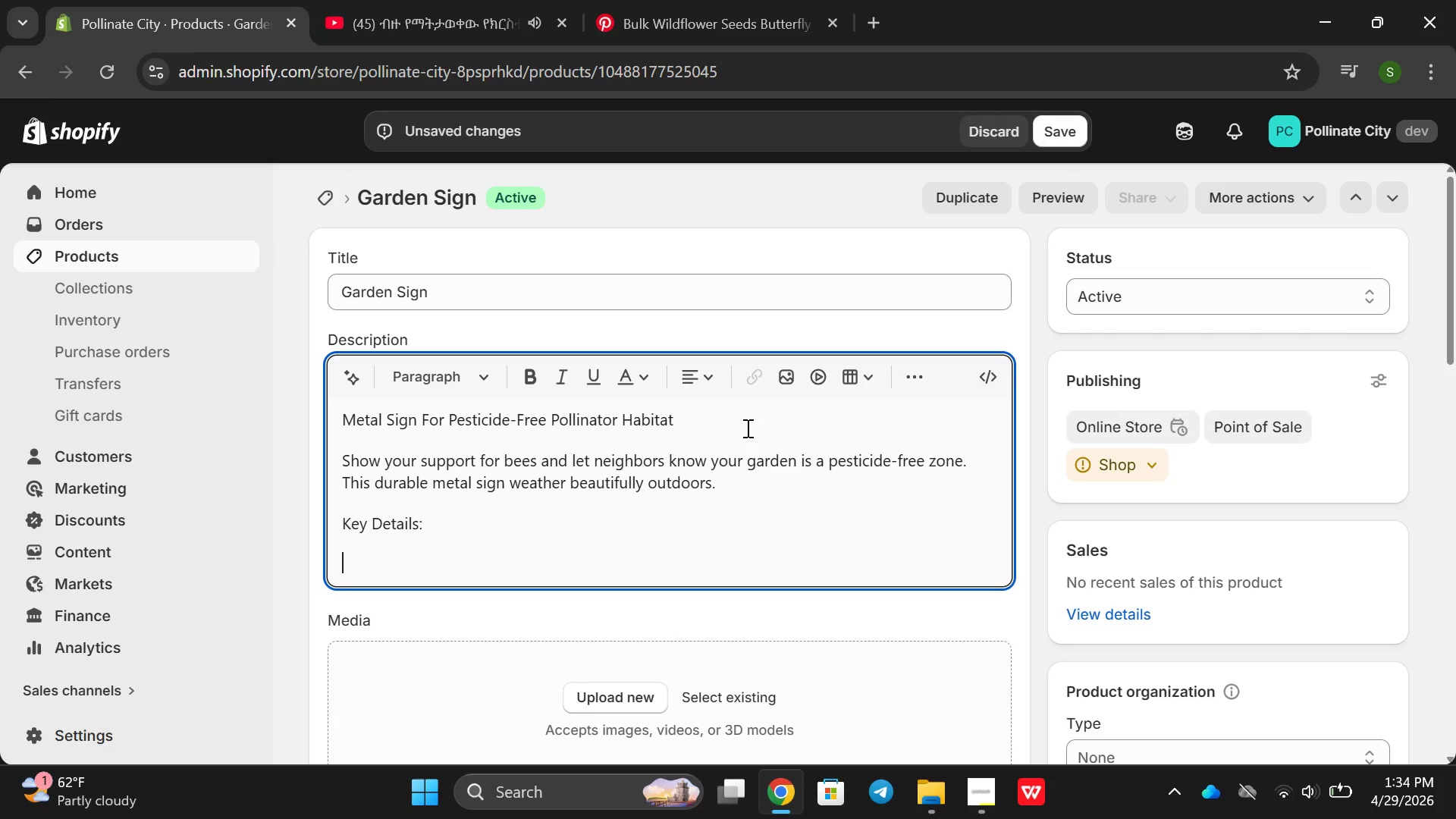 
key(Enter)
 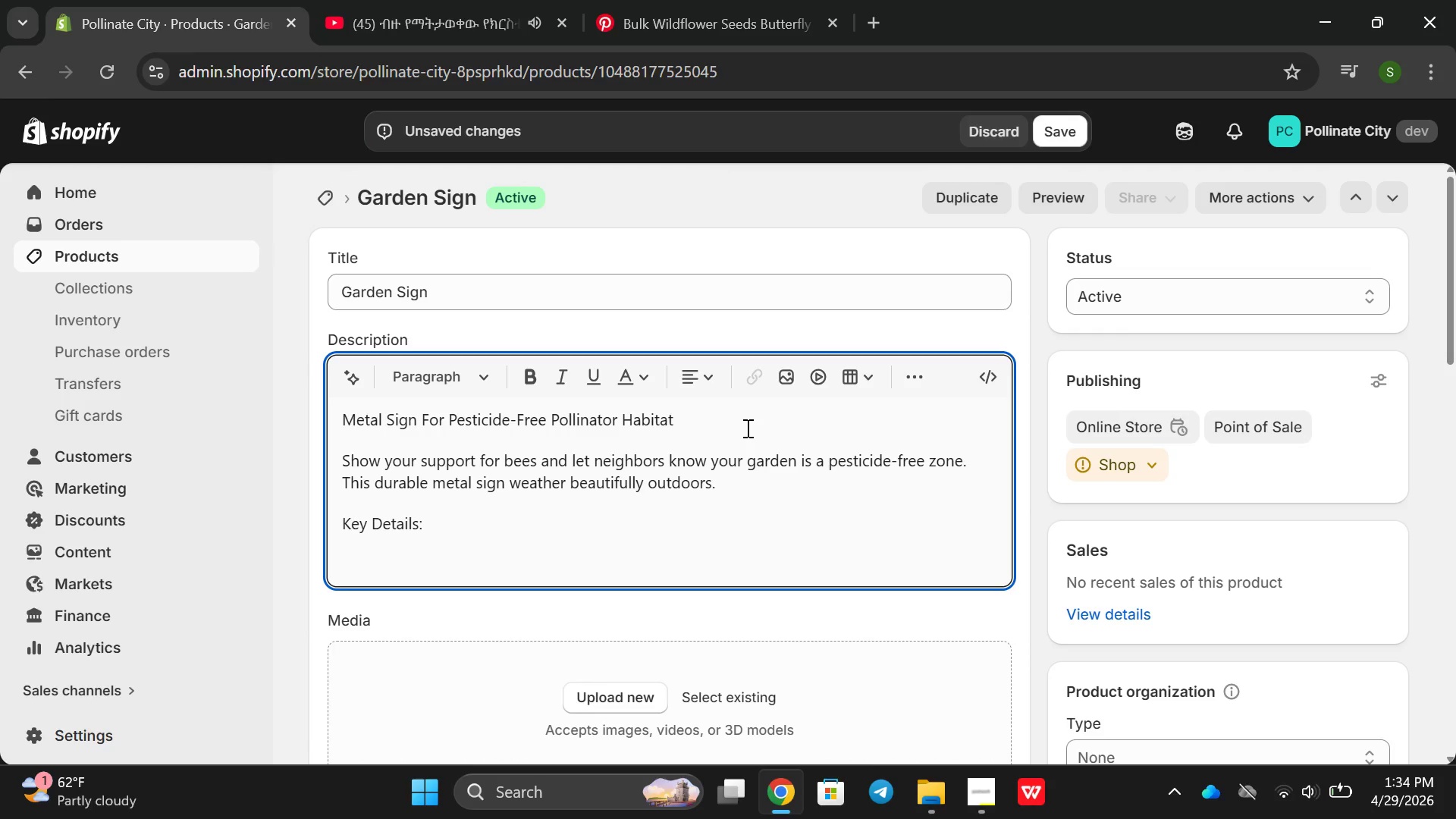 
type(Weight: 400)
key(Backspace)
key(Backspace)
key(Backspace)
type(300g )
 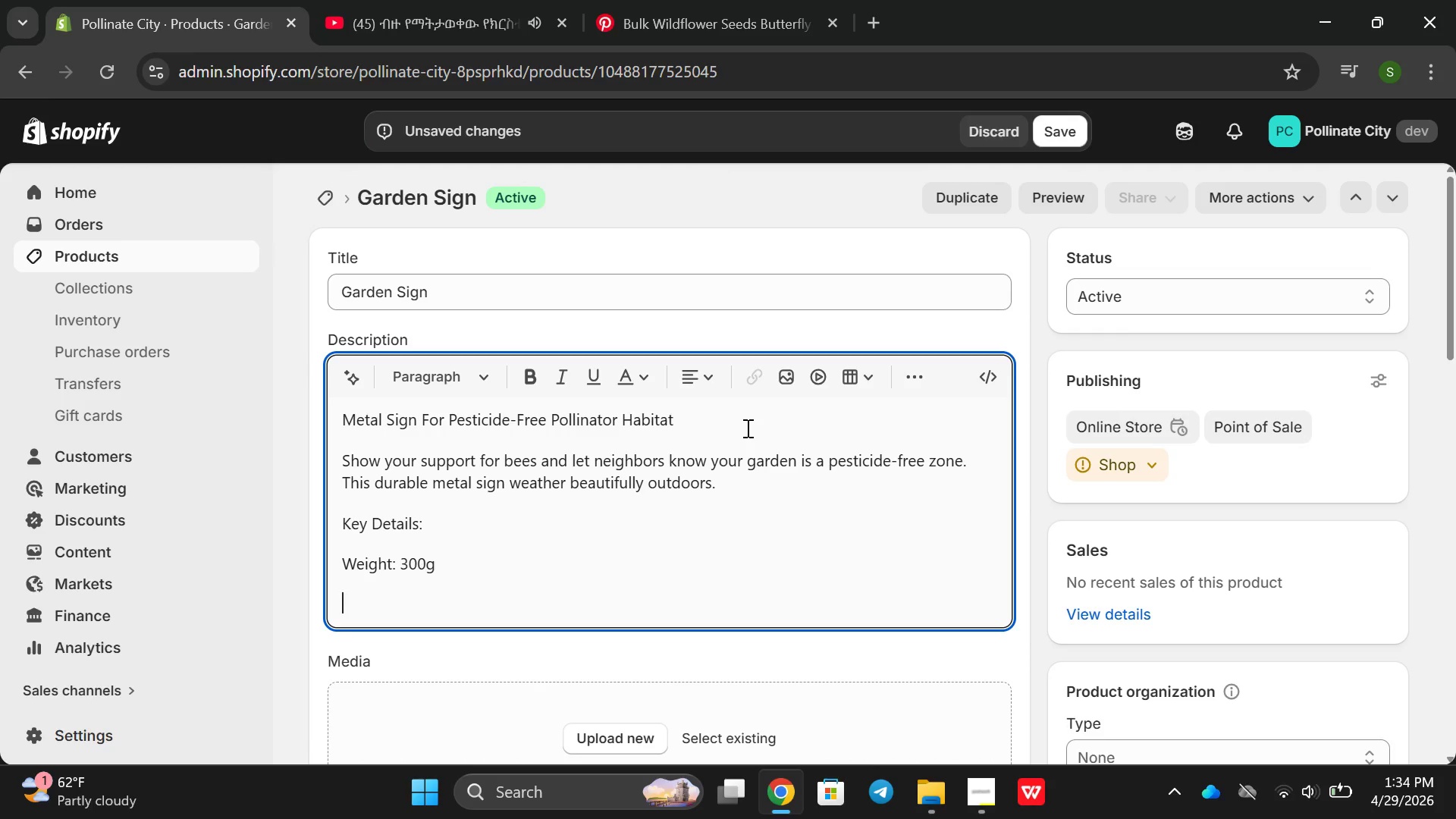 
 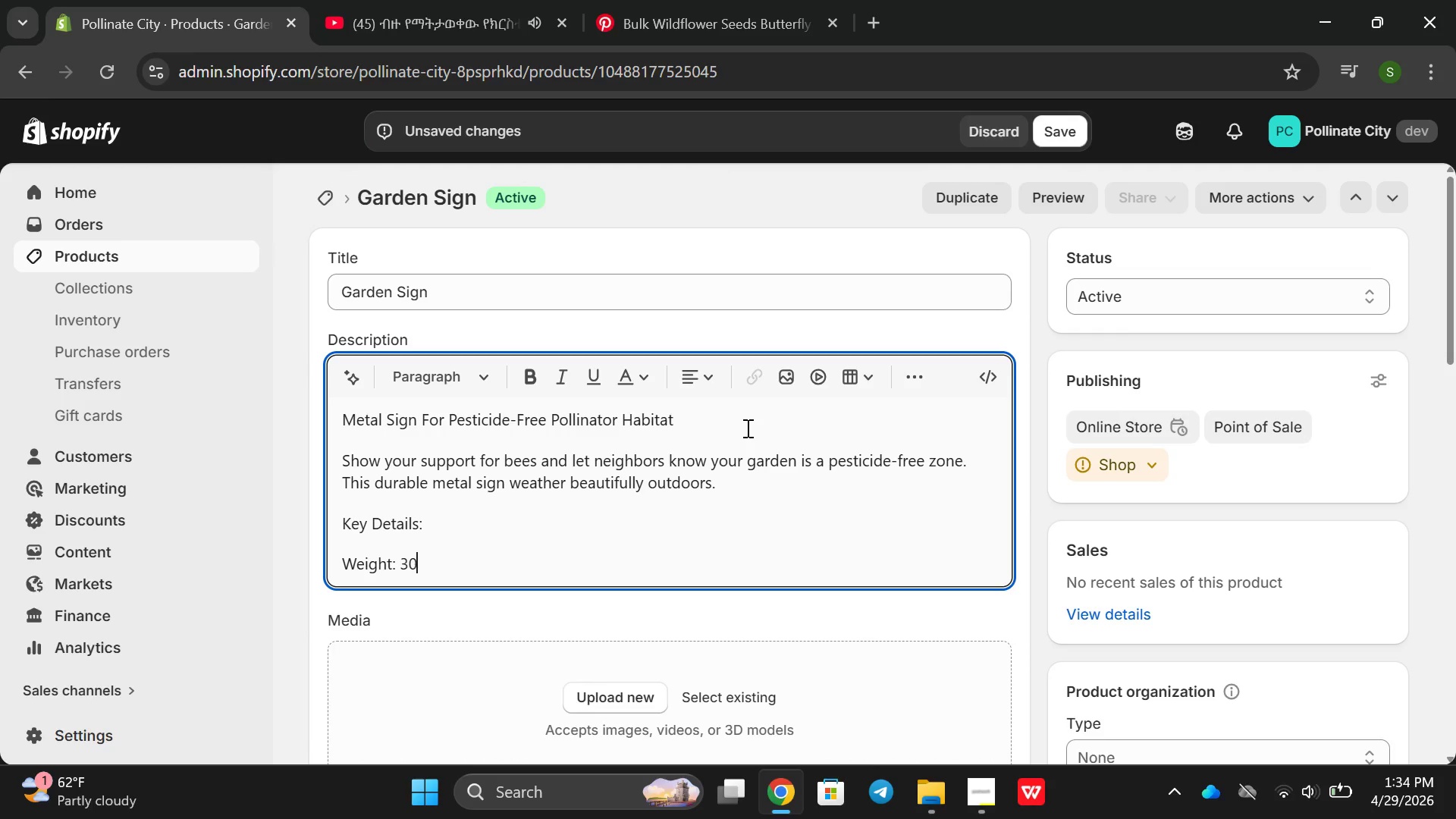 
key(Enter)
 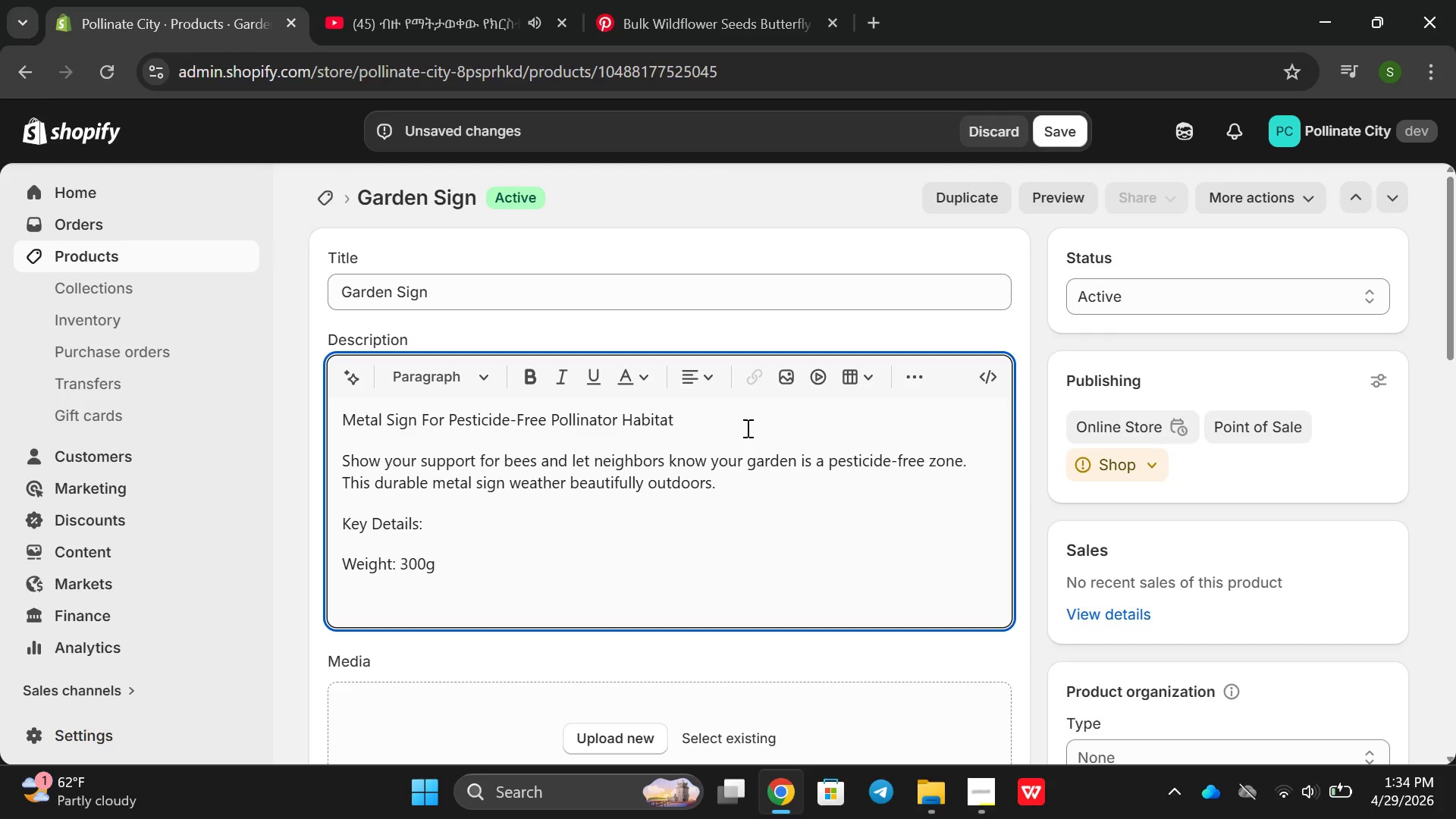 
type(Materials")
key(Backspace)
type(: Pw)
key(Backspace)
type(owder-coatred a)
key(Backspace)
key(Backspace)
key(Backspace)
key(Backspace)
key(Backspace)
type(ead )
key(Backspace)
key(Backspace)
key(Backspace)
key(Backspace)
key(Backspace)
type(ted aluminum )
 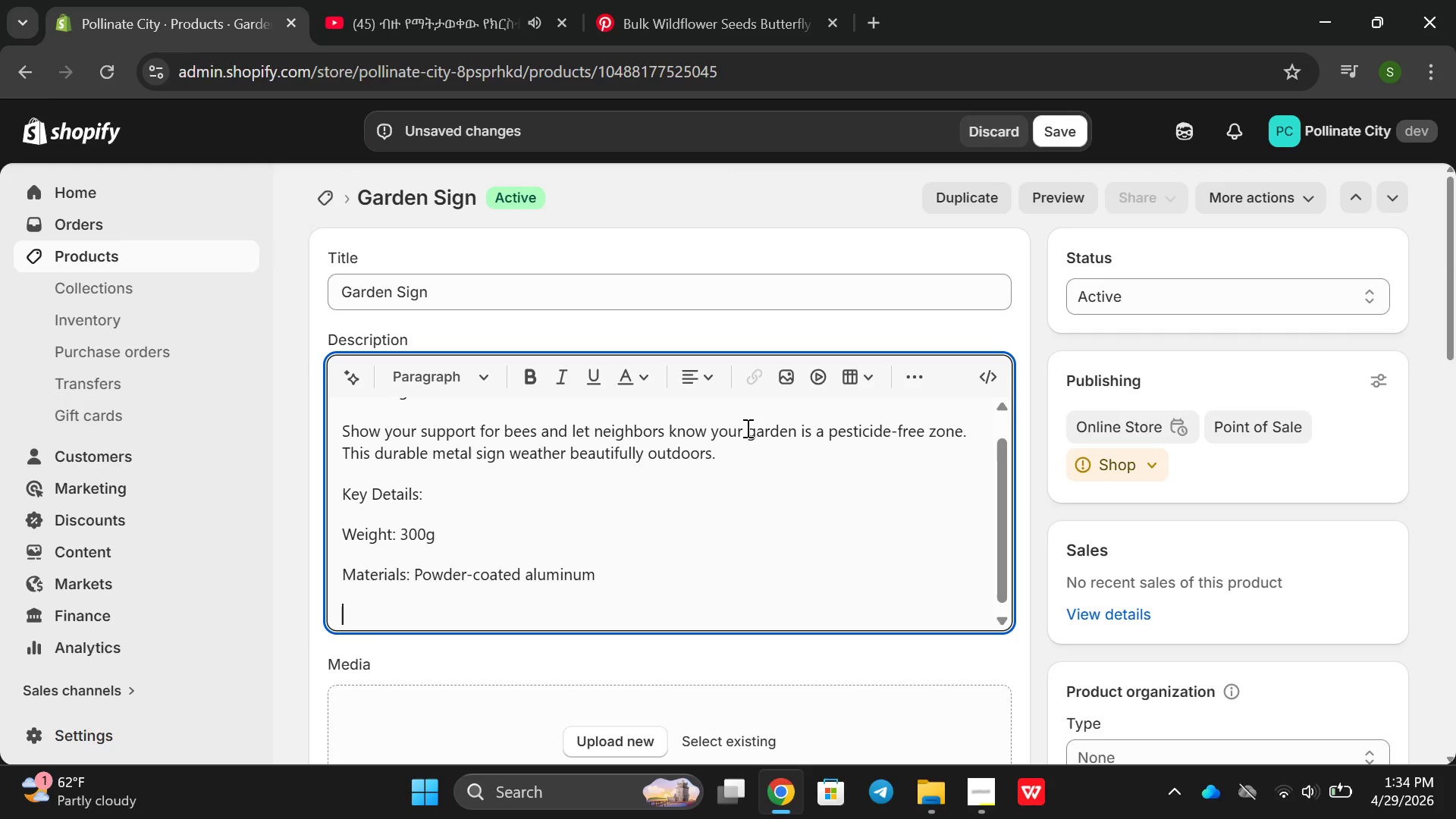 
 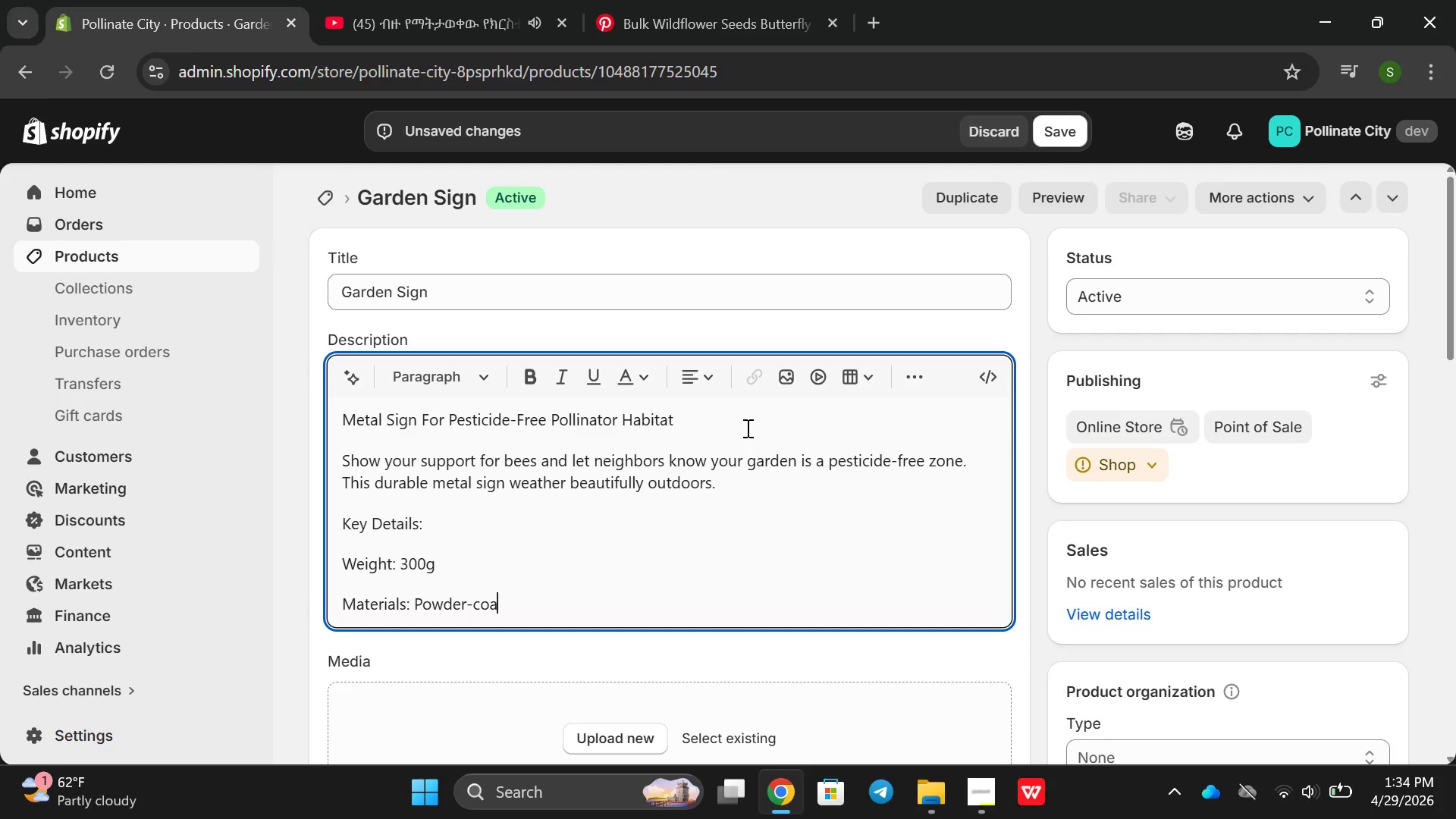 
key(Enter)
 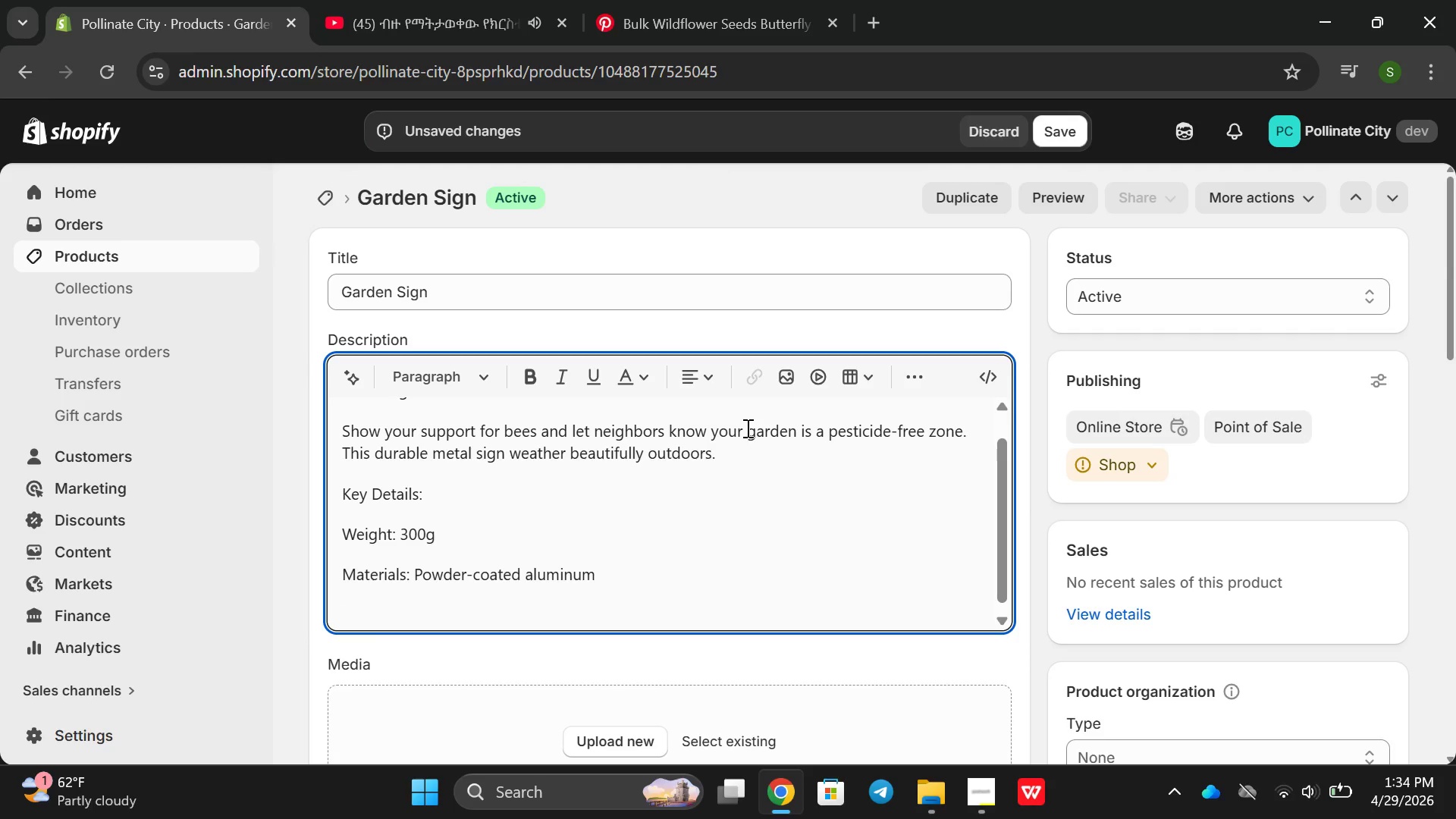 
type(Dimesions: )
key(Backspace)
key(Backspace)
key(Backspace)
key(Backspace)
key(Backspace)
key(Backspace)
key(Backspace)
type(nsuo)
key(Backspace)
key(Backspace)
type(ions: 8"x )
key(Backspace)
key(Backspace)
type(x 5")
 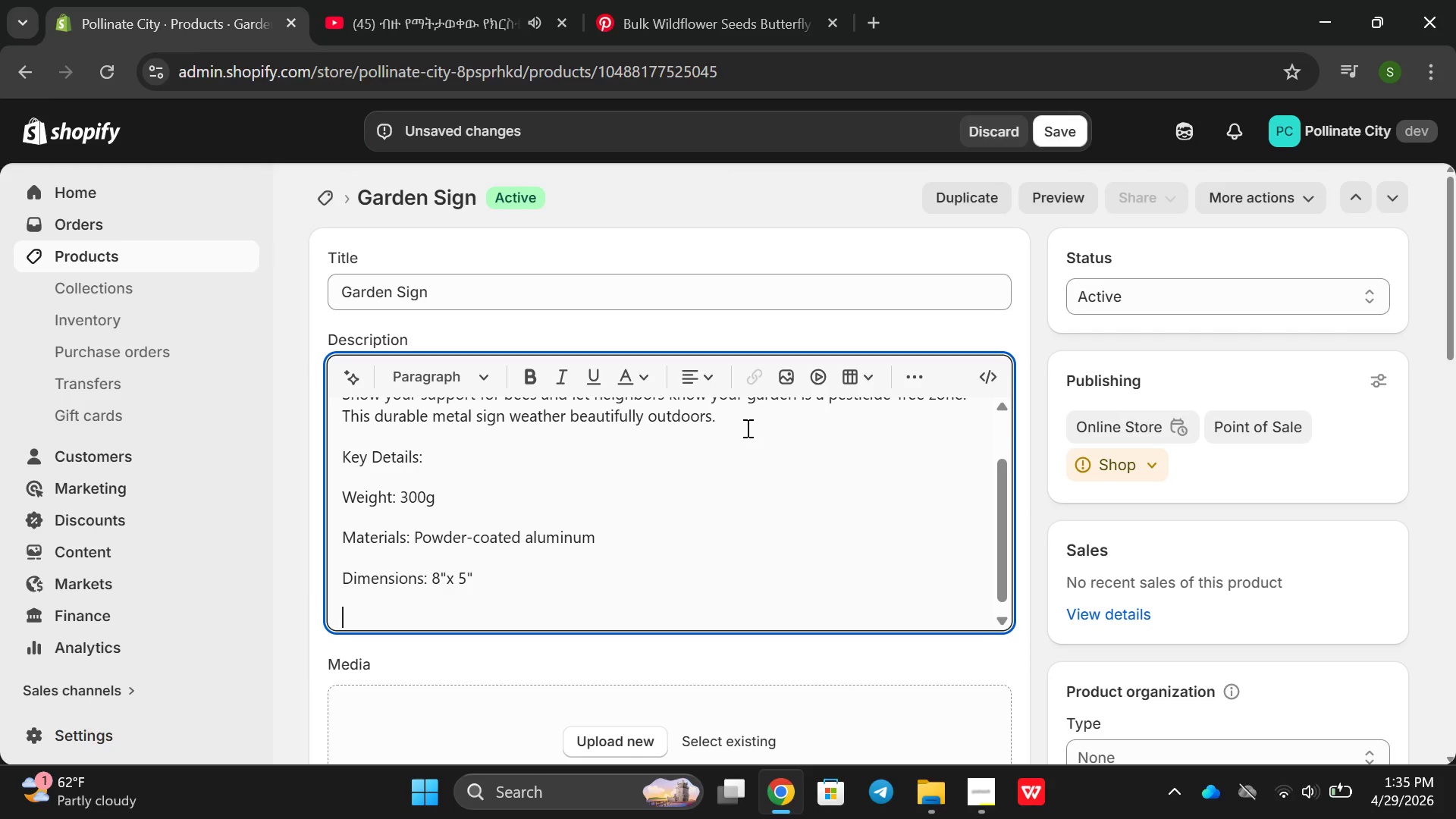 
 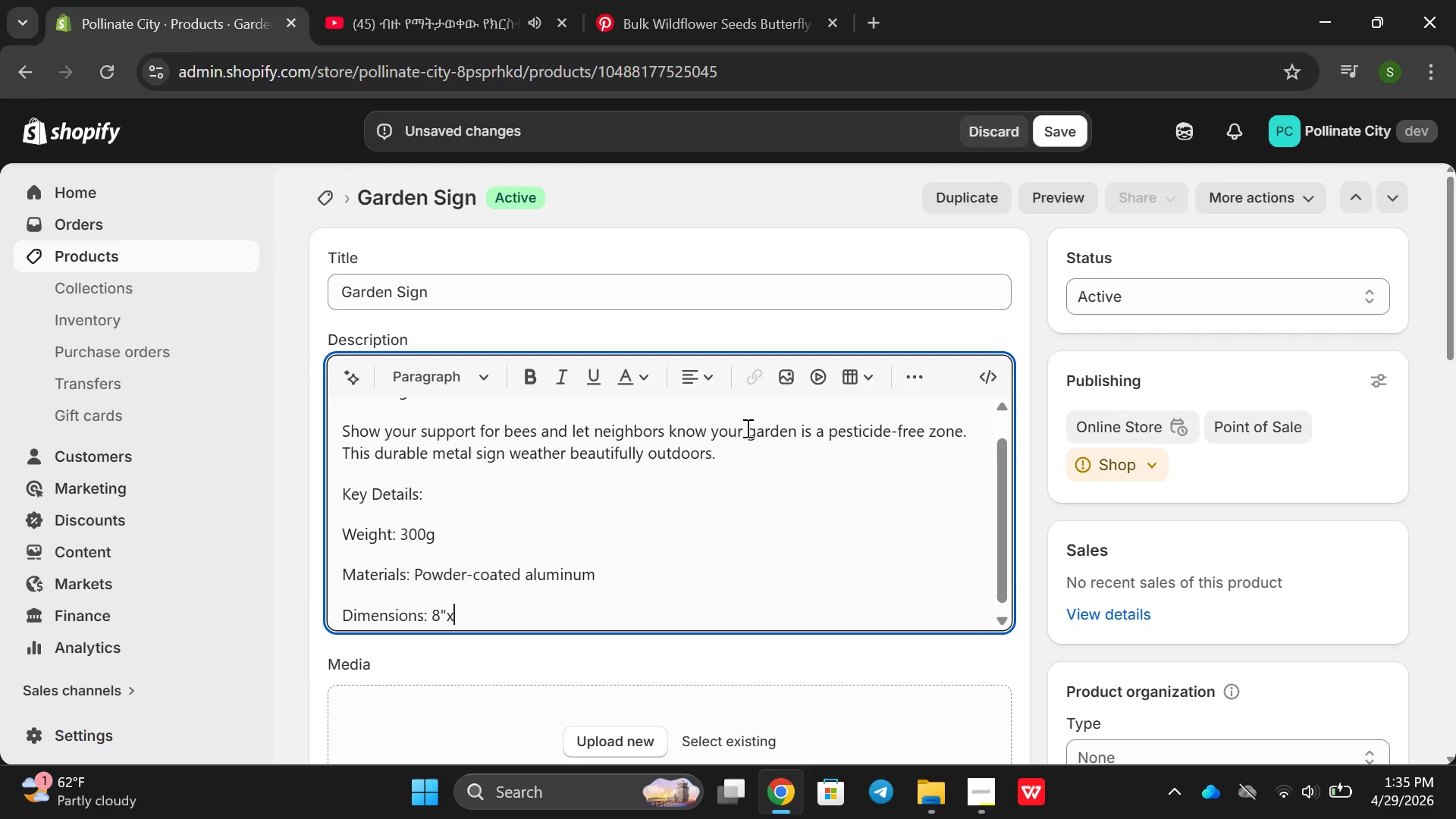 
key(Enter)
 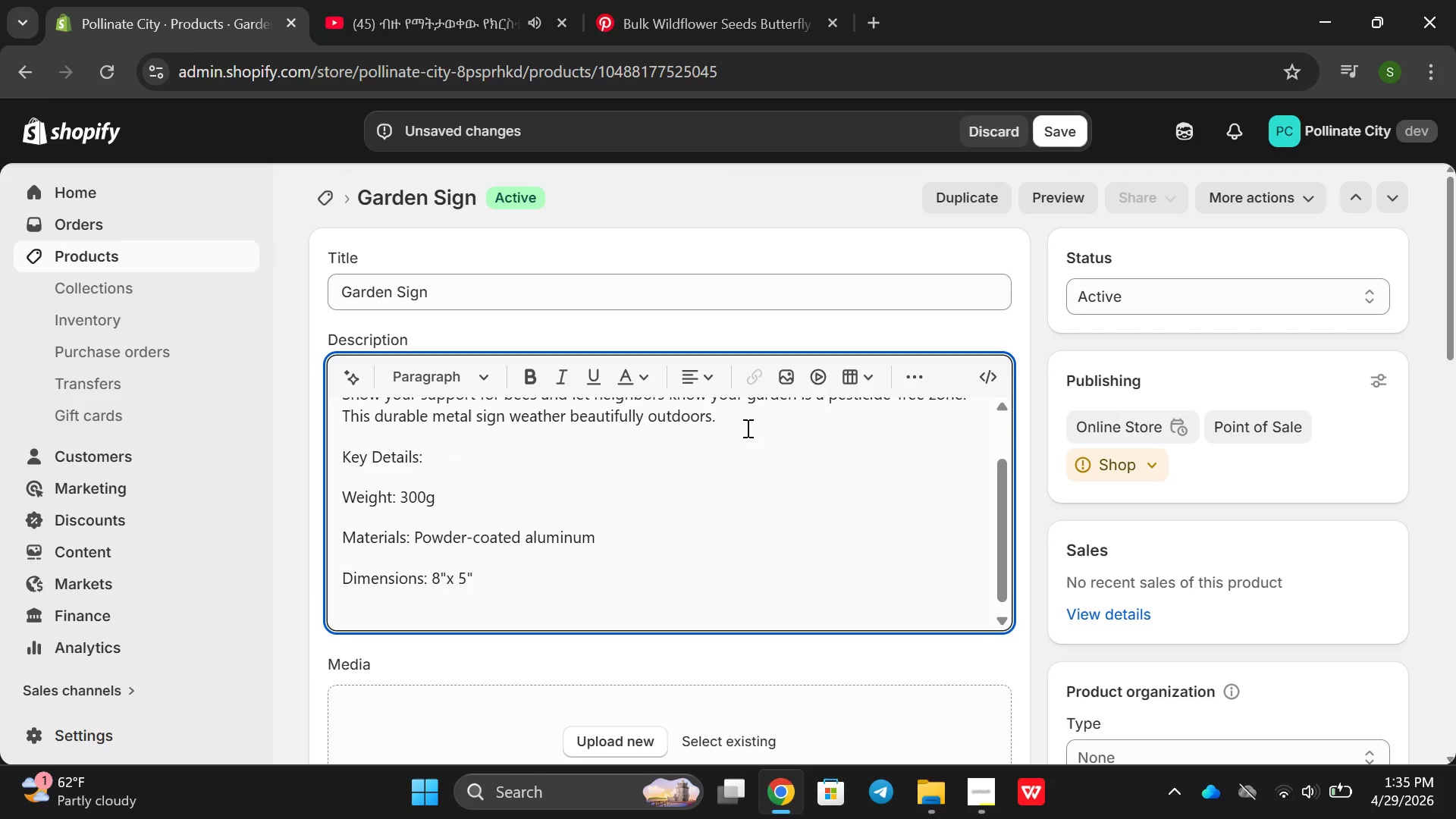 
type(Text )
key(Backspace)
type(: Pre)
key(Backspace)
key(Backspace)
type(es)
key(Backspace)
key(Backspace)
key(Backspace)
type("PESTIDICE )
key(Backspace)
key(Backspace)
key(Backspace)
type(DE)
key(Backspace)
key(Backspace)
key(Backspace)
key(Backspace)
type(CIDE-FREE POLLINATOR)
 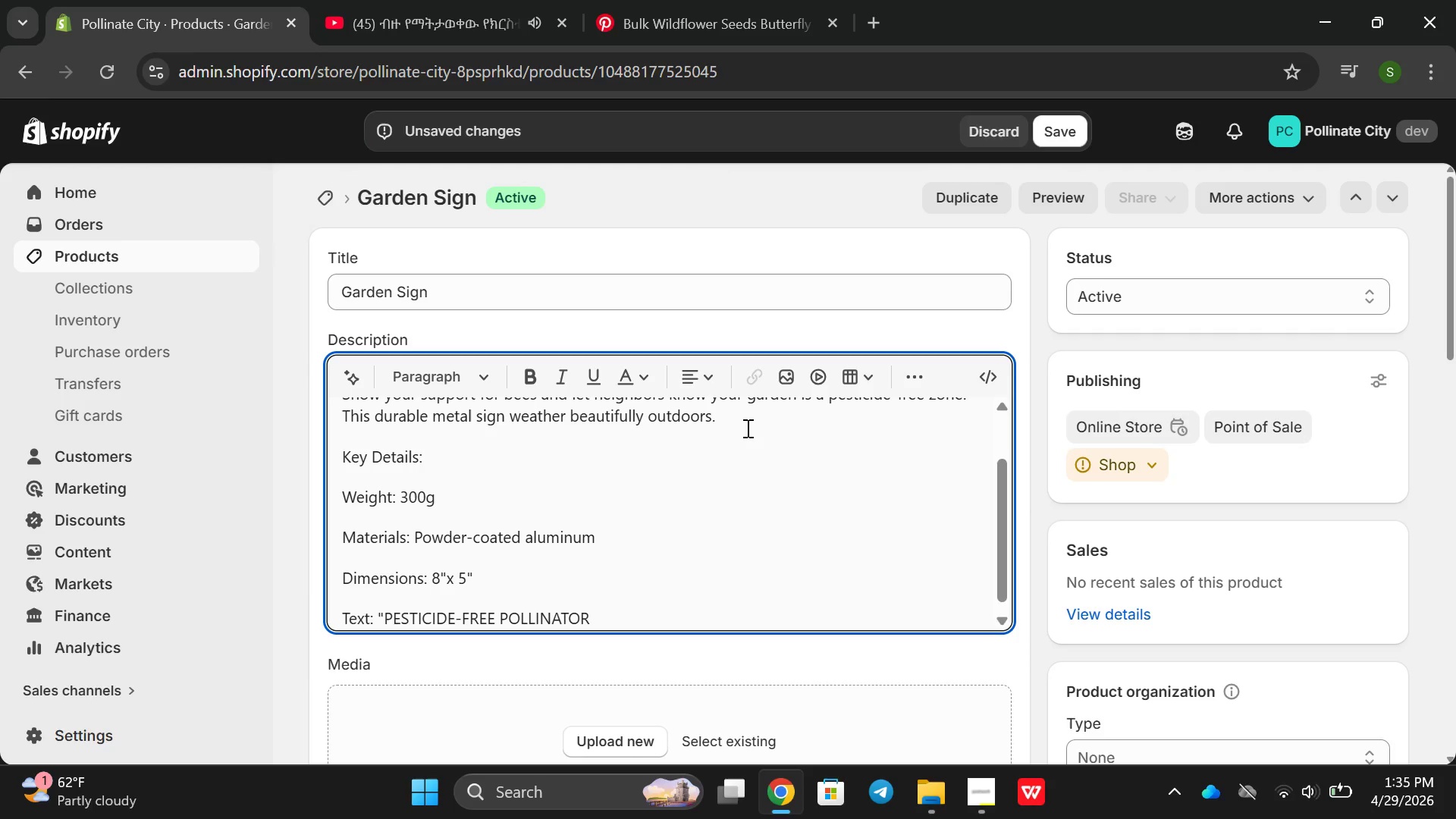 
type( HABITAI)
key(Backspace)
type(T")
 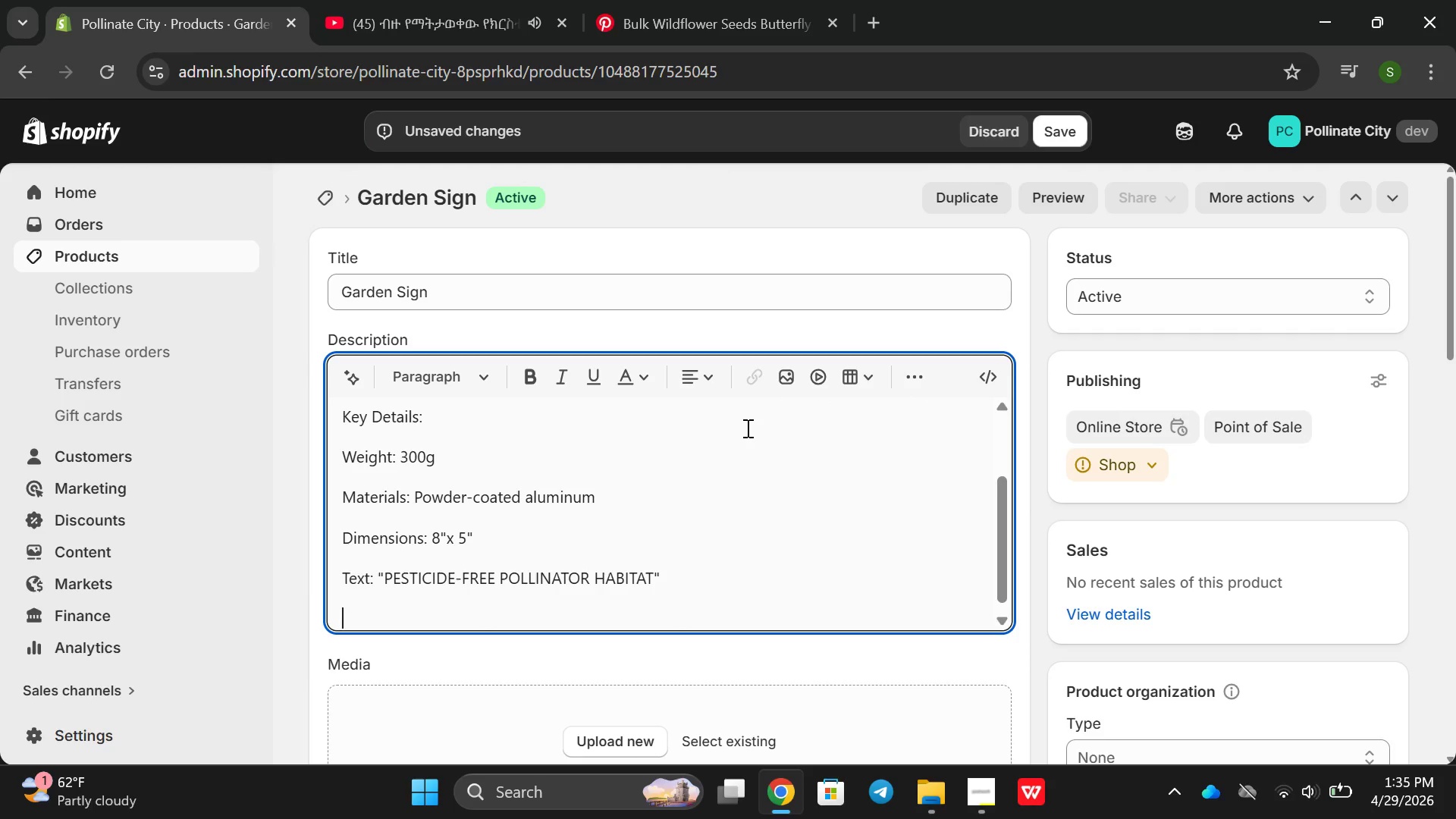 
key(Enter)
 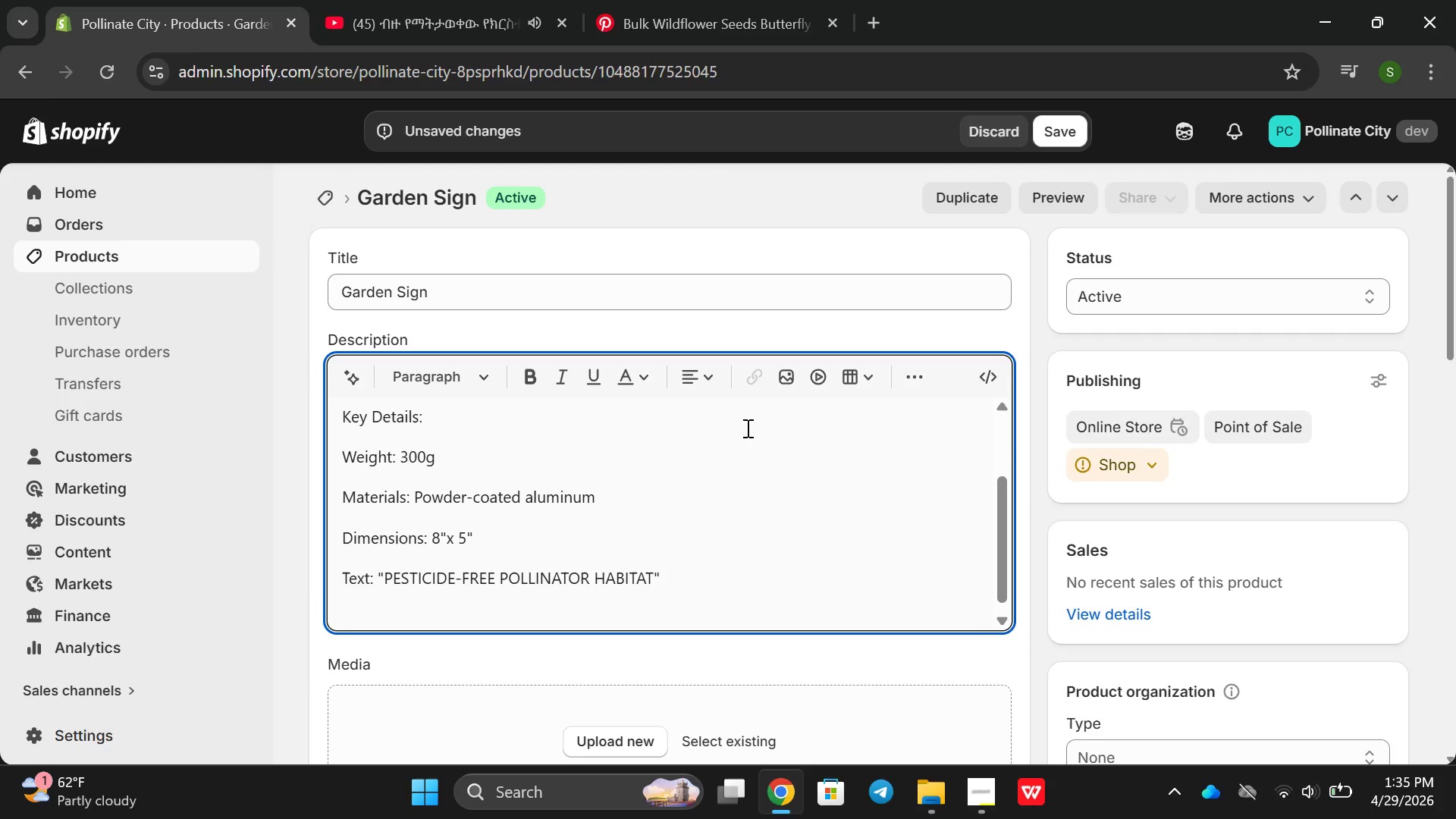 
type(what)
key(Backspace)
key(Backspace)
key(Backspace)
key(Backspace)
type(What is i)
key(Backspace)
type(Inlcu)
key(Backspace)
key(Backspace)
key(Backspace)
type(cluded")
key(Backspace)
 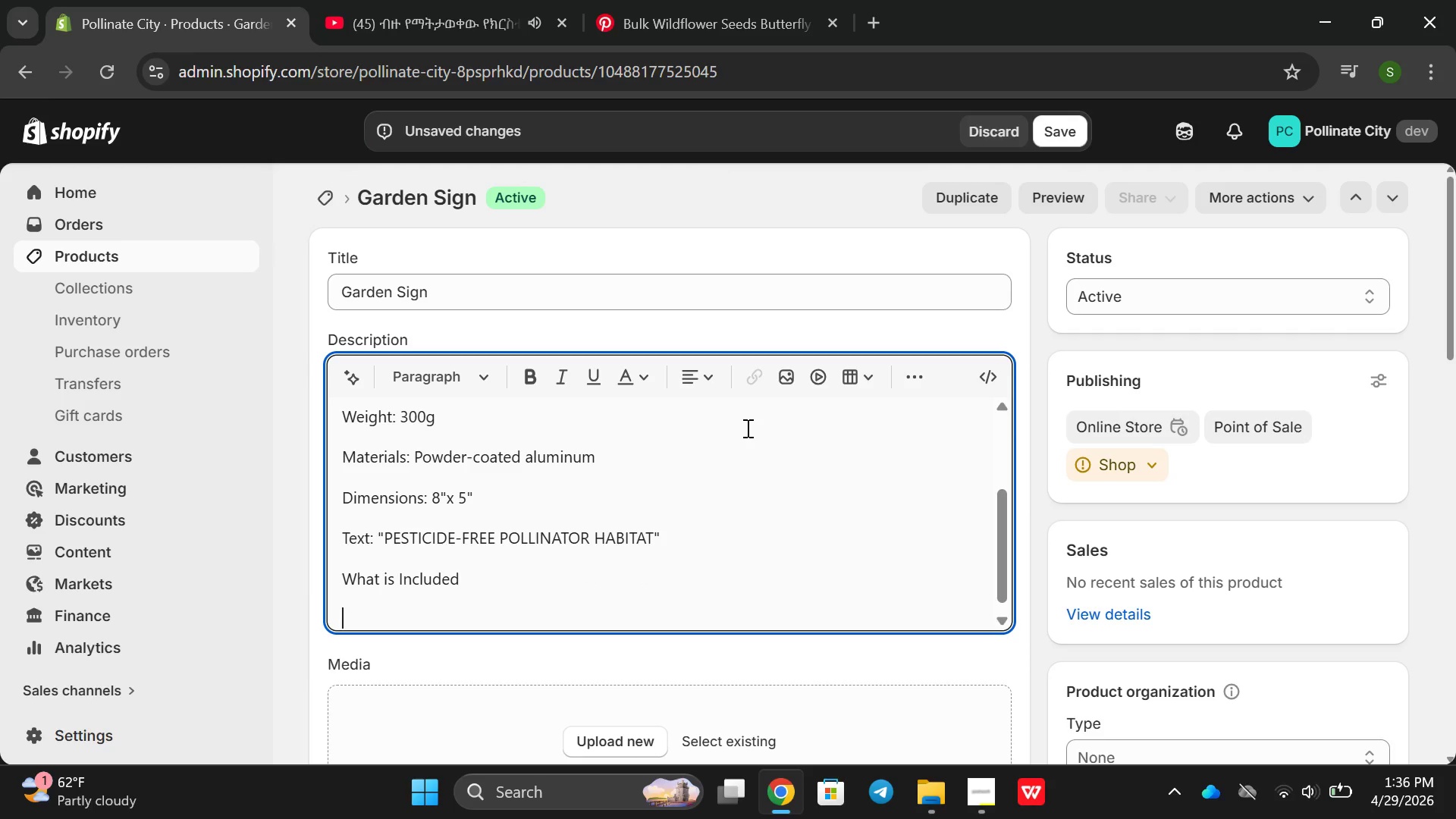 
 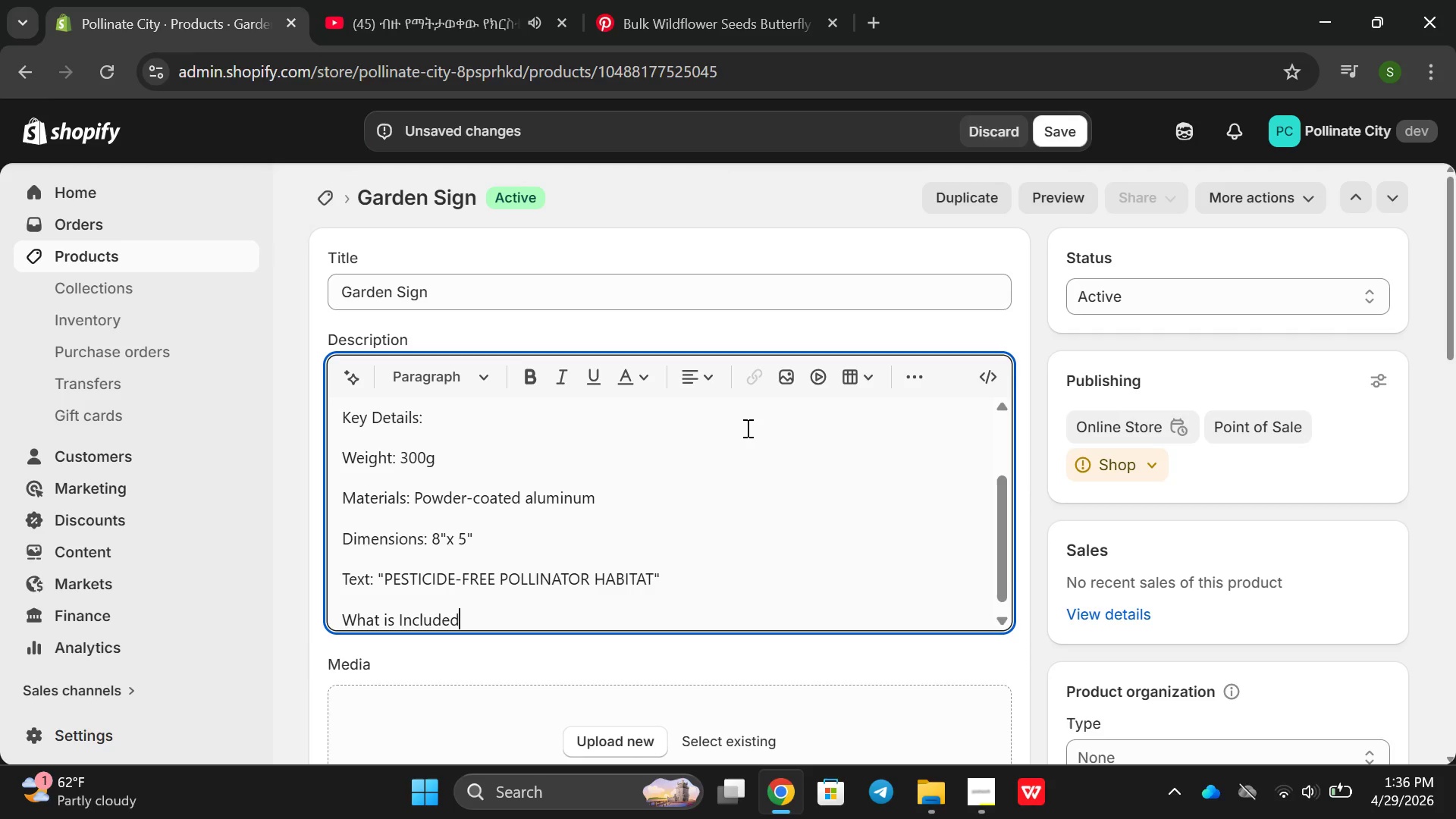 
key(Enter)
 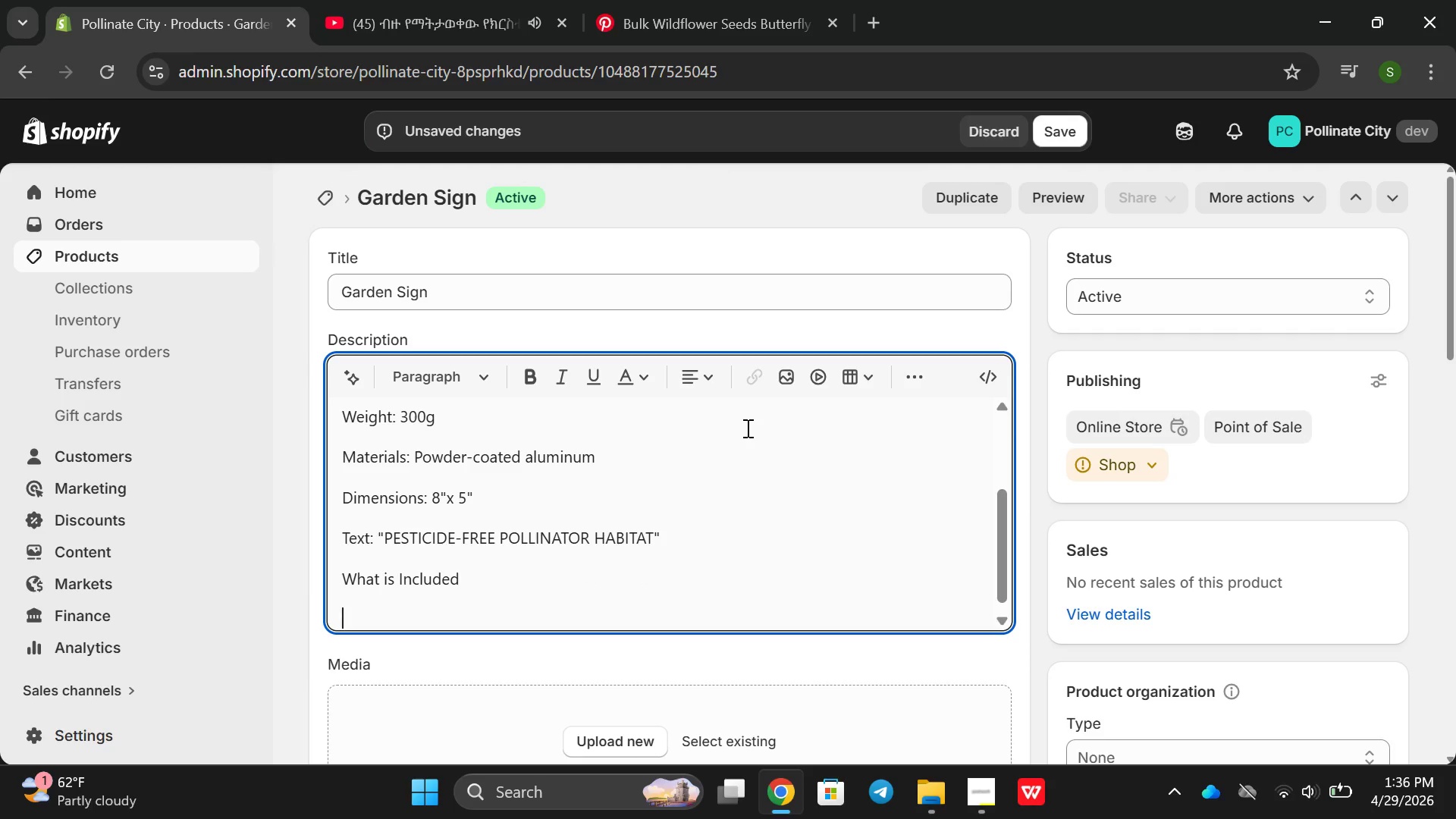 
type(MAt)
key(Backspace)
key(Backspace)
type(rta)
key(Backspace)
key(Backspace)
key(Backspace)
type(etal garden sigh)
key(Backspace)
type(n )
 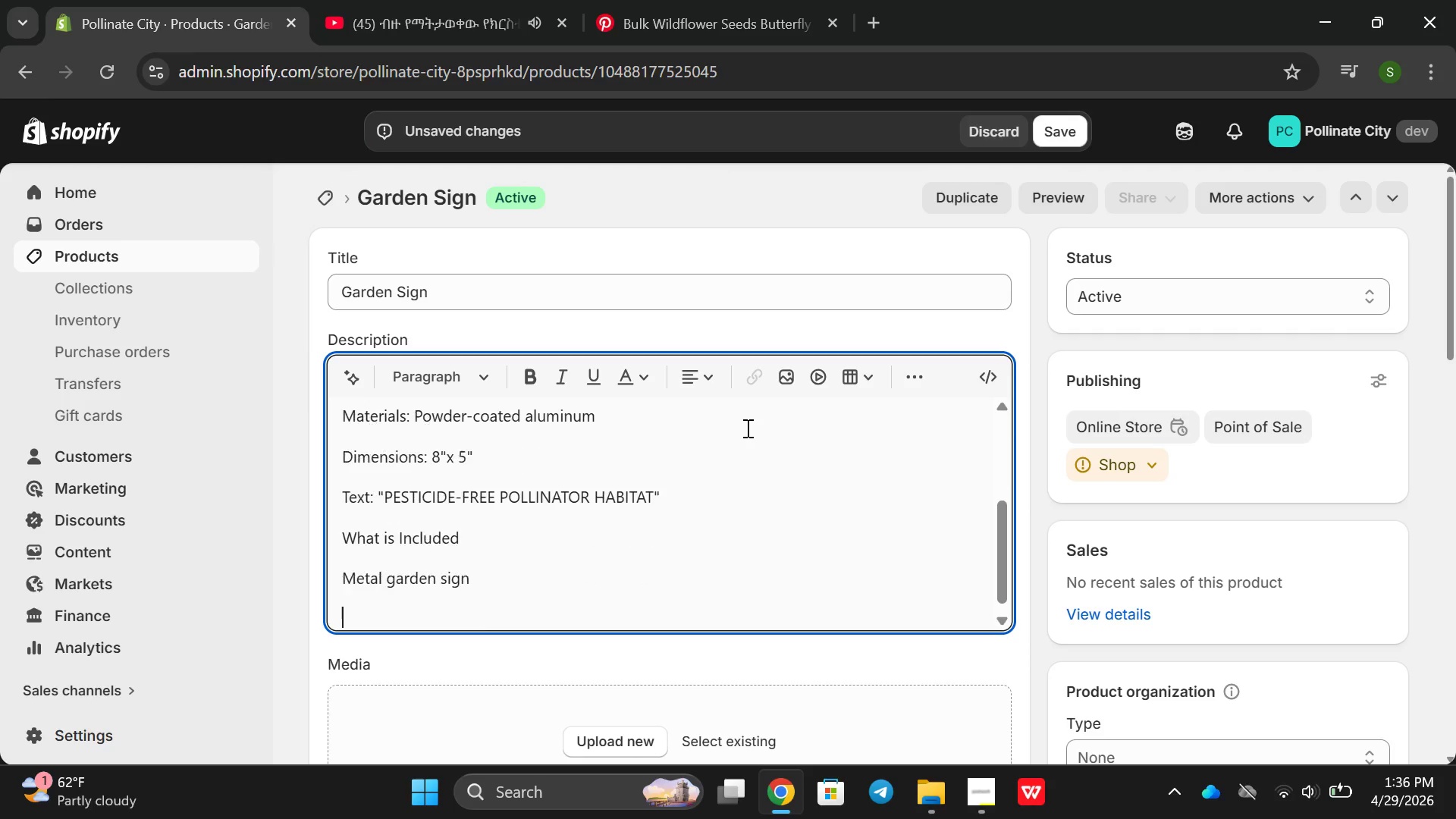 
key(Enter)
 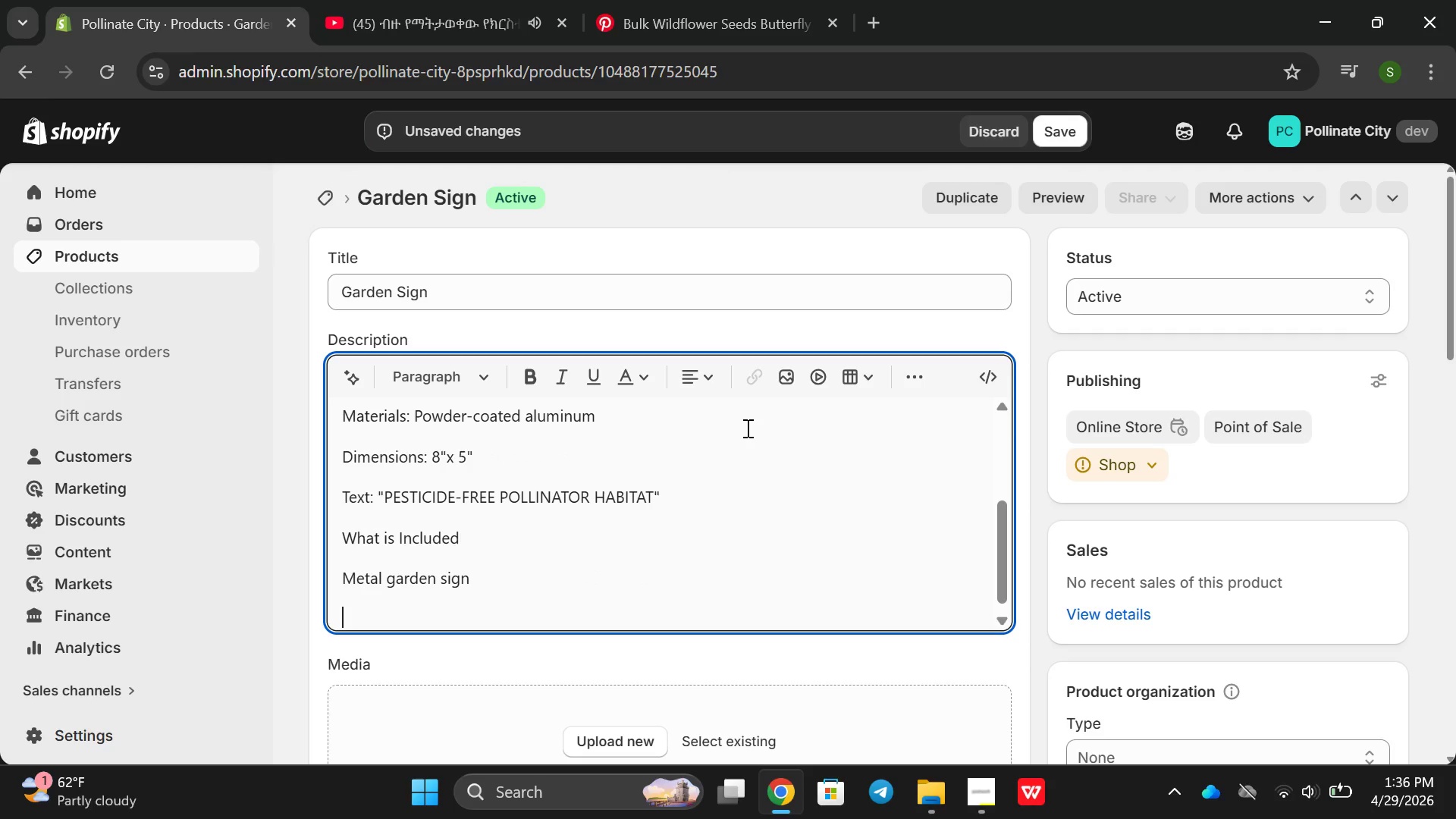 
type(A)
key(Backspace)
type(12" mar)
key(Backspace)
type(tal sr)
key(Backspace)
key(Backspace)
key(Backspace)
key(Backspace)
key(Backspace)
key(Backspace)
key(Backspace)
type(etal stake)
 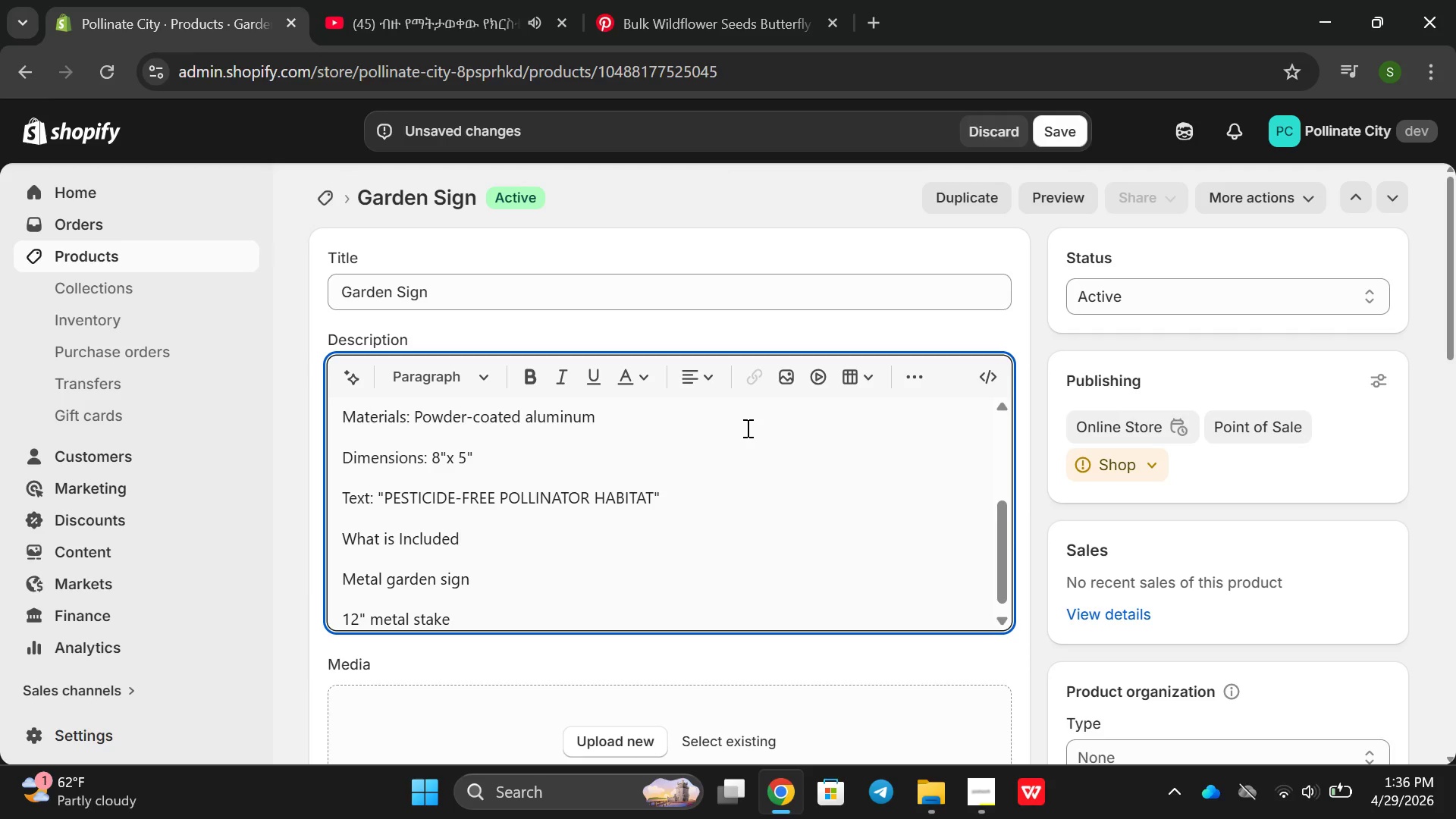 
key(Enter)
 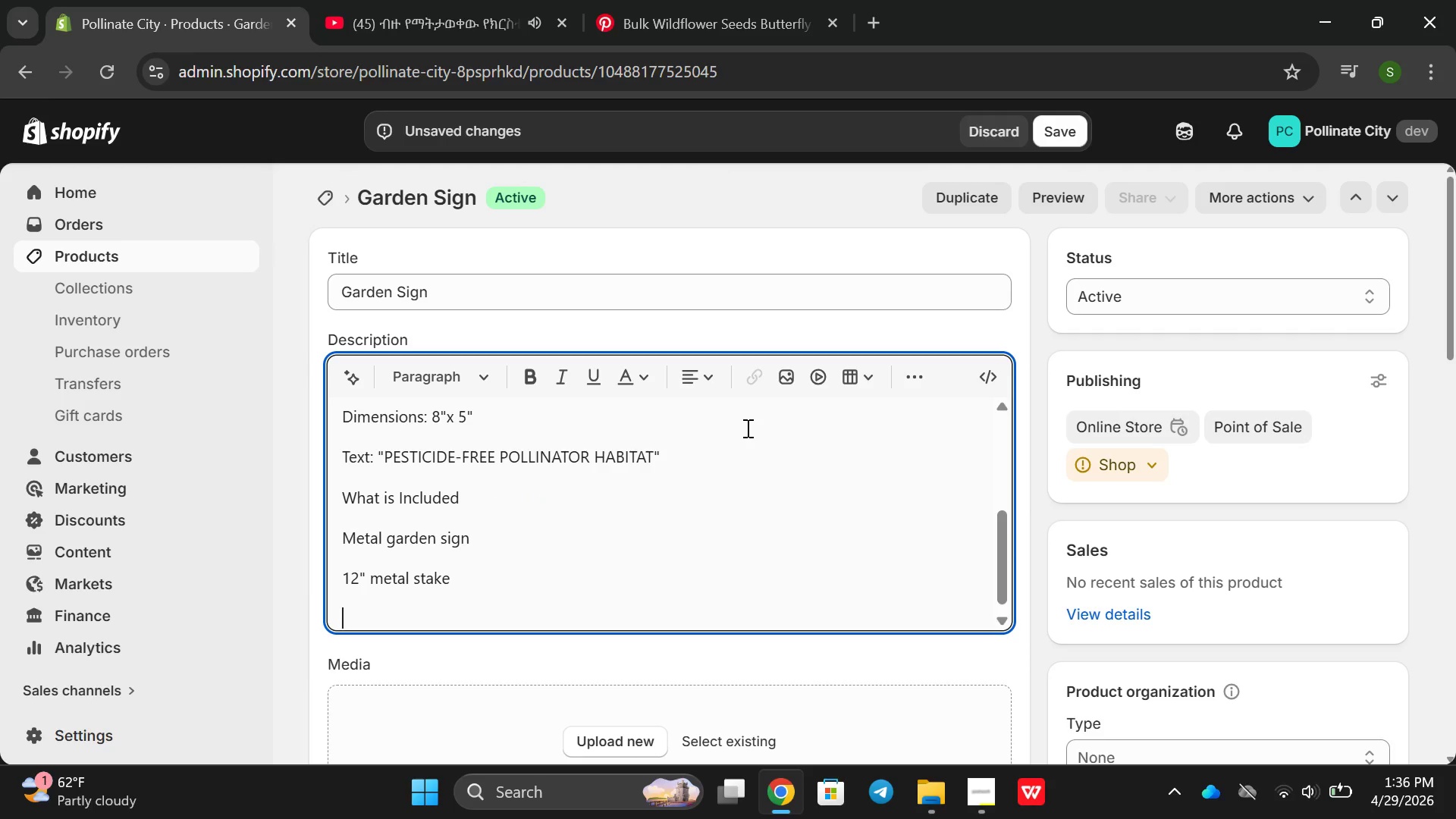 
type(Mpi)
key(Backspace)
key(Backspace)
type(ountaing )
key(Backspace)
key(Backspace)
key(Backspace)
key(Backspace)
key(Backspace)
type(ing holes)
 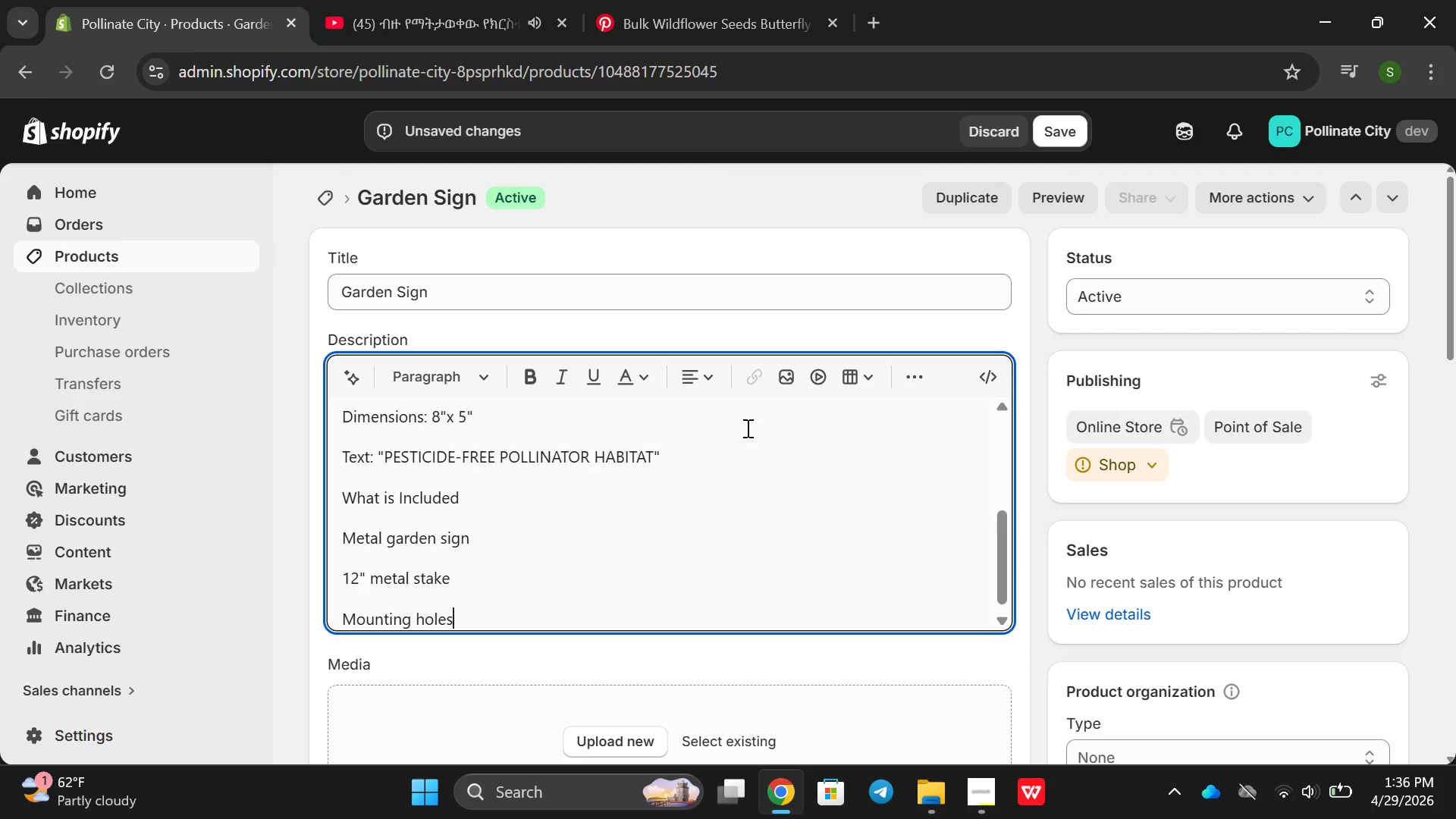 
key(Enter)
 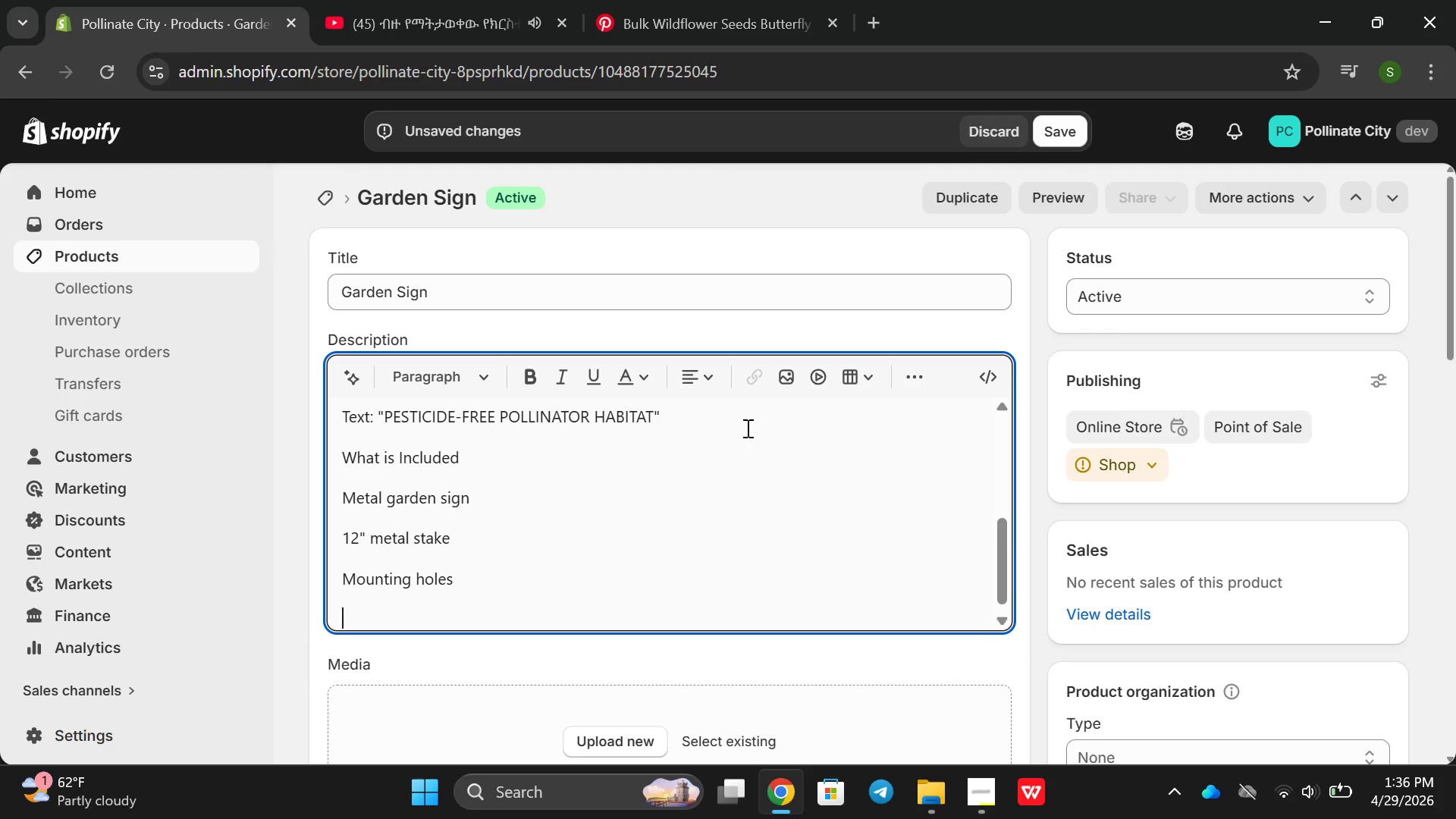 
type(Why disp)
key(Backspace)
key(Backspace)
key(Backspace)
key(Backspace)
type(Display i)
key(Backspace)
type(This Sign")
key(Backspace)
type(:)
 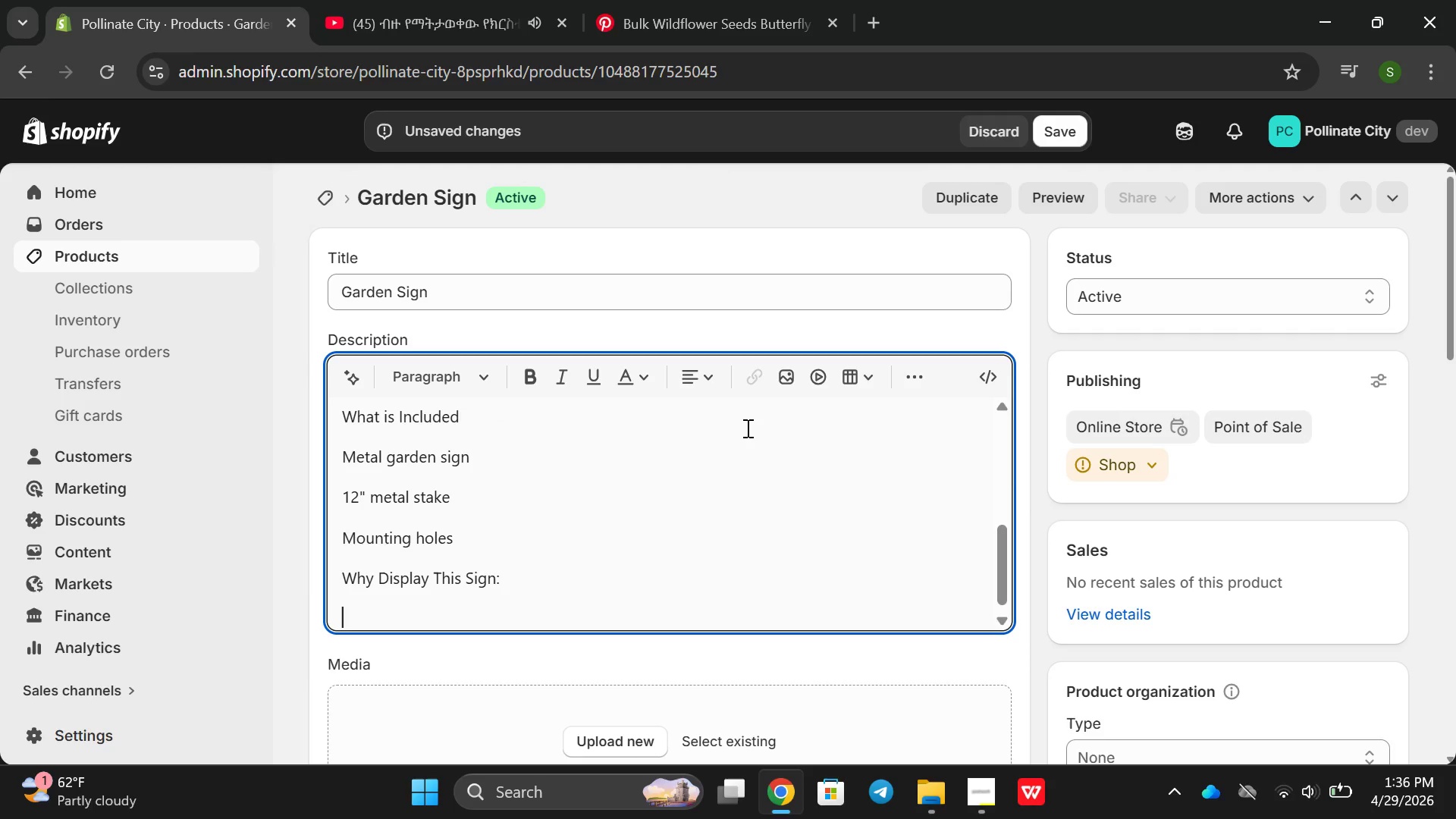 
 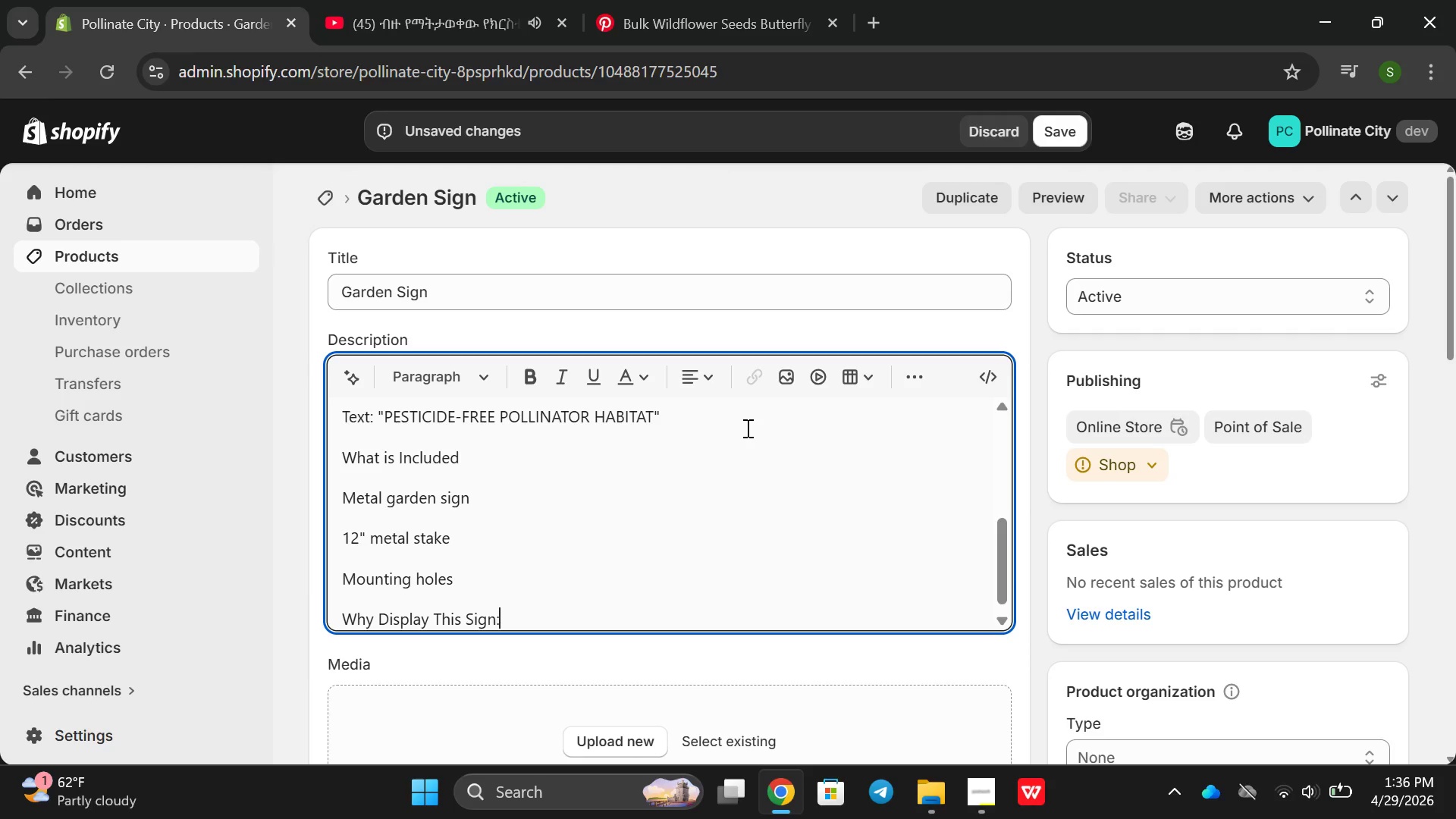 
key(Enter)
 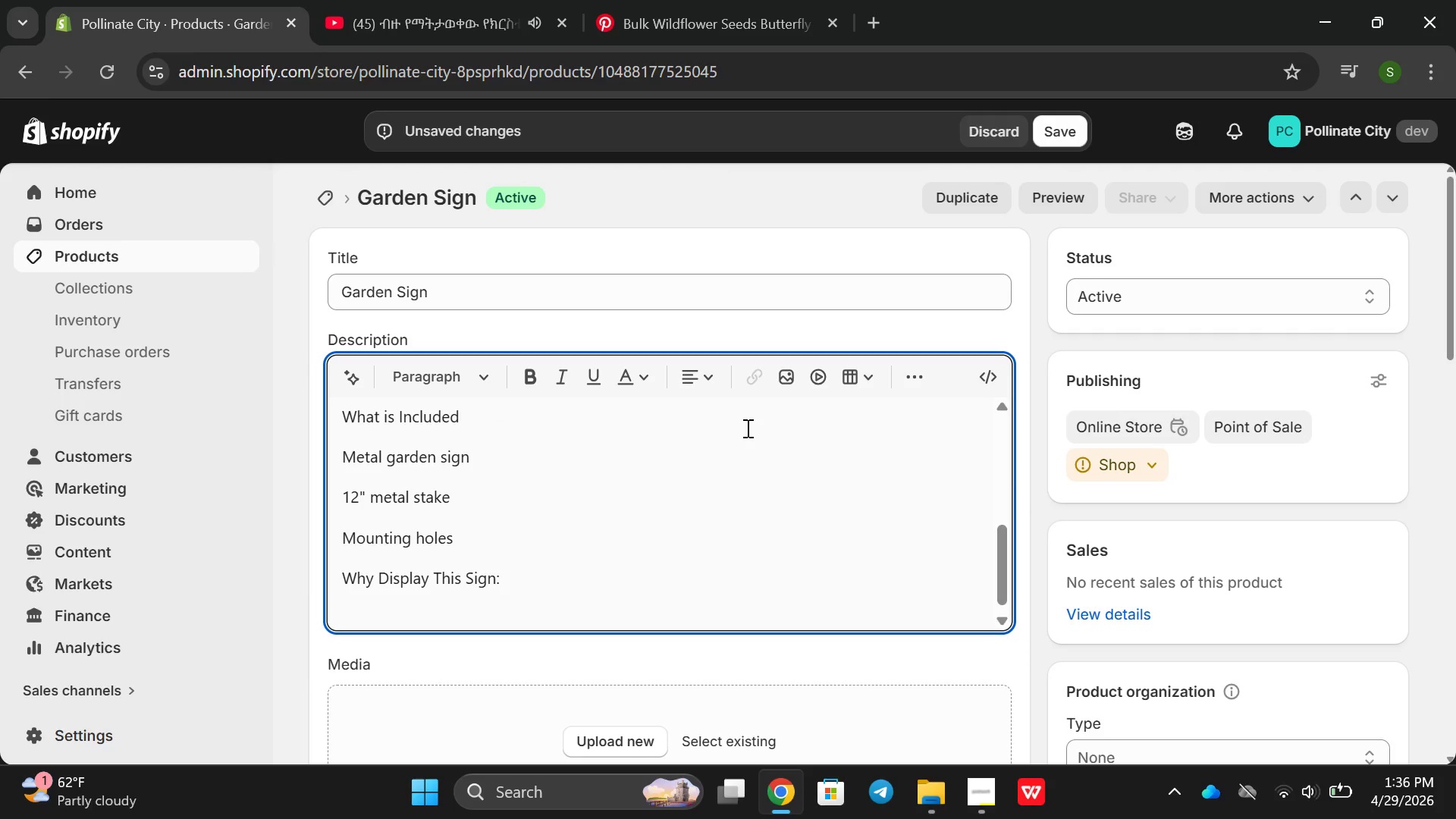 
type(The dig)
key(Backspace)
key(Backspace)
type(sign)
key(Backspace)
key(Backspace)
key(Backspace)
key(Backspace)
key(Backspace)
type(sign educate neightbu)
key(Backspace)
key(Backspace)
key(Backspace)
 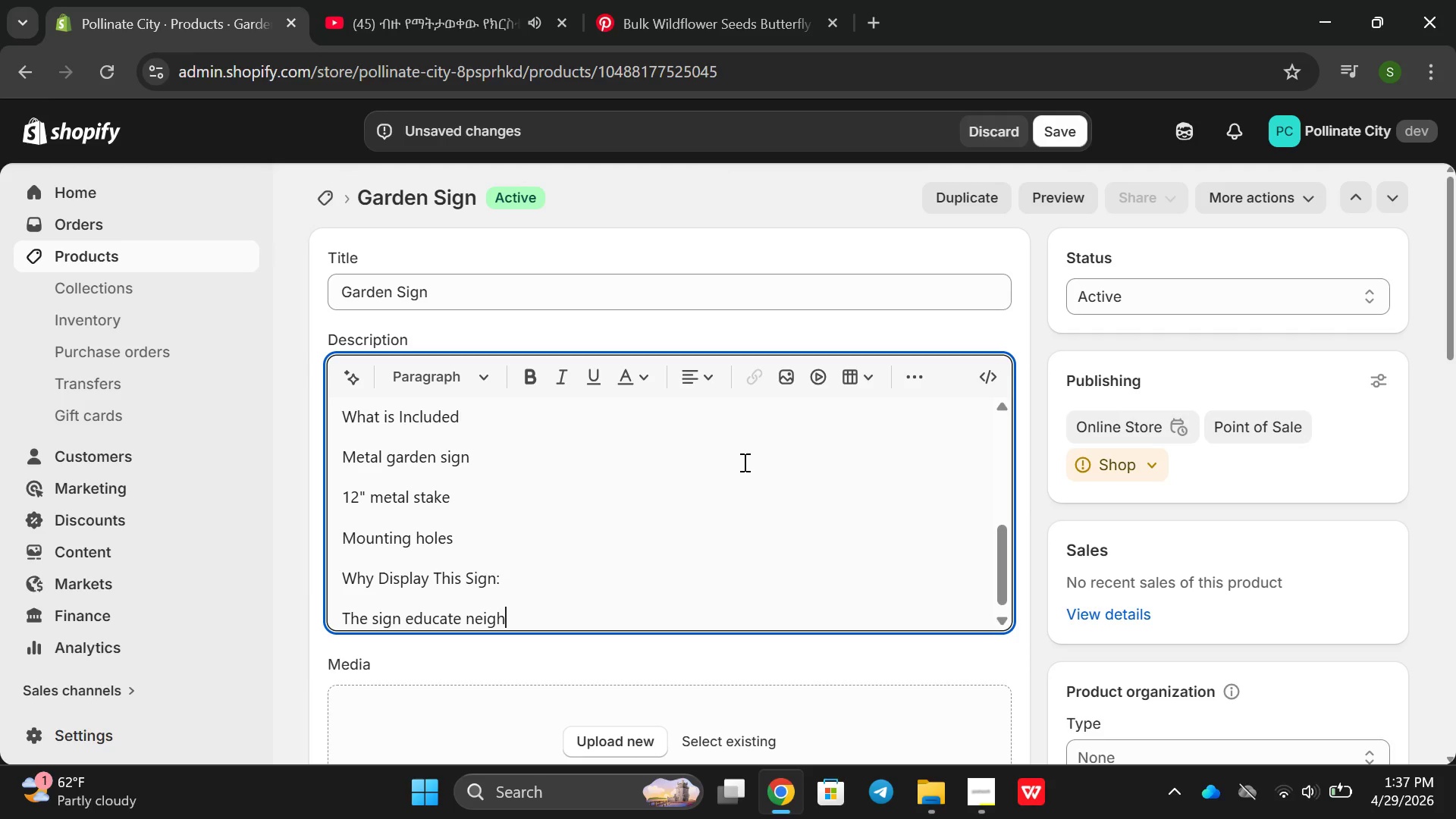 
type(bours )
key(Backspace)
key(Backspace)
key(Backspace)
key(Backspace)
type(rs about pollibator)
key(Backspace)
key(Backspace)
key(Backspace)
key(Backspace)
key(Backspace)
type(nator-friendky)
key(Backspace)
key(Backspace)
type(ly practices and a)
key(Backspace)
type(encourage a)
key(Backspace)
type(them to stop using harmful chemicals.)
 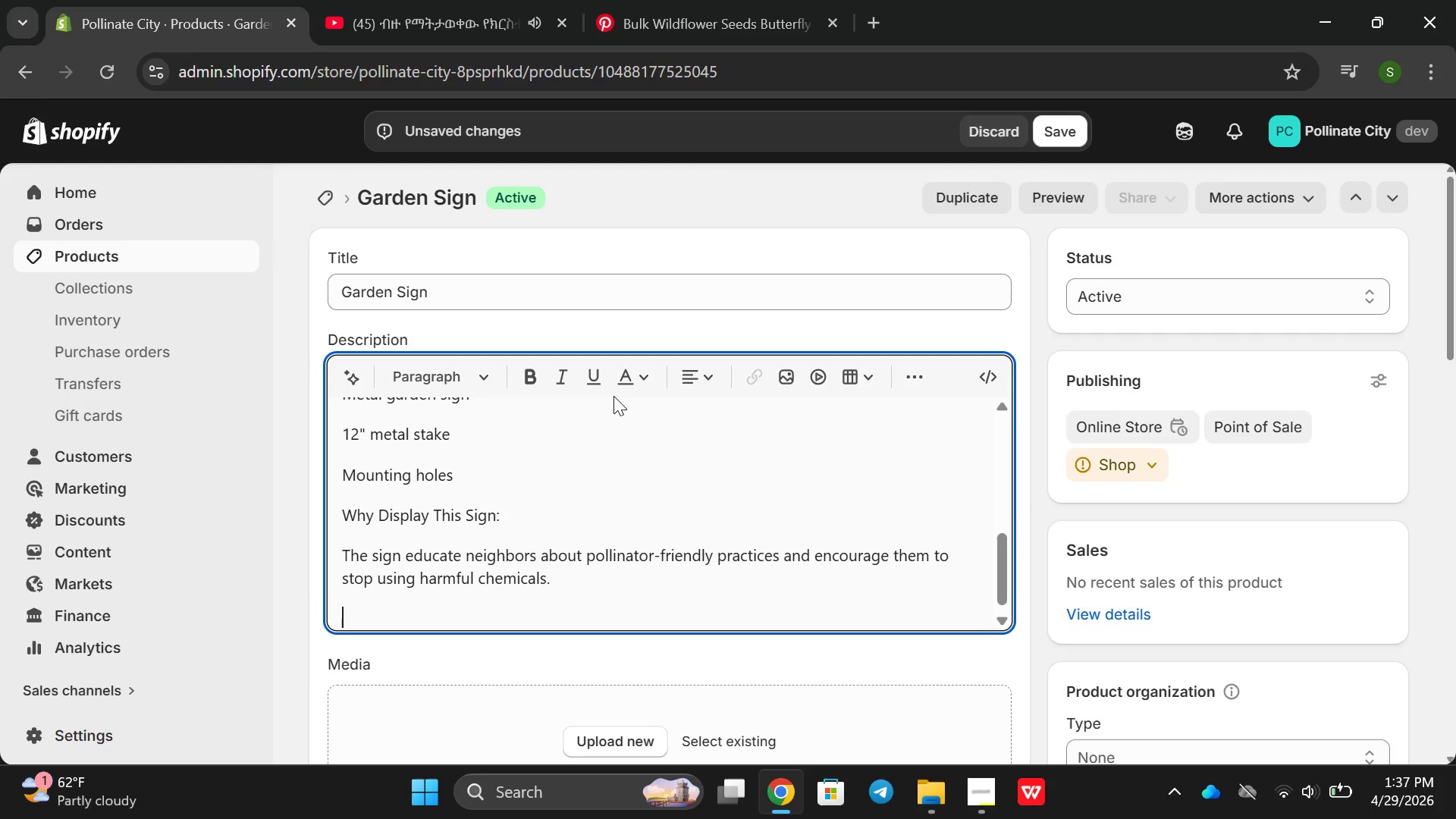 
key(Enter)
 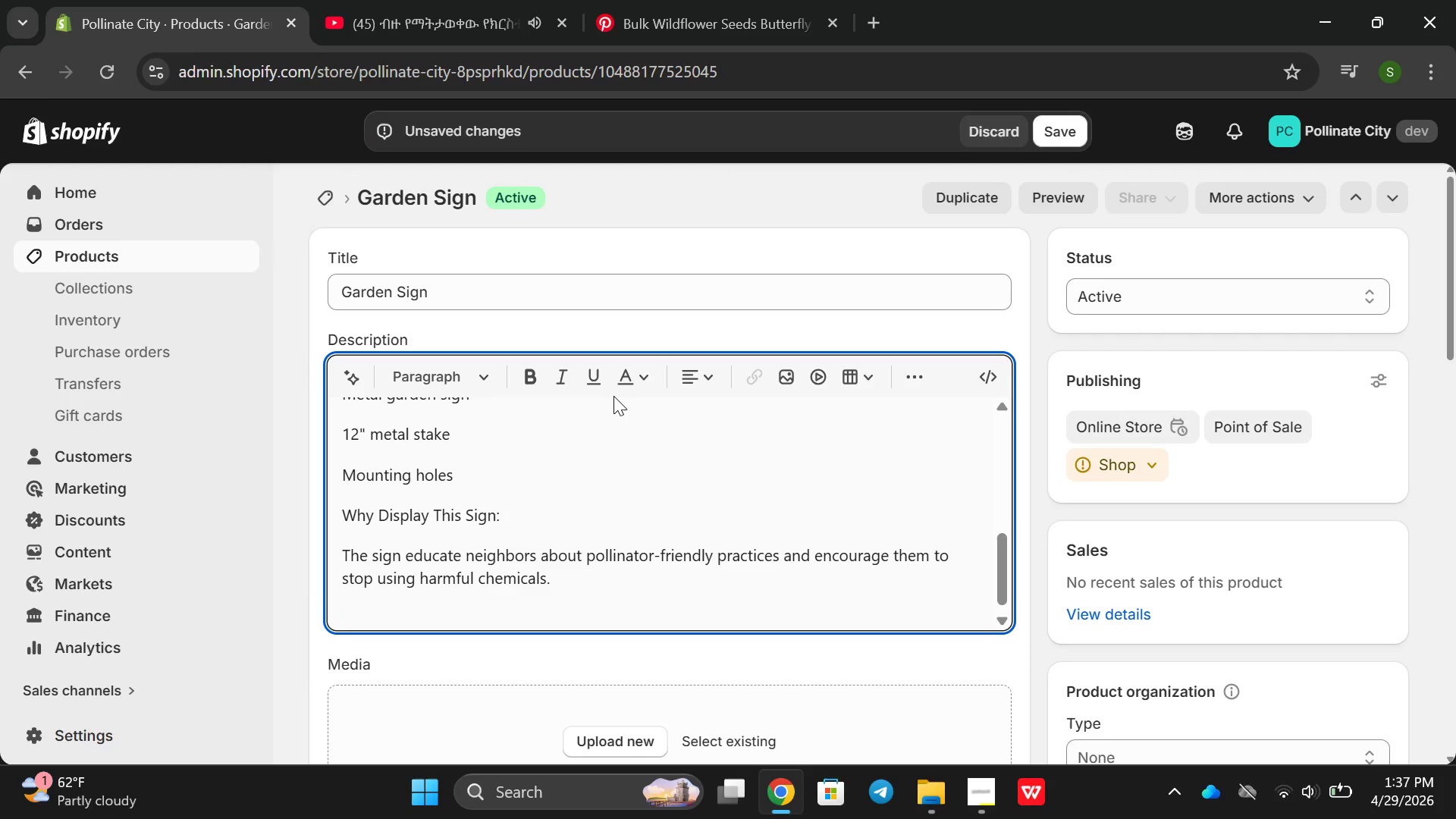 
hold_key(key=ShiftRight, duration=1.08)
 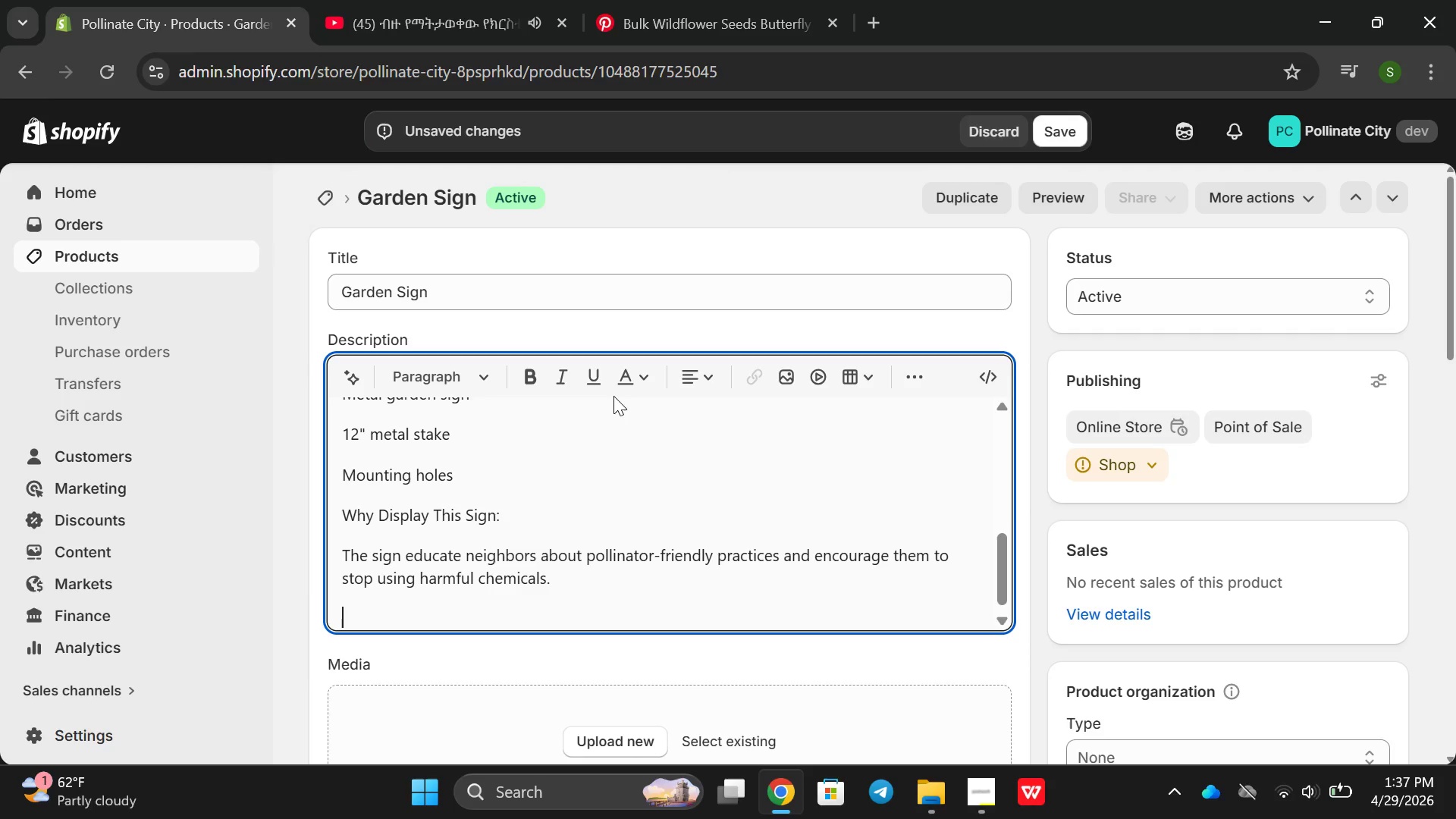 
type(Inge)
key(Backspace)
type(readients: )
key(Backspace)
type(redients: Almunium )
key(Backspace)
key(Backspace)
key(Backspace)
key(Backspace)
key(Backspace)
key(Backspace)
key(Backspace)
type(minum )
key(Backspace)
key(Backspace)
key(Backspace)
key(Backspace)
key(Backspace)
key(Backspace)
type(uminum )
key(Backspace)
type(, power coating ,)
key(Backspace)
key(Backspace)
type(, uv )
key(Backspace)
key(Backspace)
key(Backspace)
type(UV-resistant ink, m)
key(Backspace)
 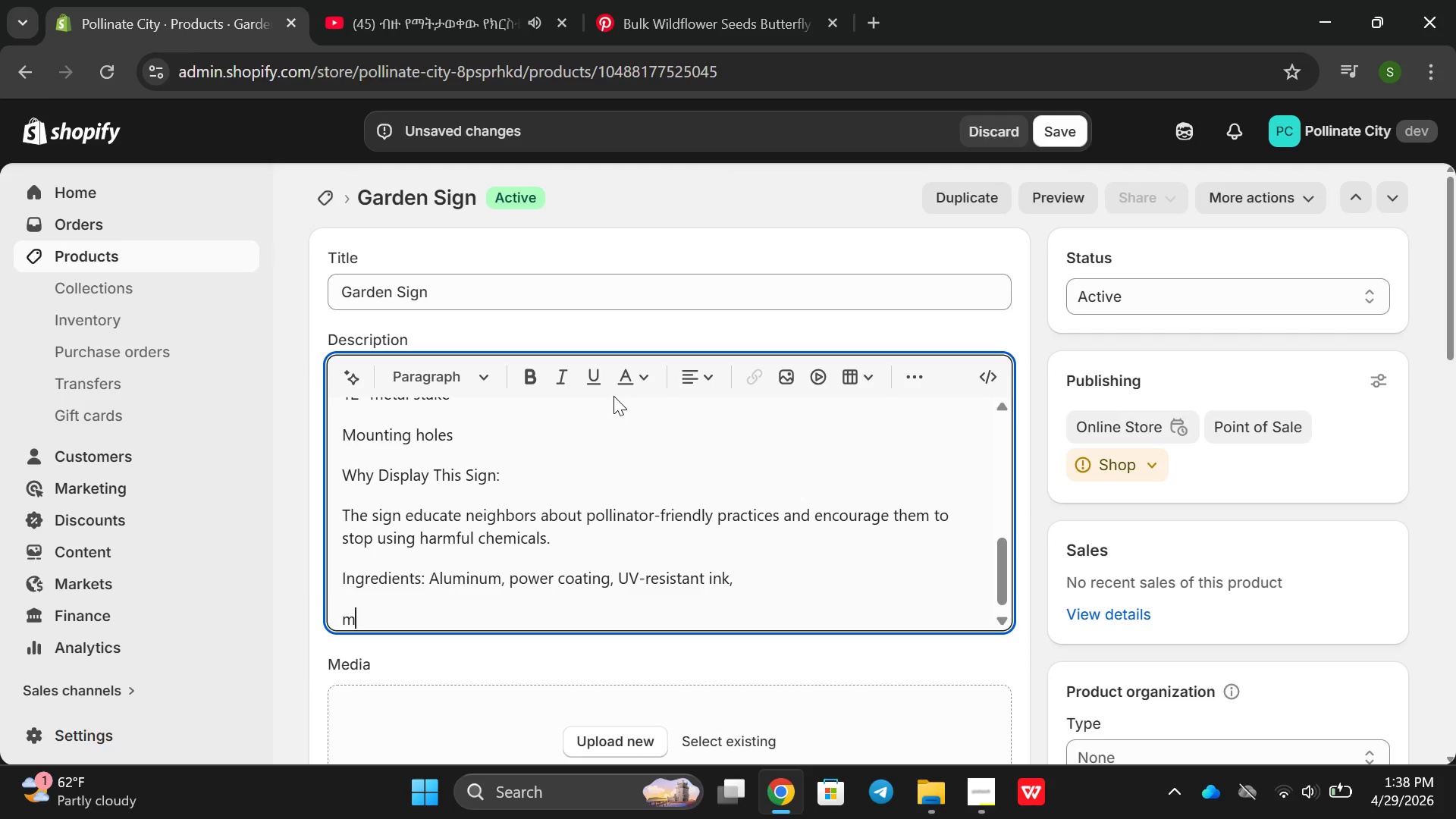 
 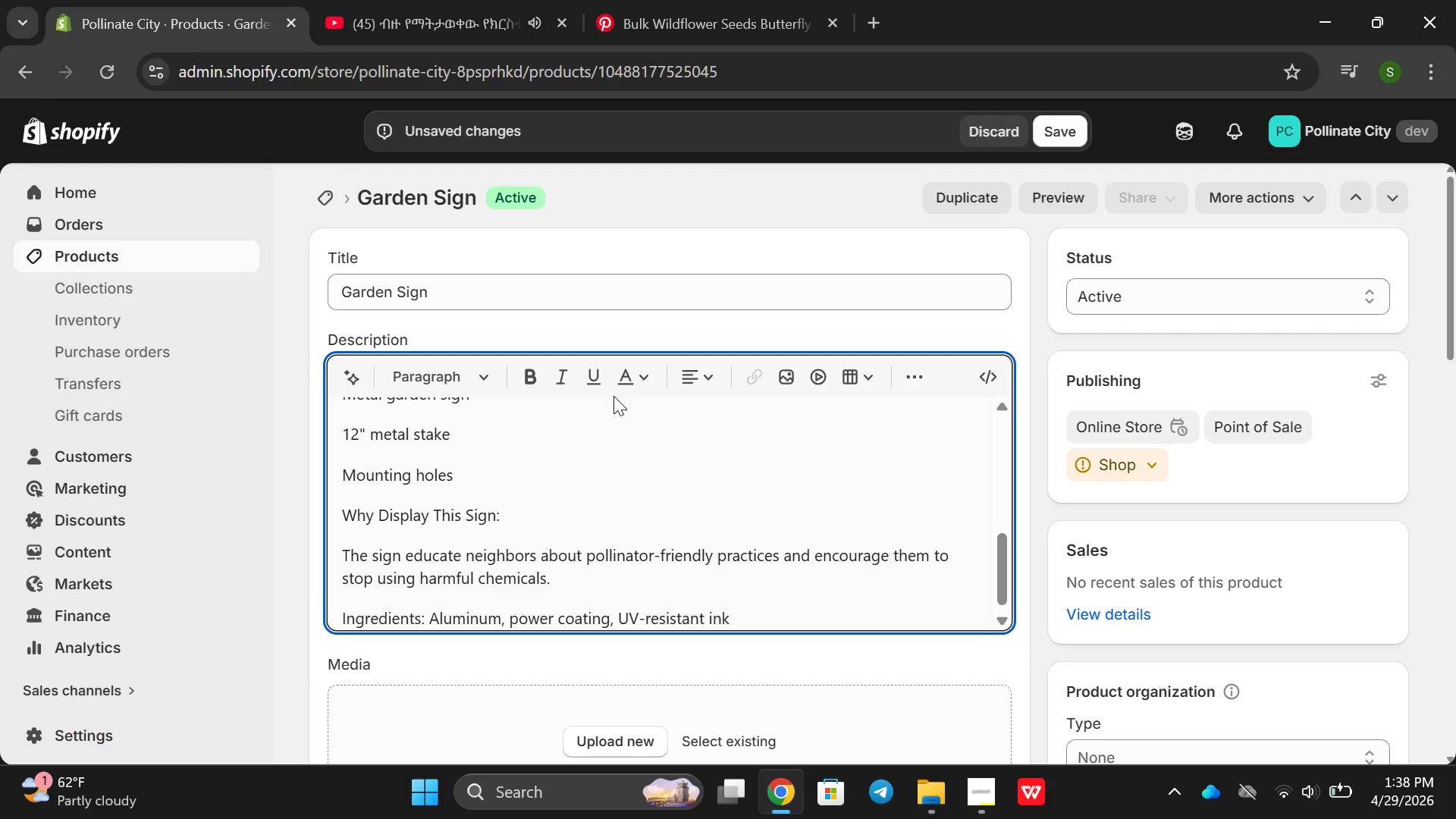 
key(Enter)
 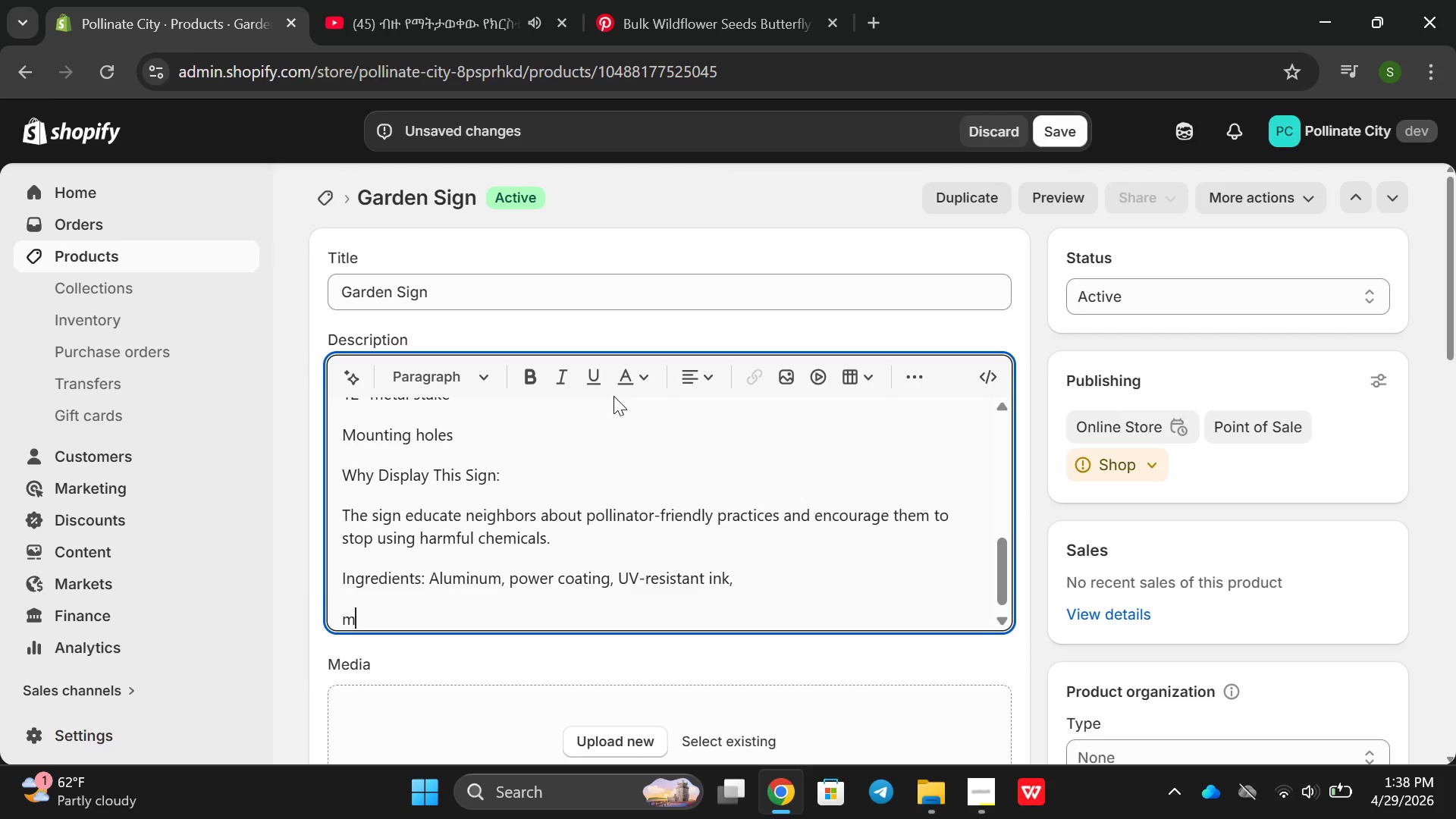 
type(m)
key(Backspace)
key(Backspace)
type(Made in the USA)
 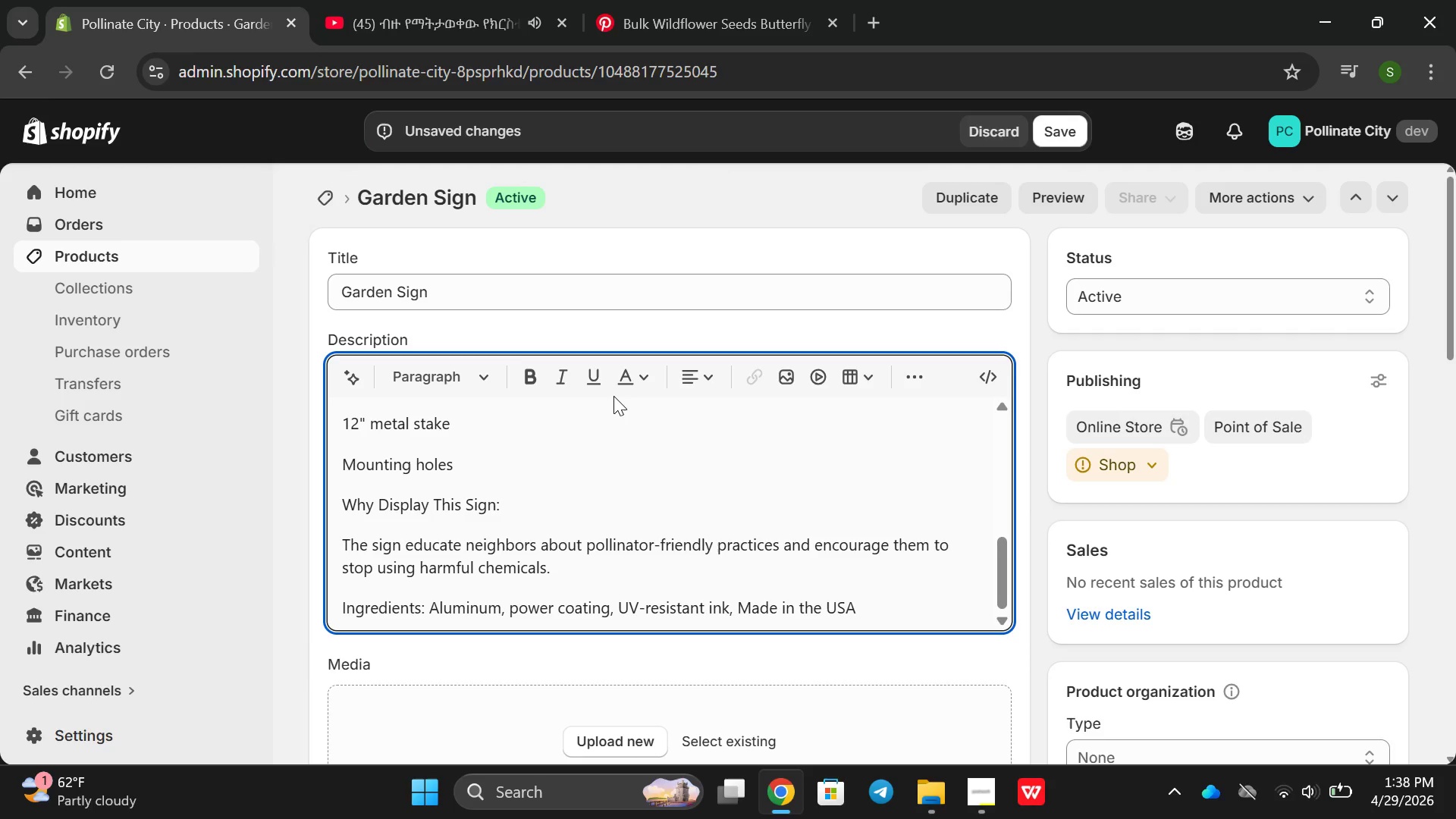 
key(Enter)
 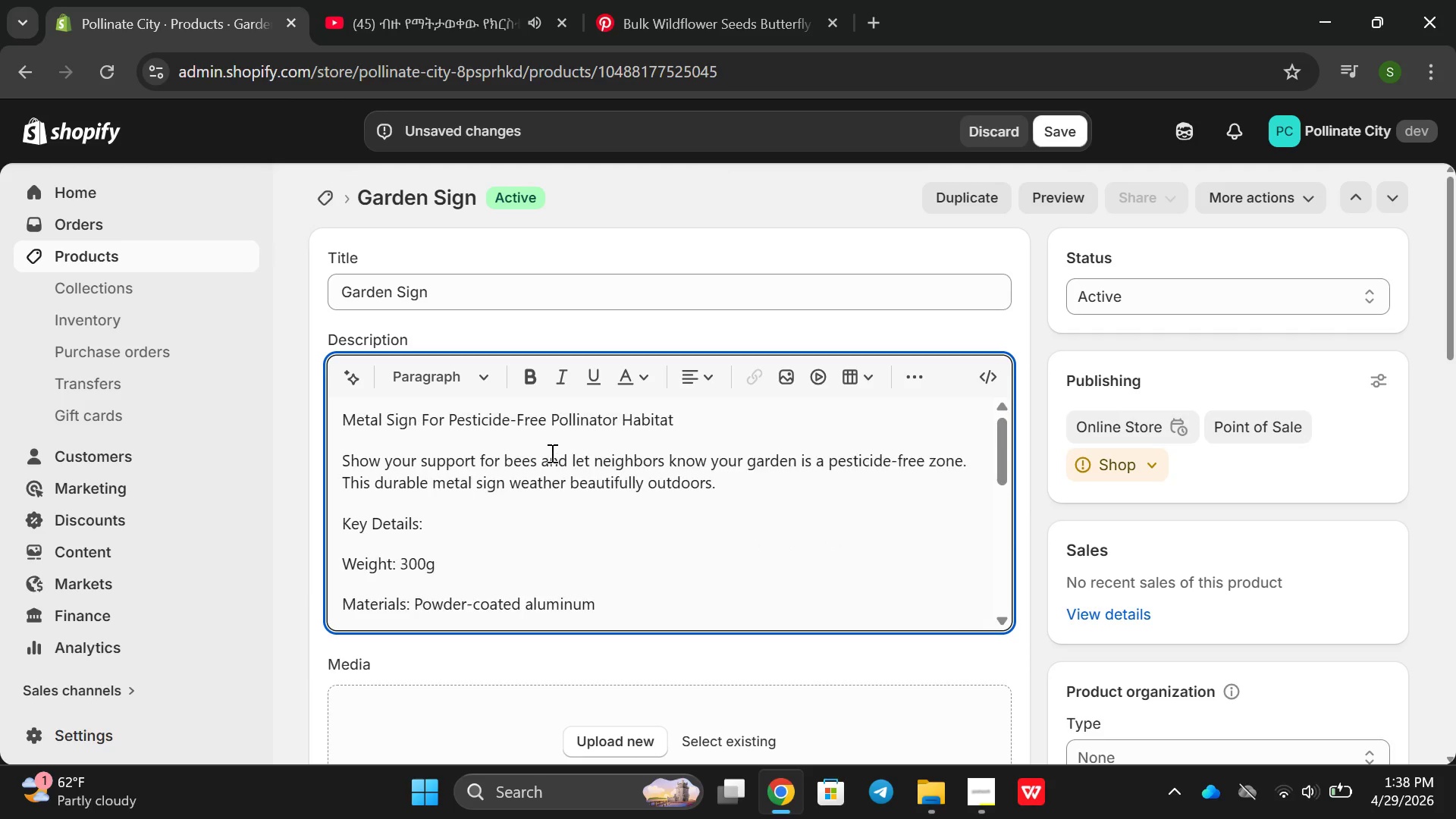 
double_click([477, 429])
 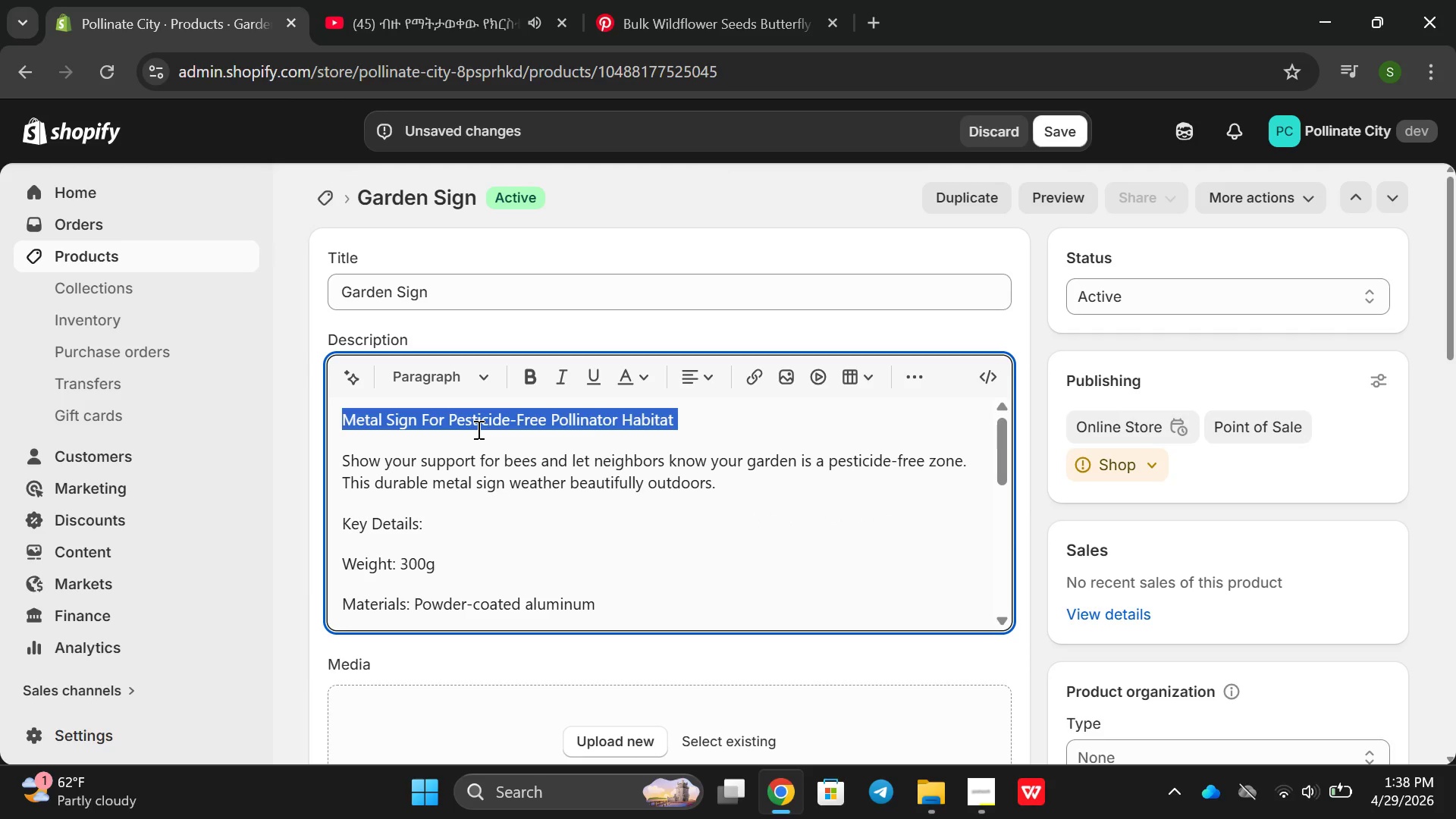 
triple_click([477, 429])
 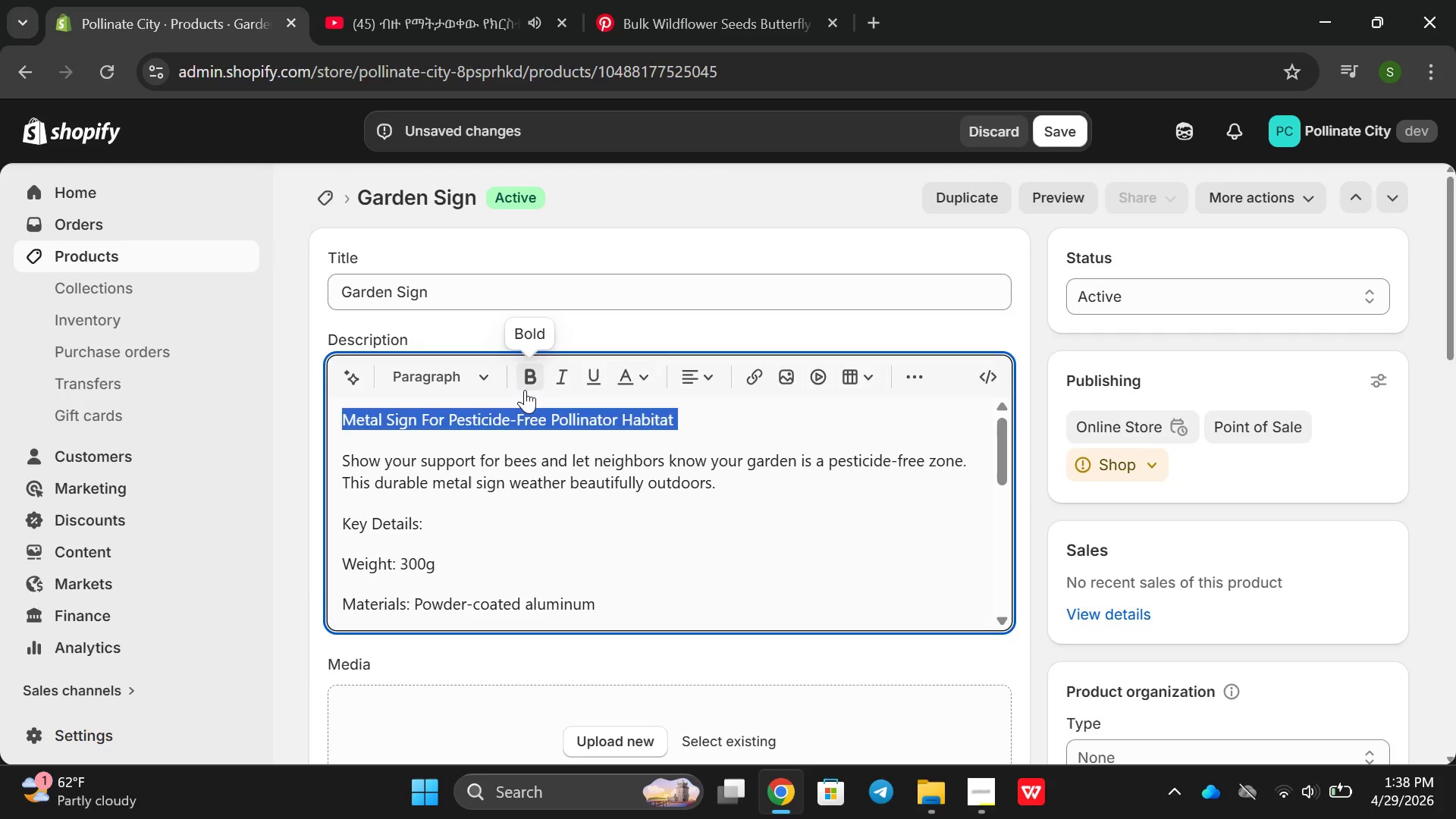 
left_click([525, 390])
 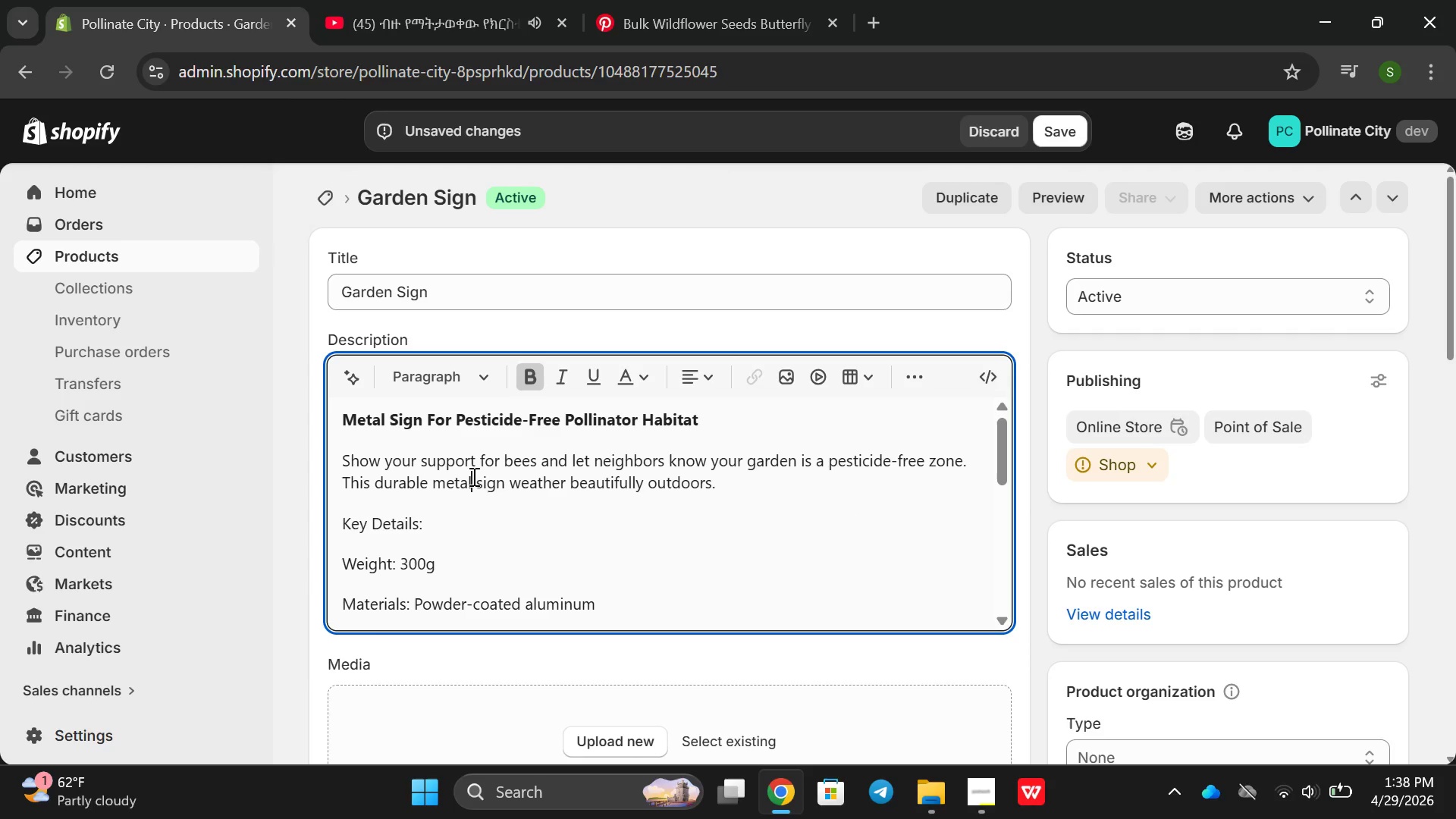 
double_click([472, 476])
 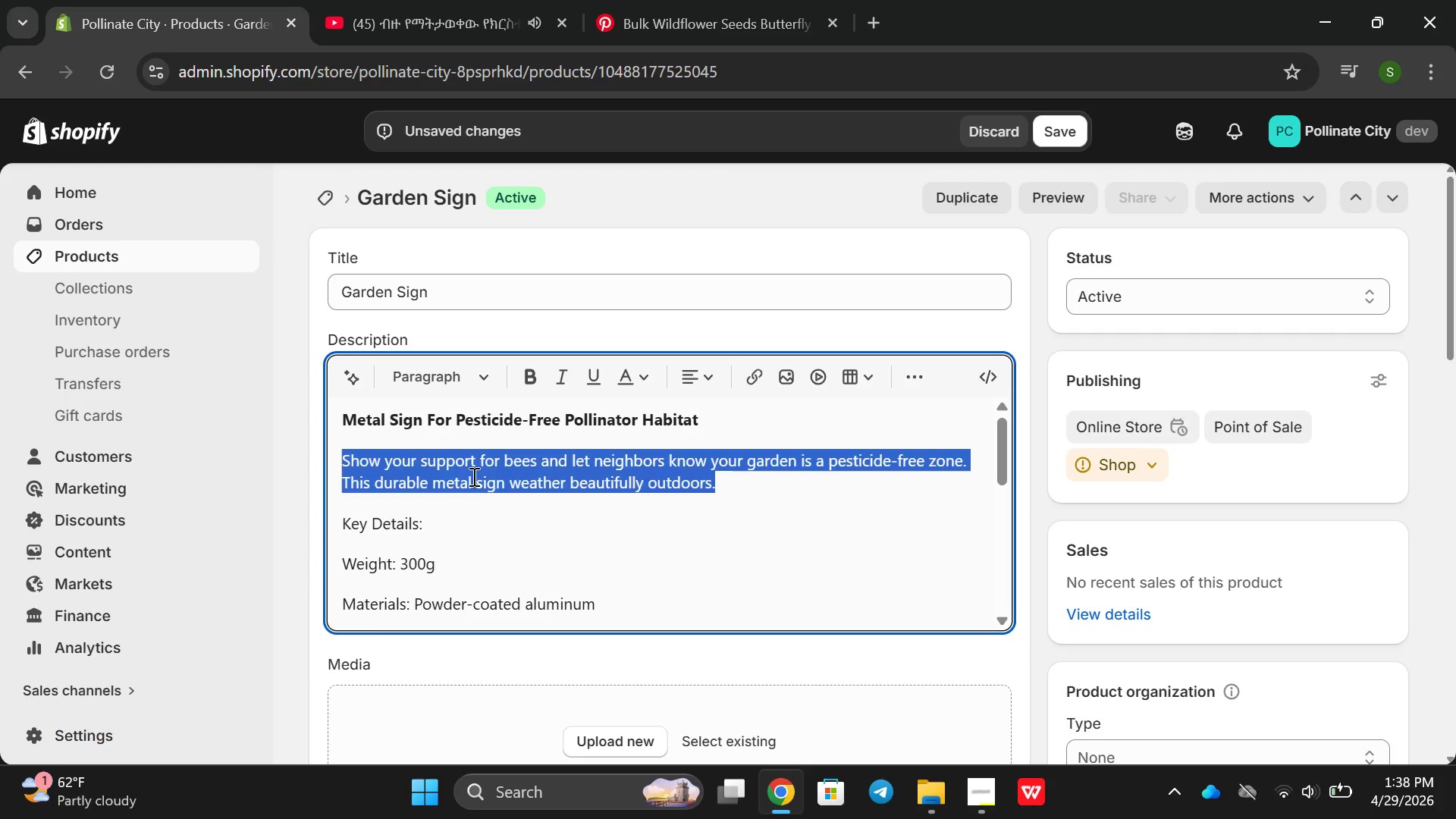 
triple_click([472, 476])
 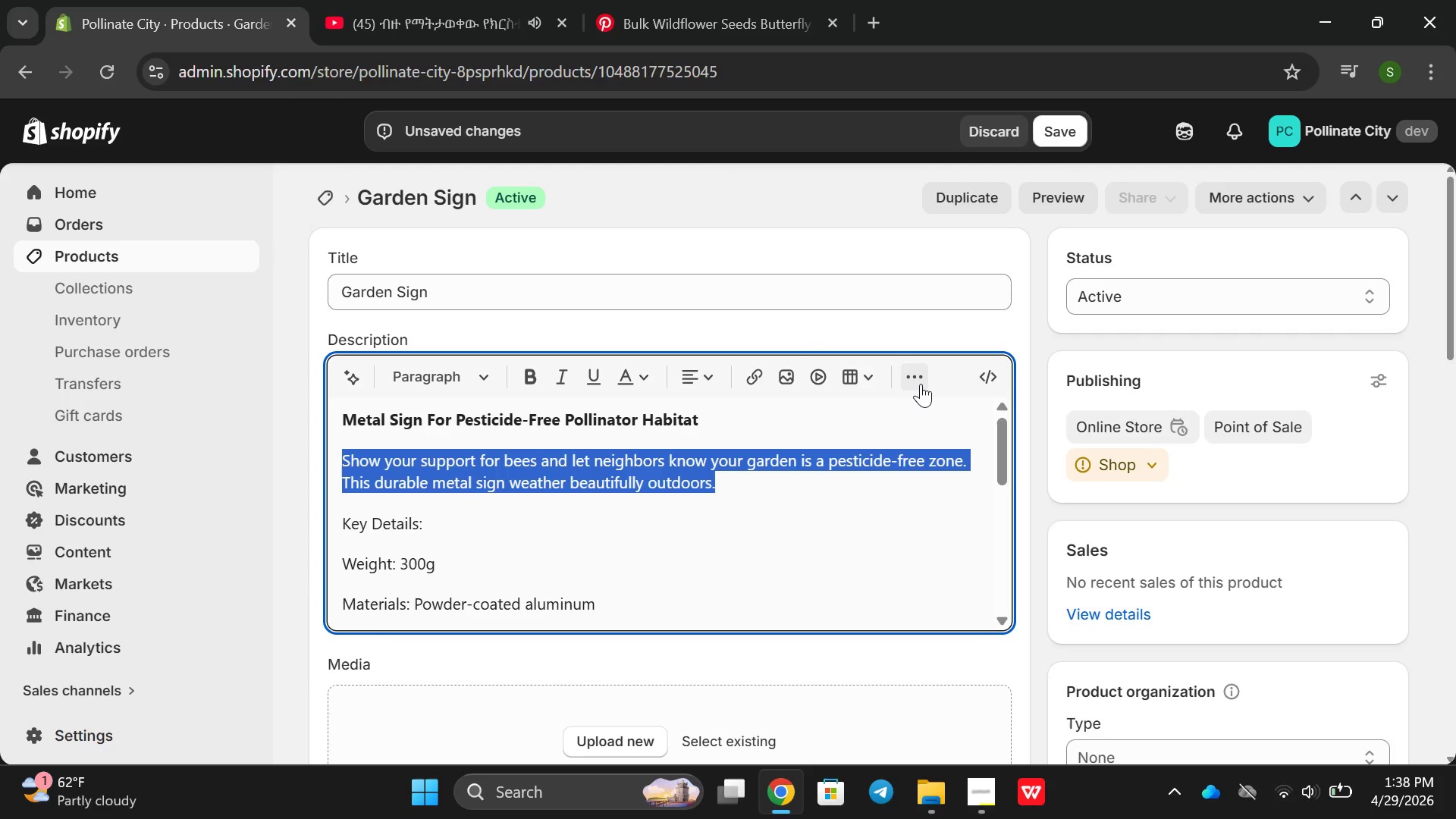 
left_click([921, 384])
 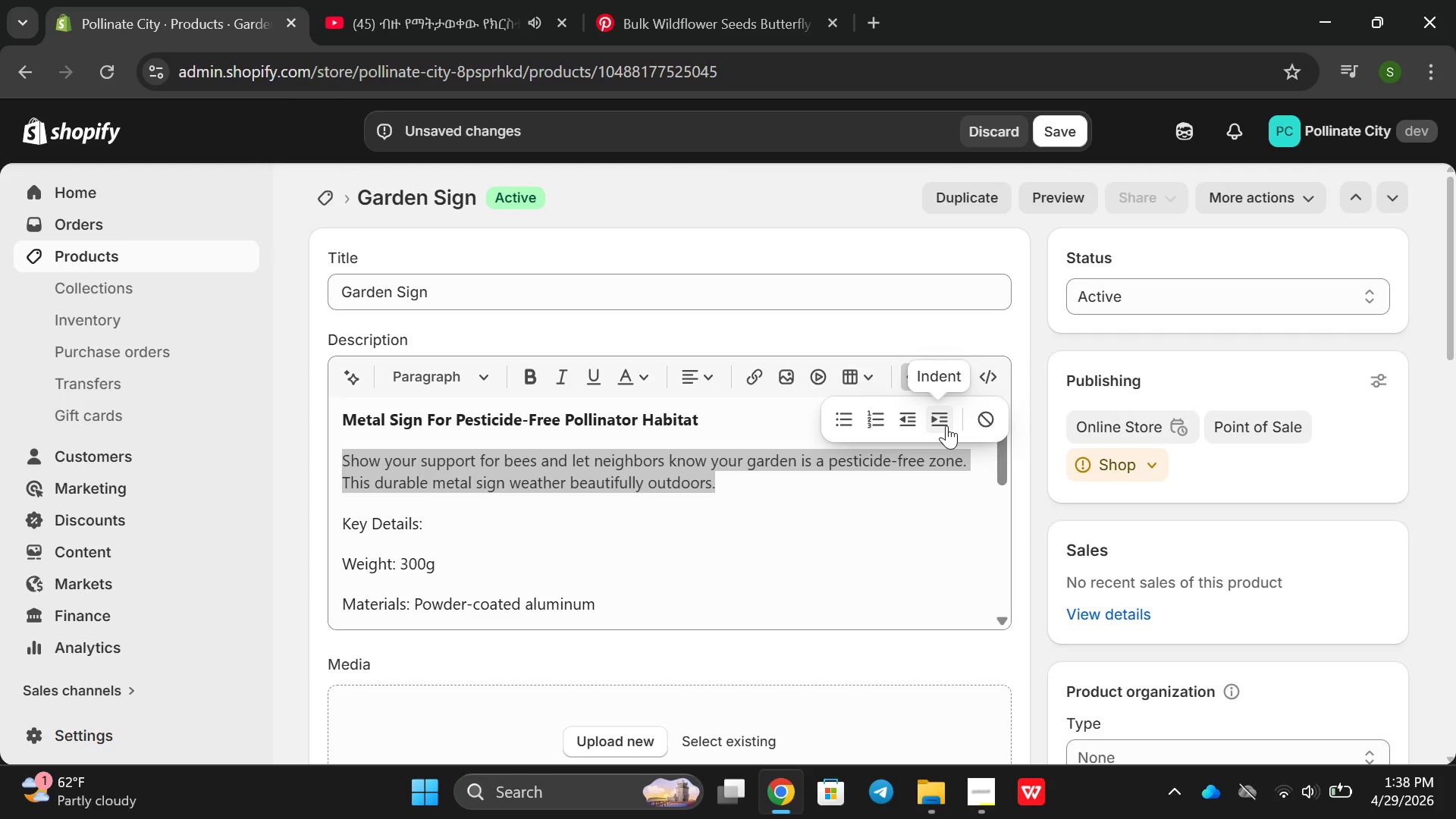 
left_click([946, 425])
 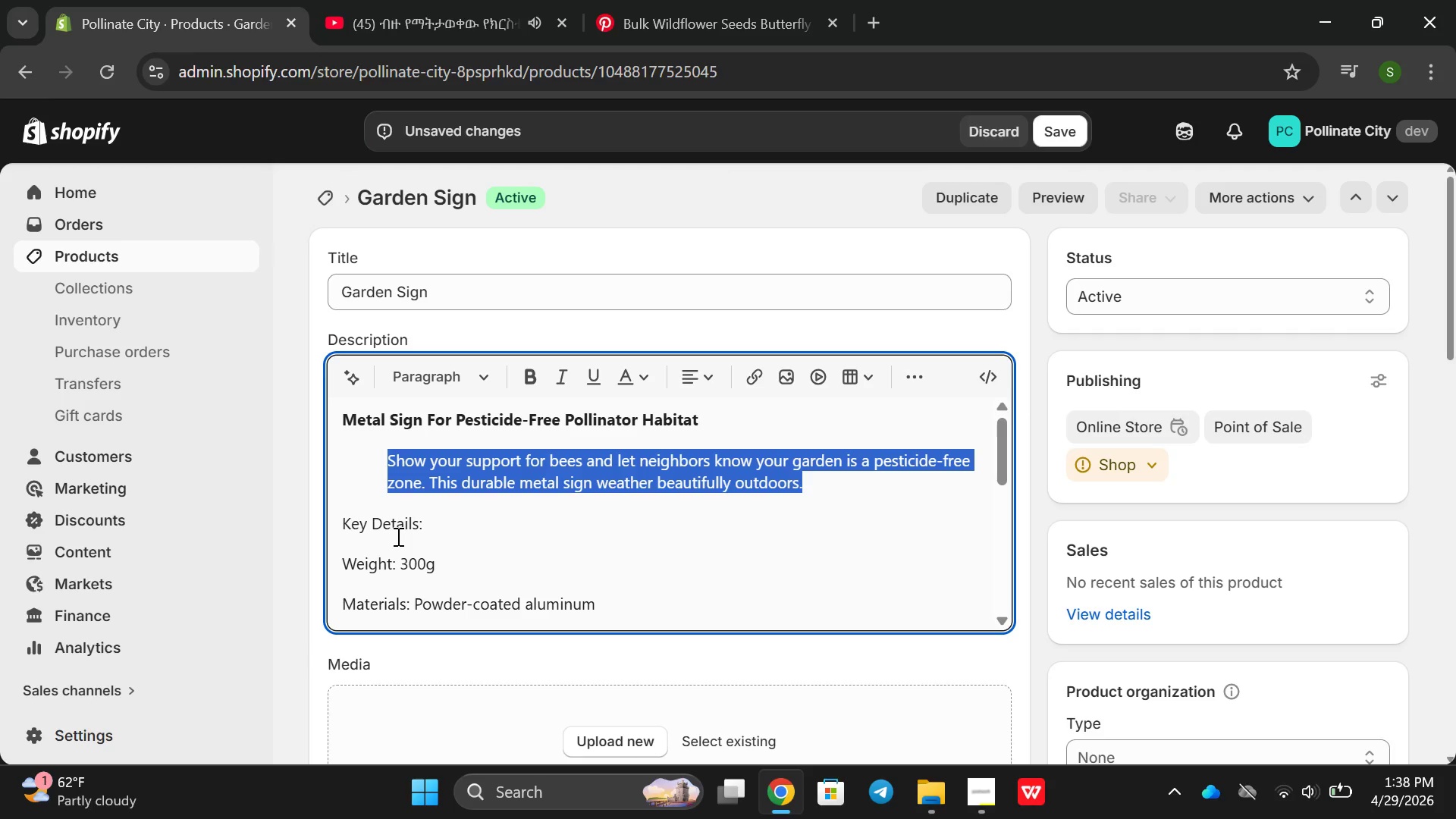 
double_click([397, 536])
 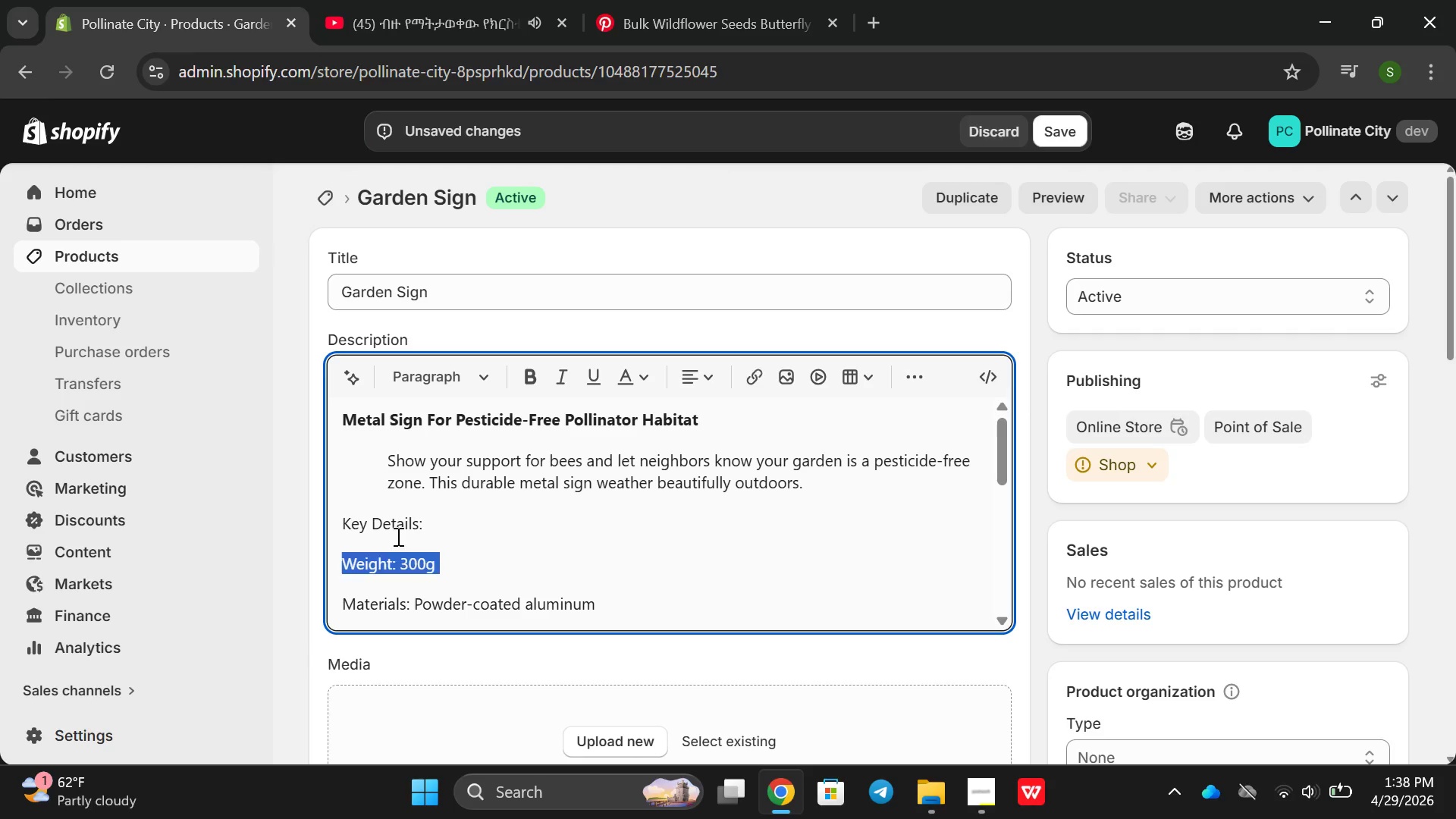 
triple_click([397, 536])
 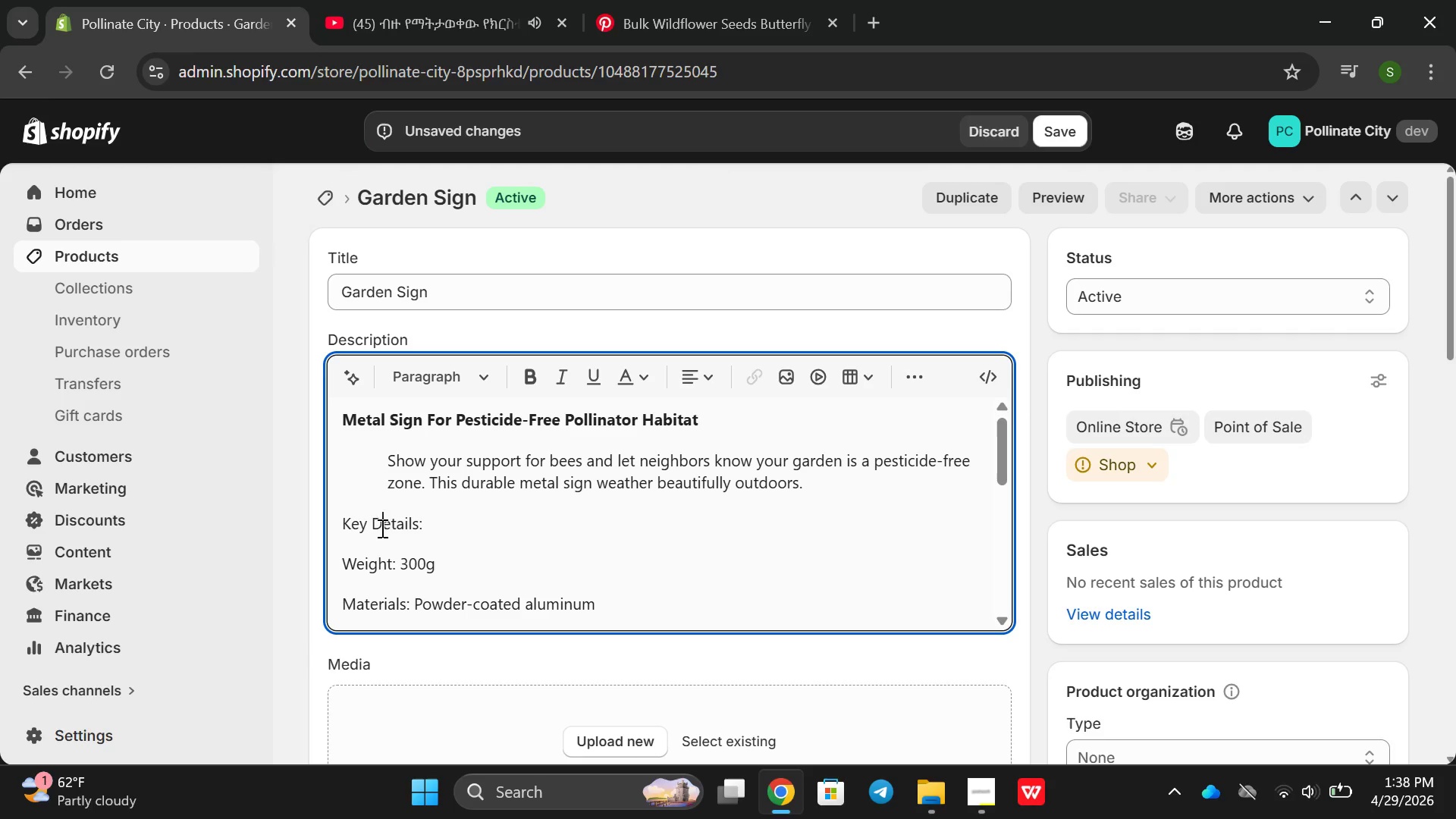 
double_click([381, 528])
 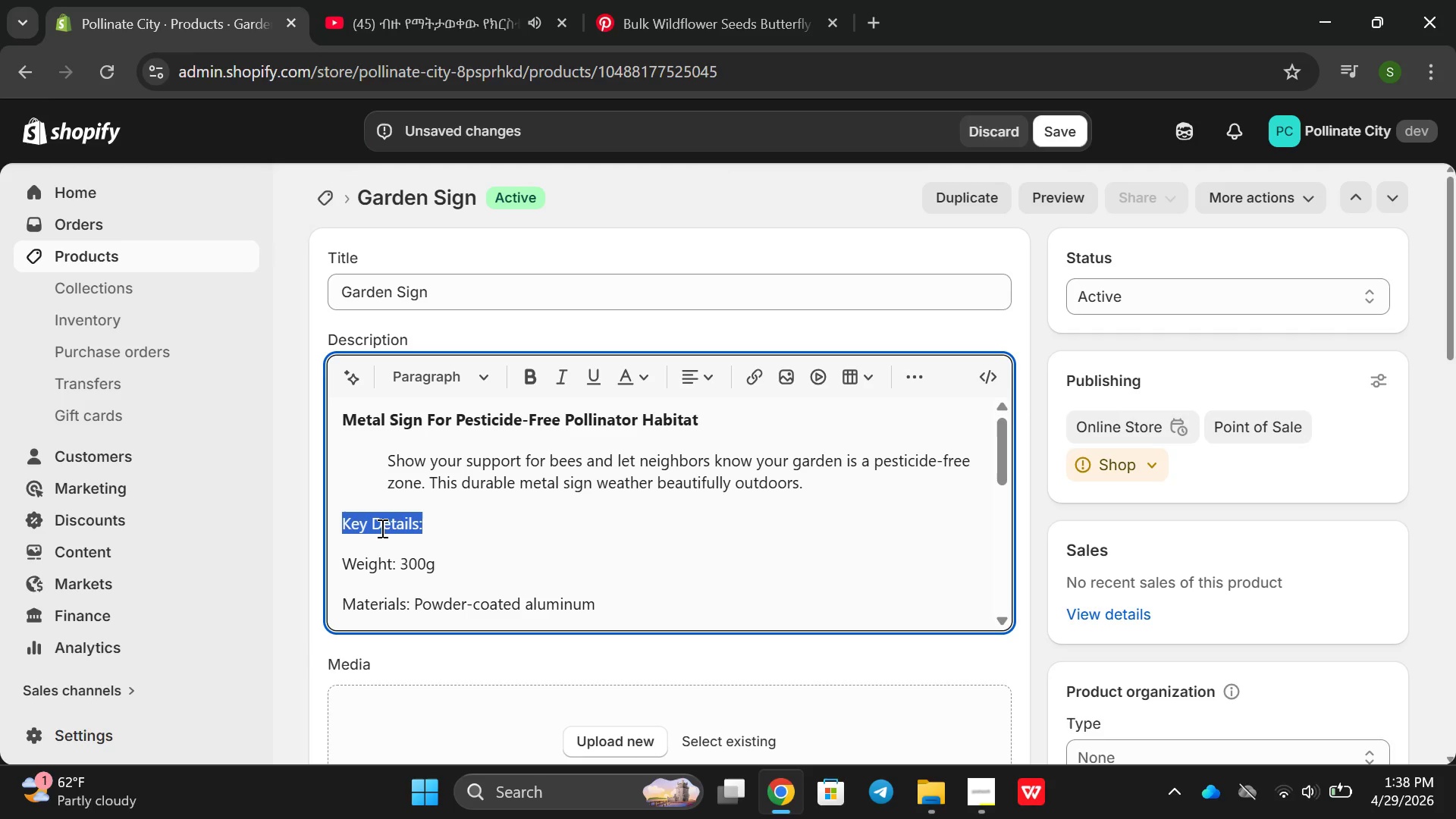 
triple_click([381, 528])
 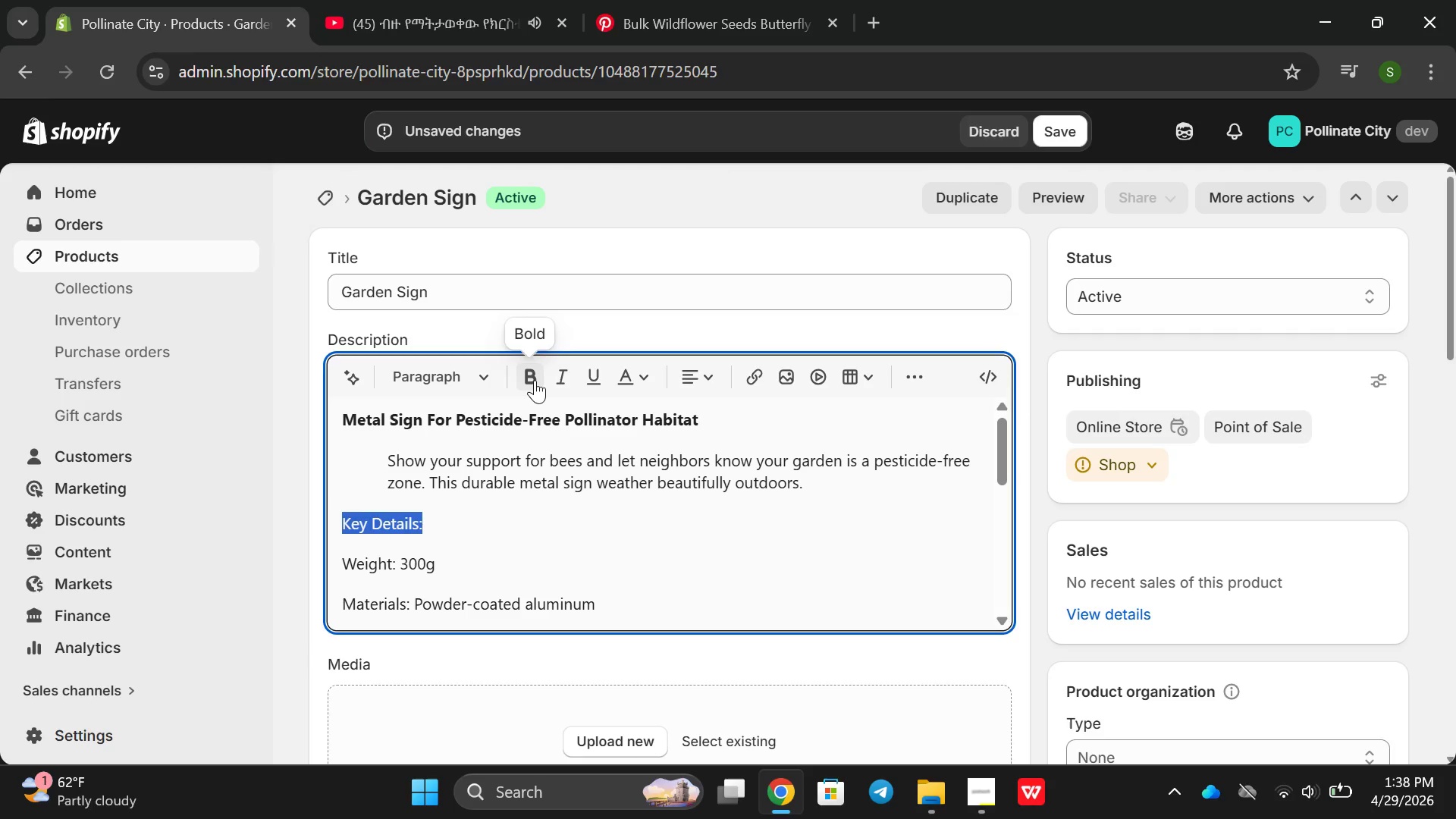 
left_click([535, 380])
 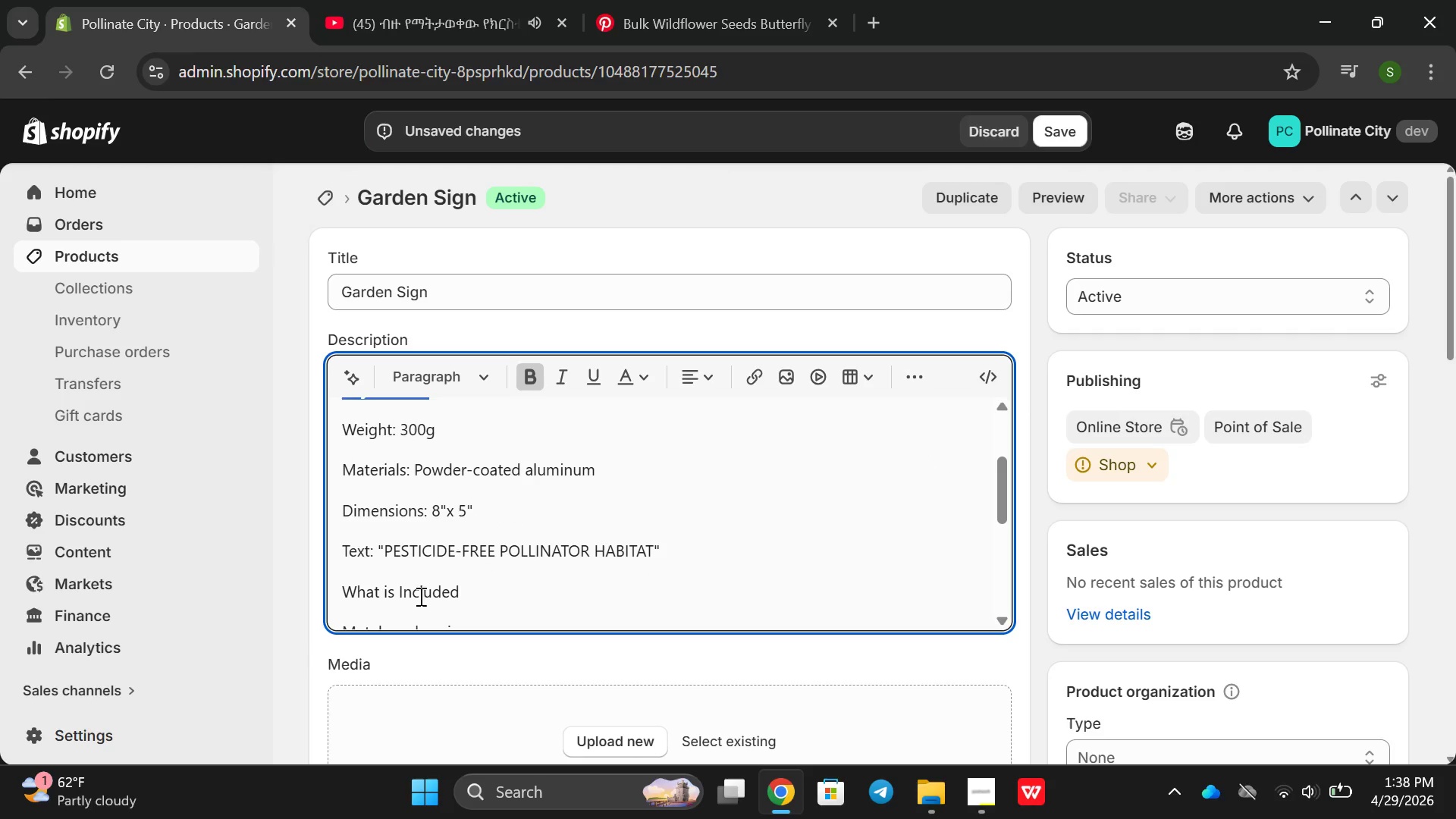 
double_click([421, 593])
 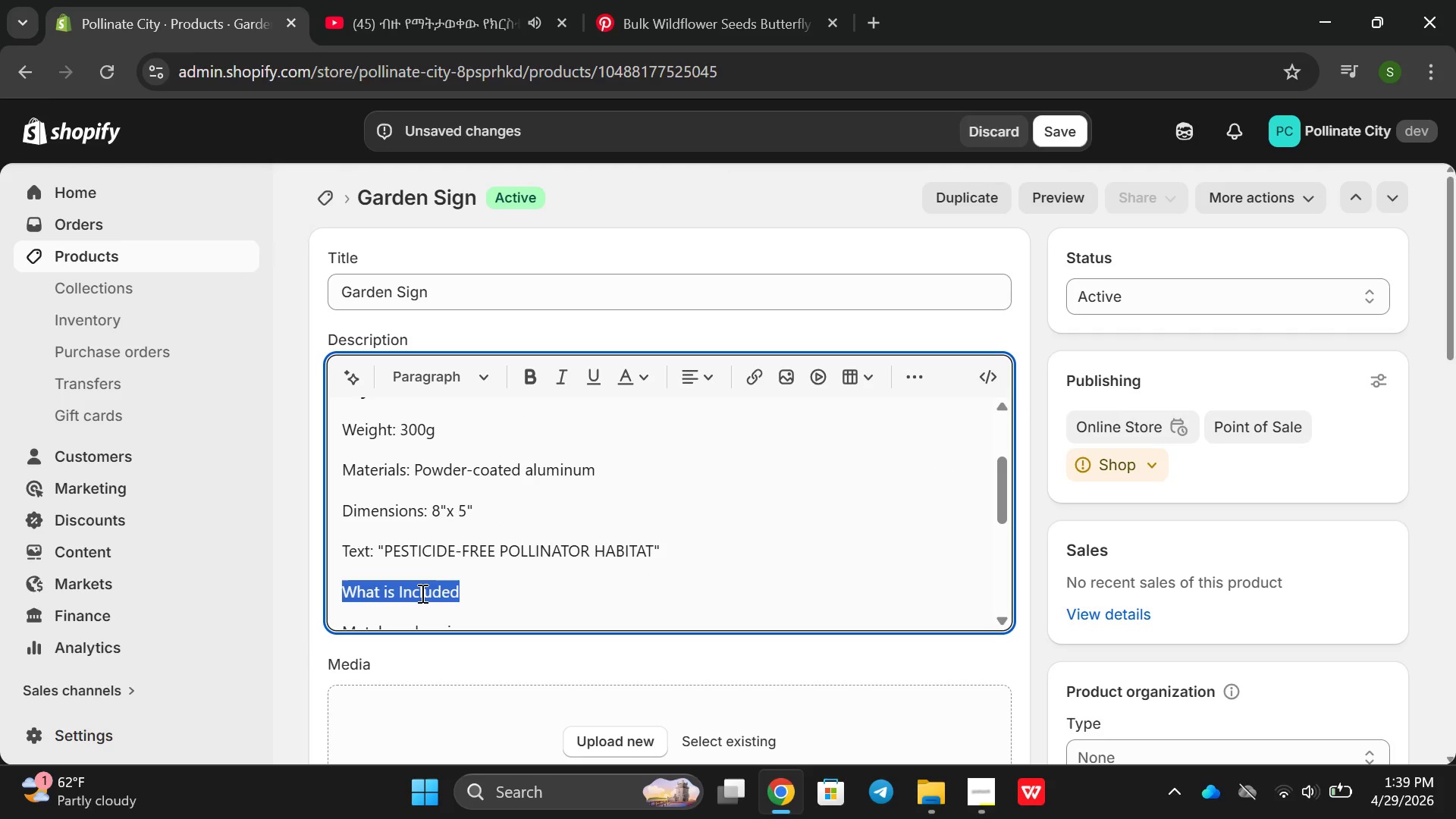 
triple_click([421, 593])
 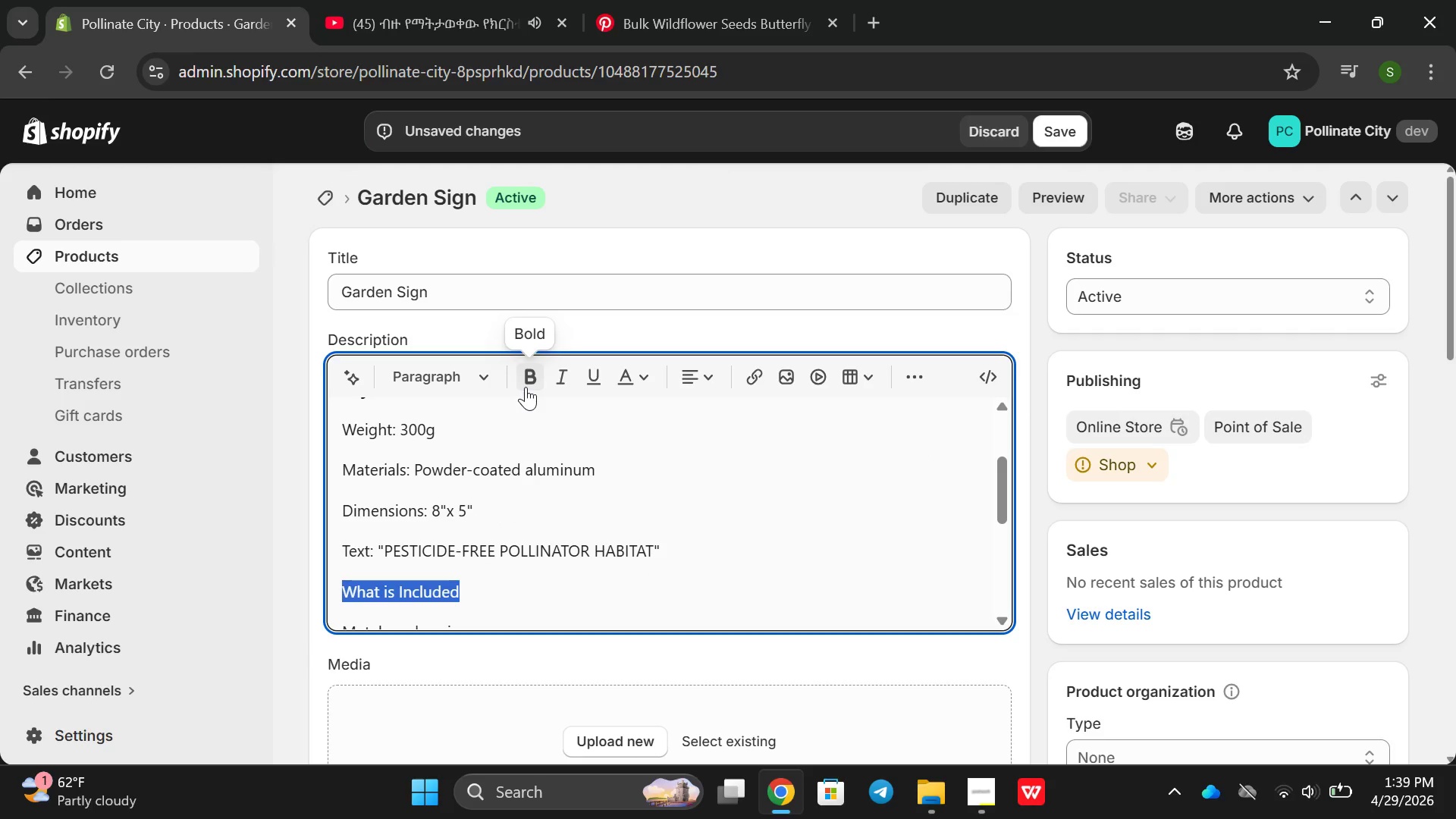 
left_click([526, 387])
 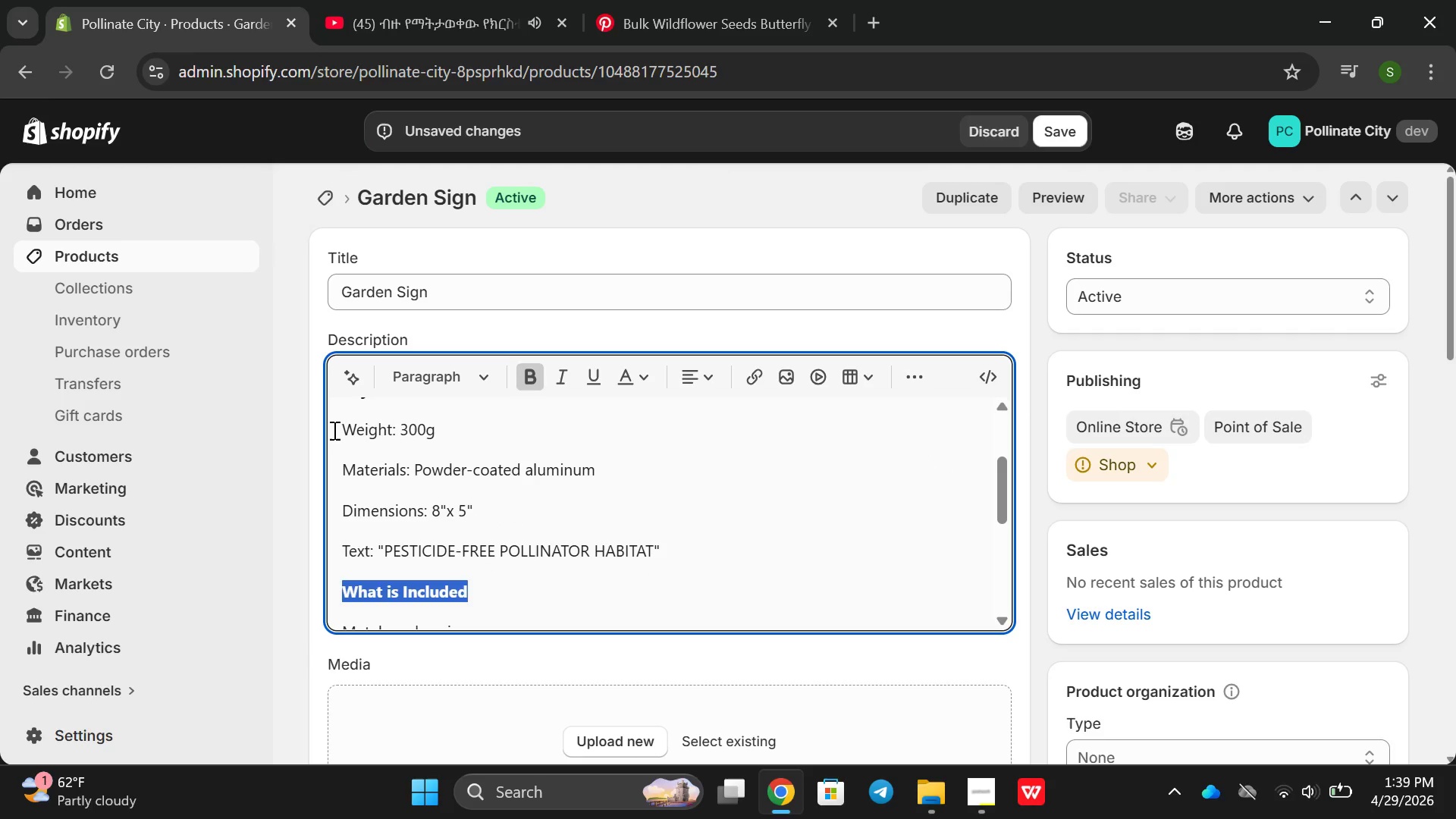 
left_click_drag(start_coordinate=[333, 428], to_coordinate=[626, 515])
 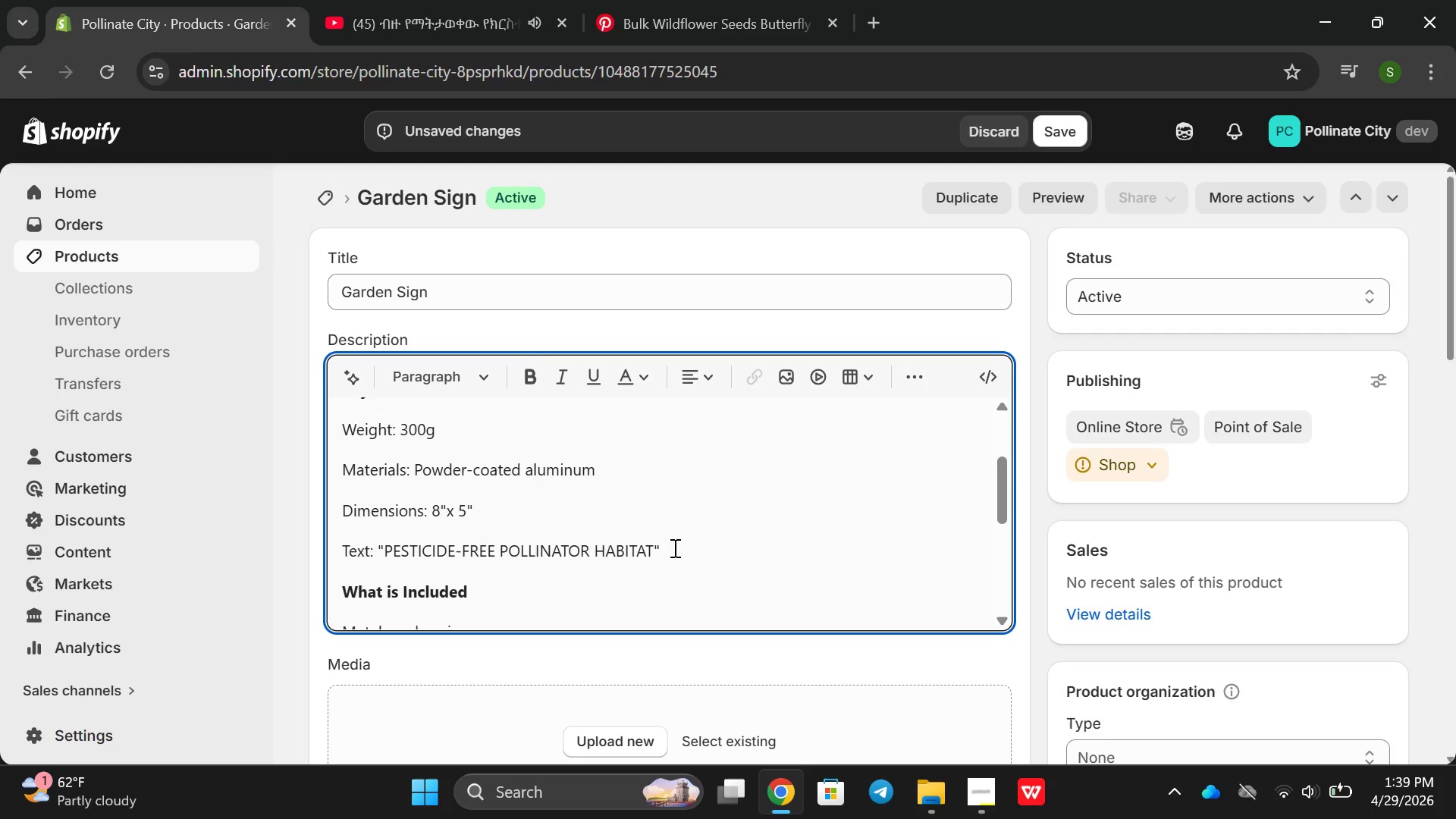 
left_click([673, 548])
 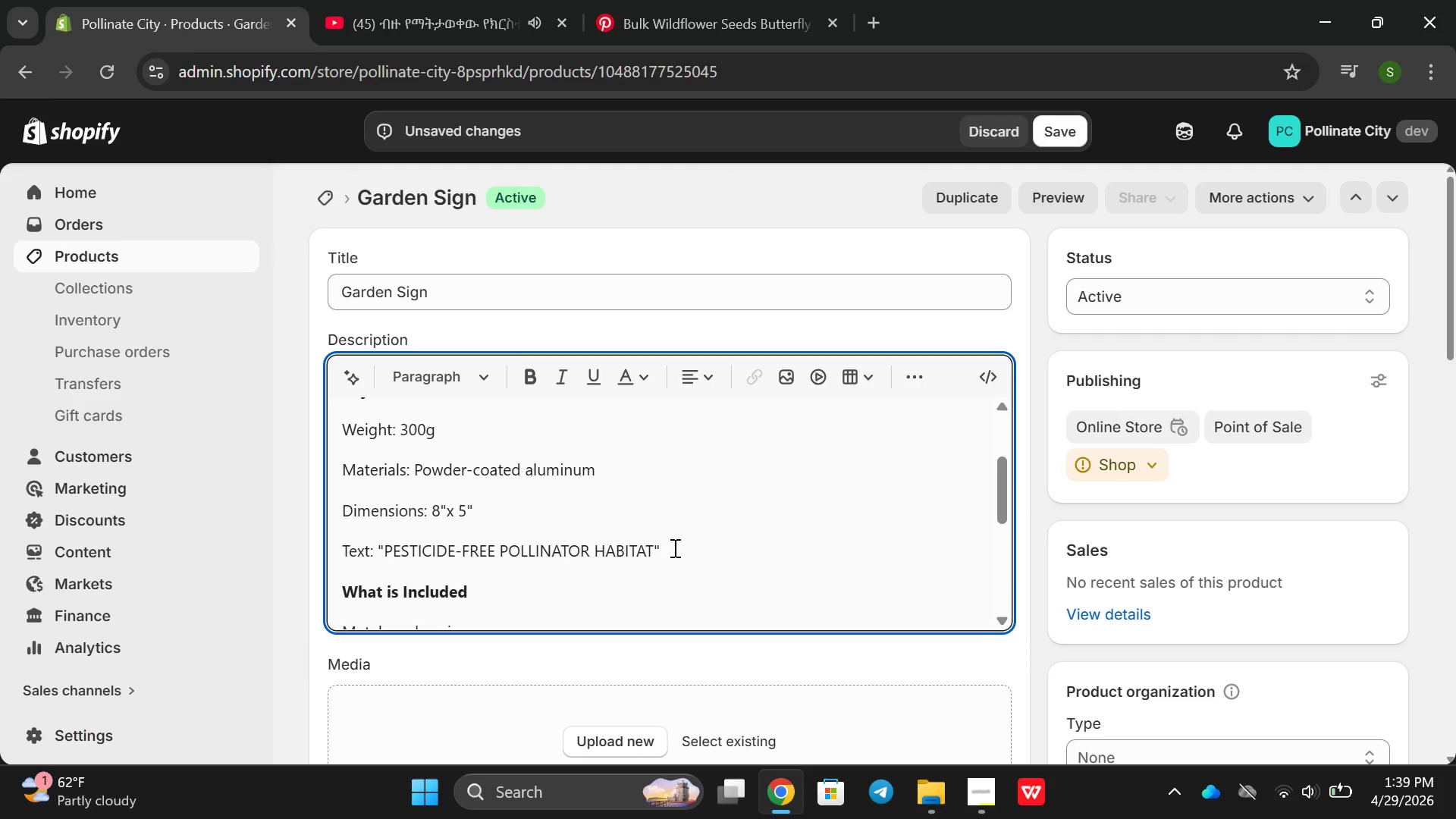 
left_click_drag(start_coordinate=[673, 548], to_coordinate=[347, 421])
 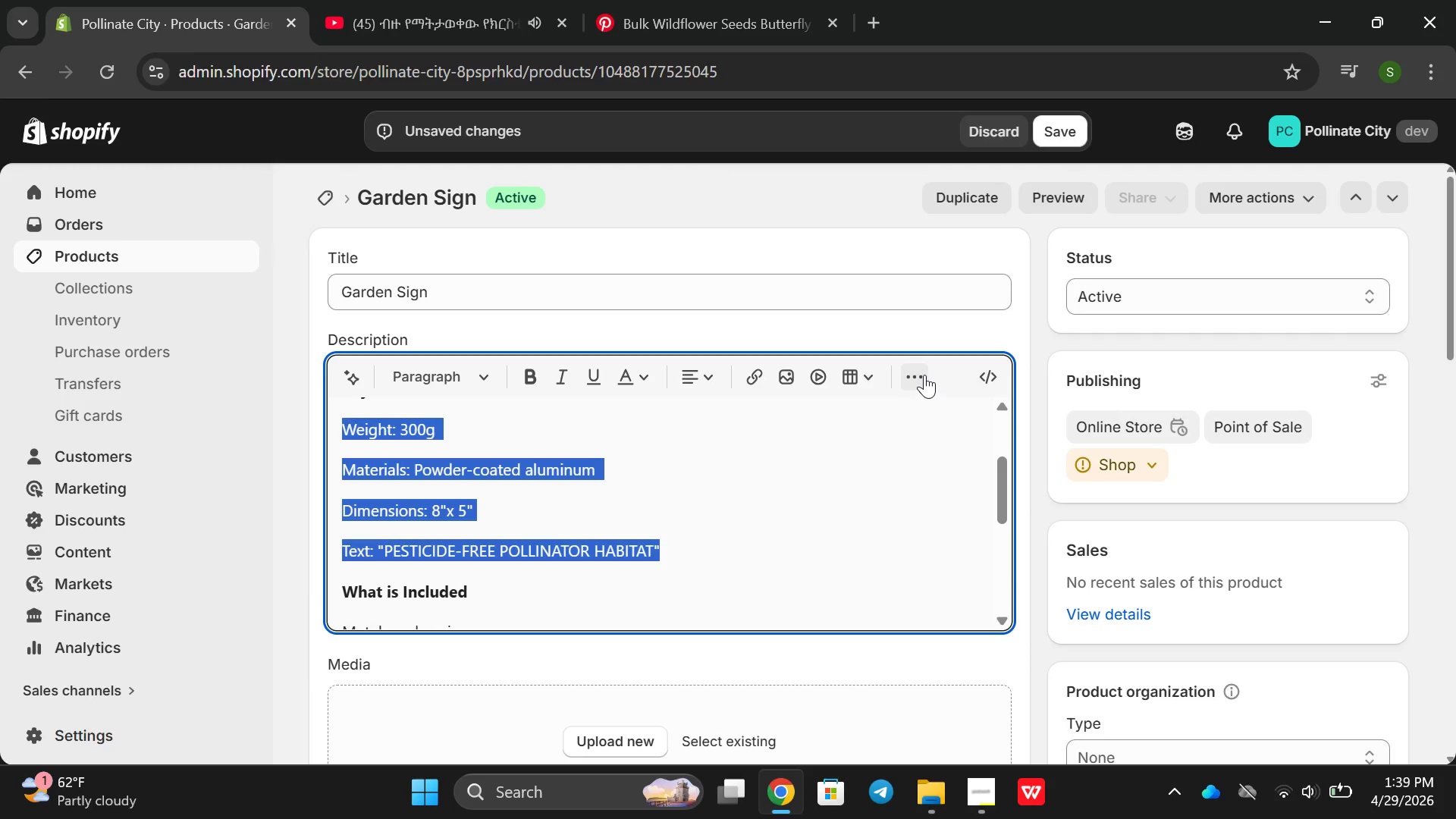 
left_click([924, 375])
 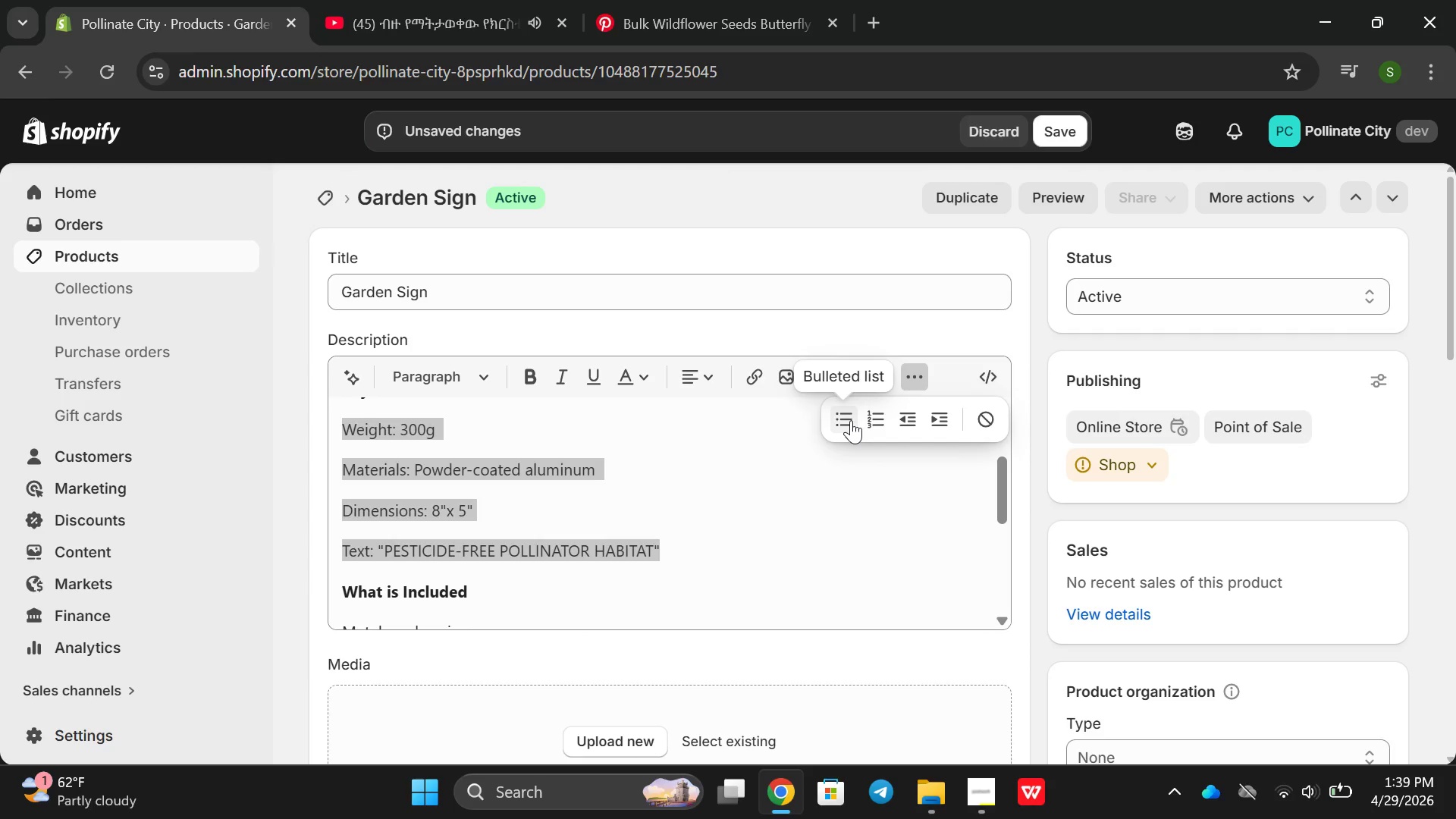 
left_click([851, 420])
 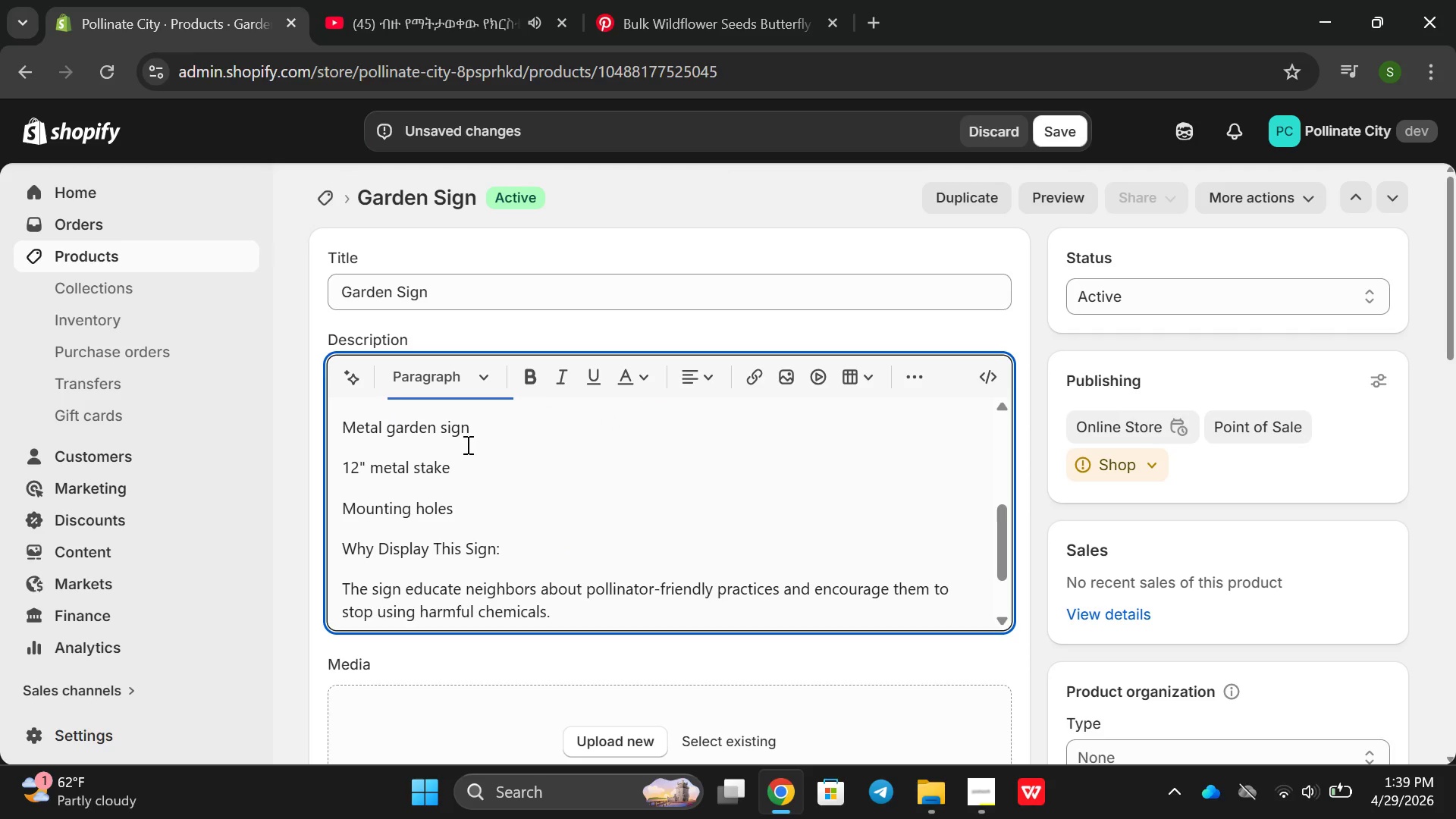 
double_click([415, 431])
 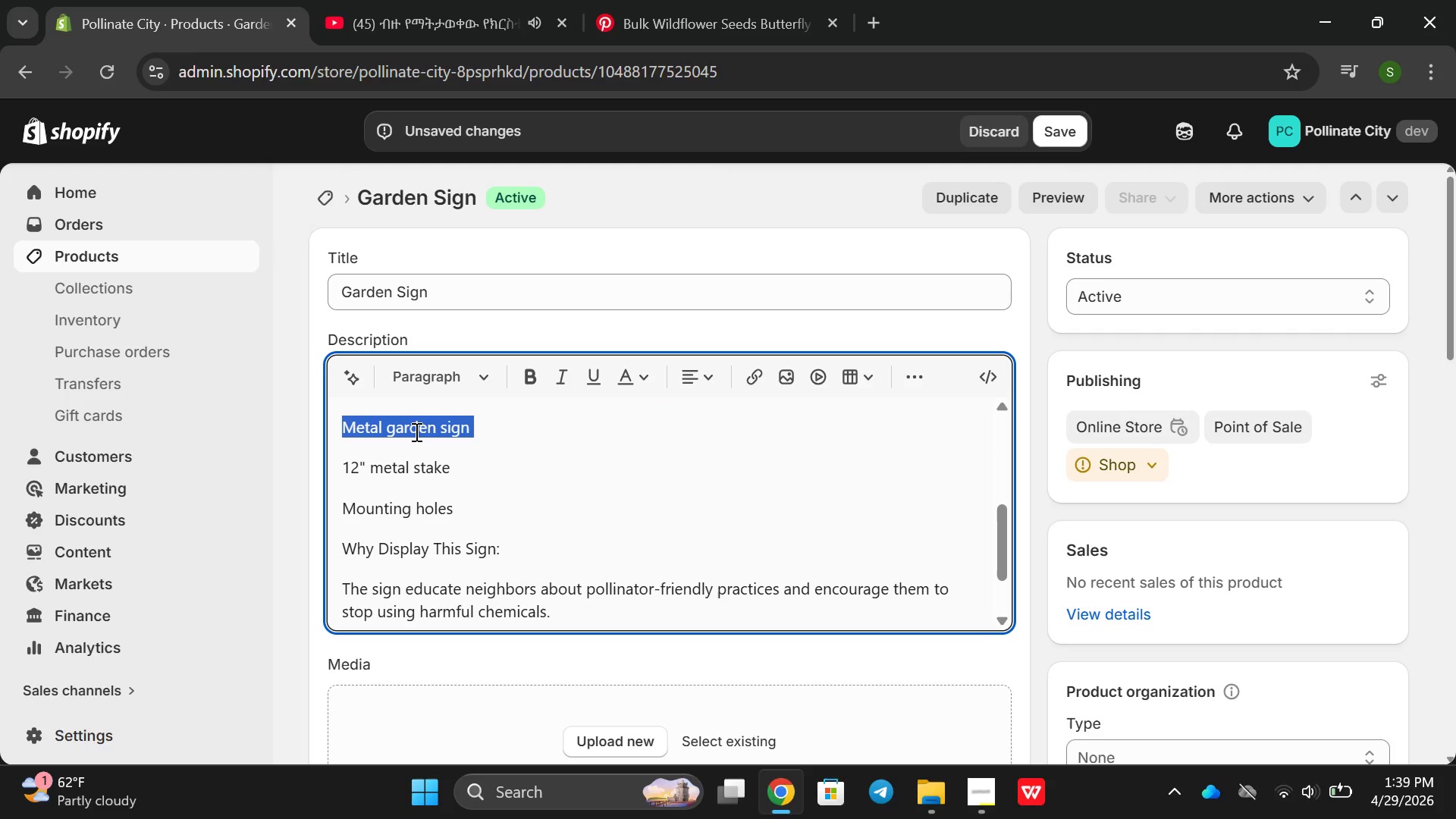 
triple_click([415, 431])
 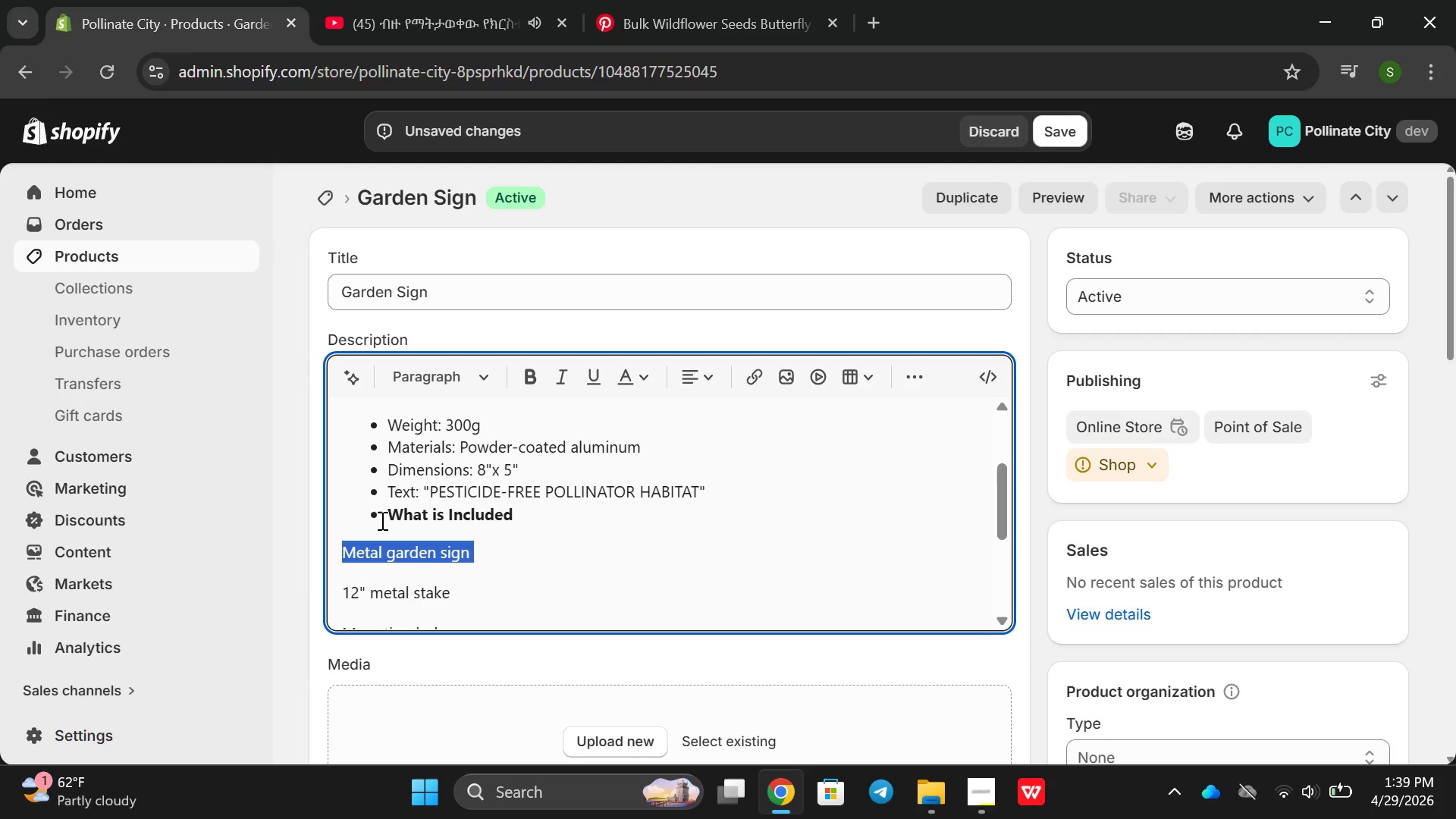 
wait(6.83)
 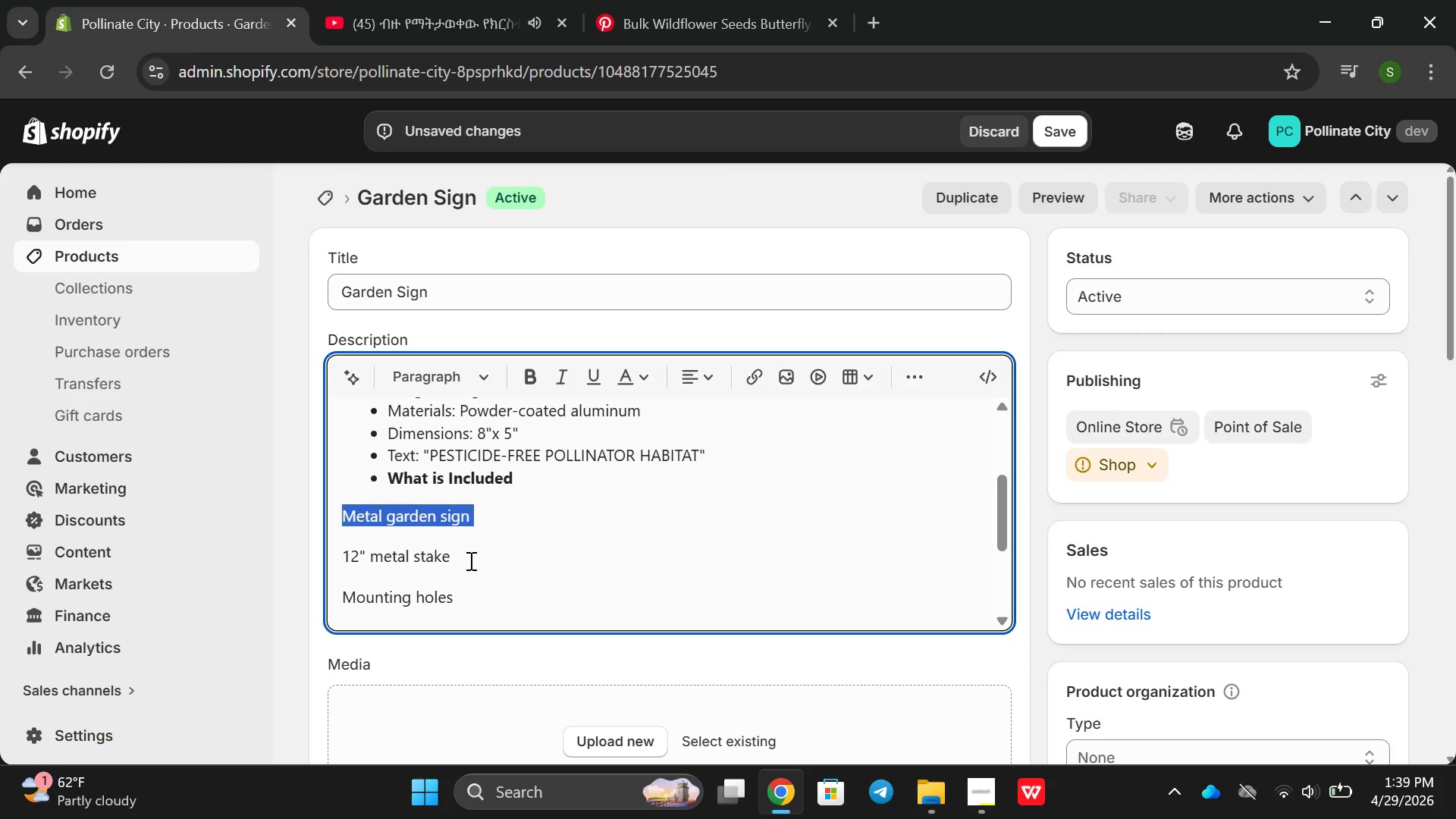 
double_click([402, 512])
 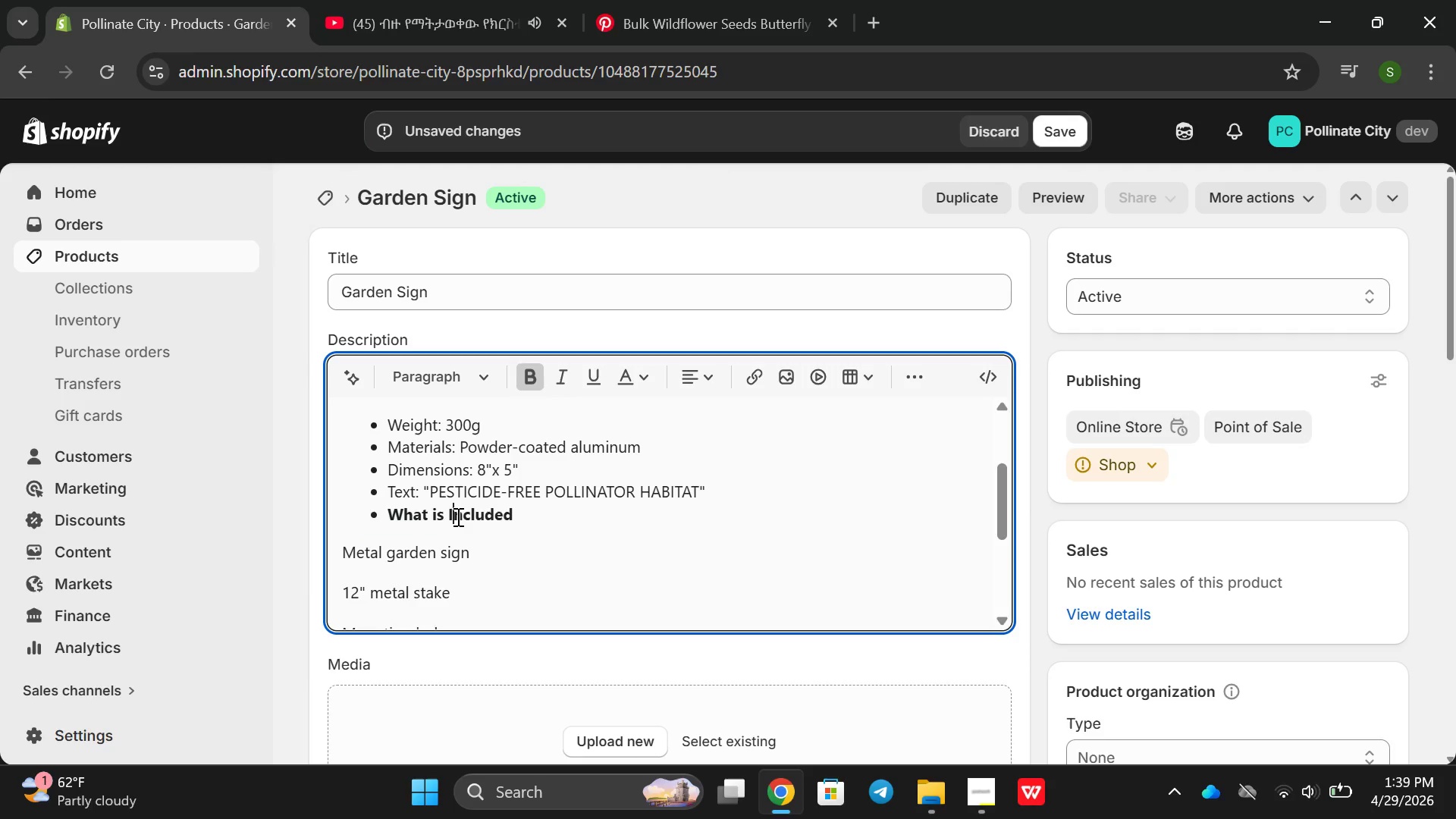 
double_click([457, 516])
 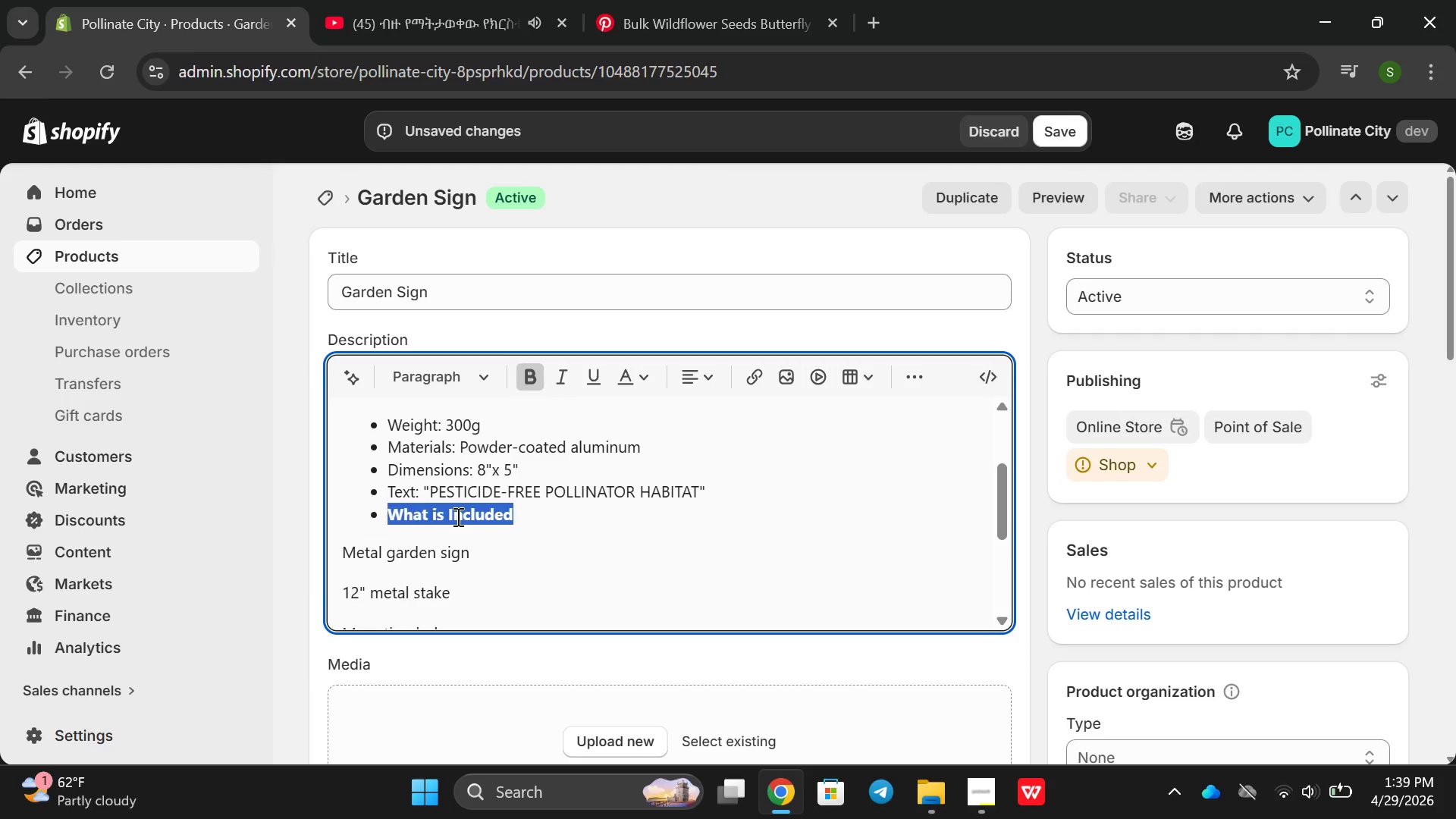 
triple_click([457, 516])
 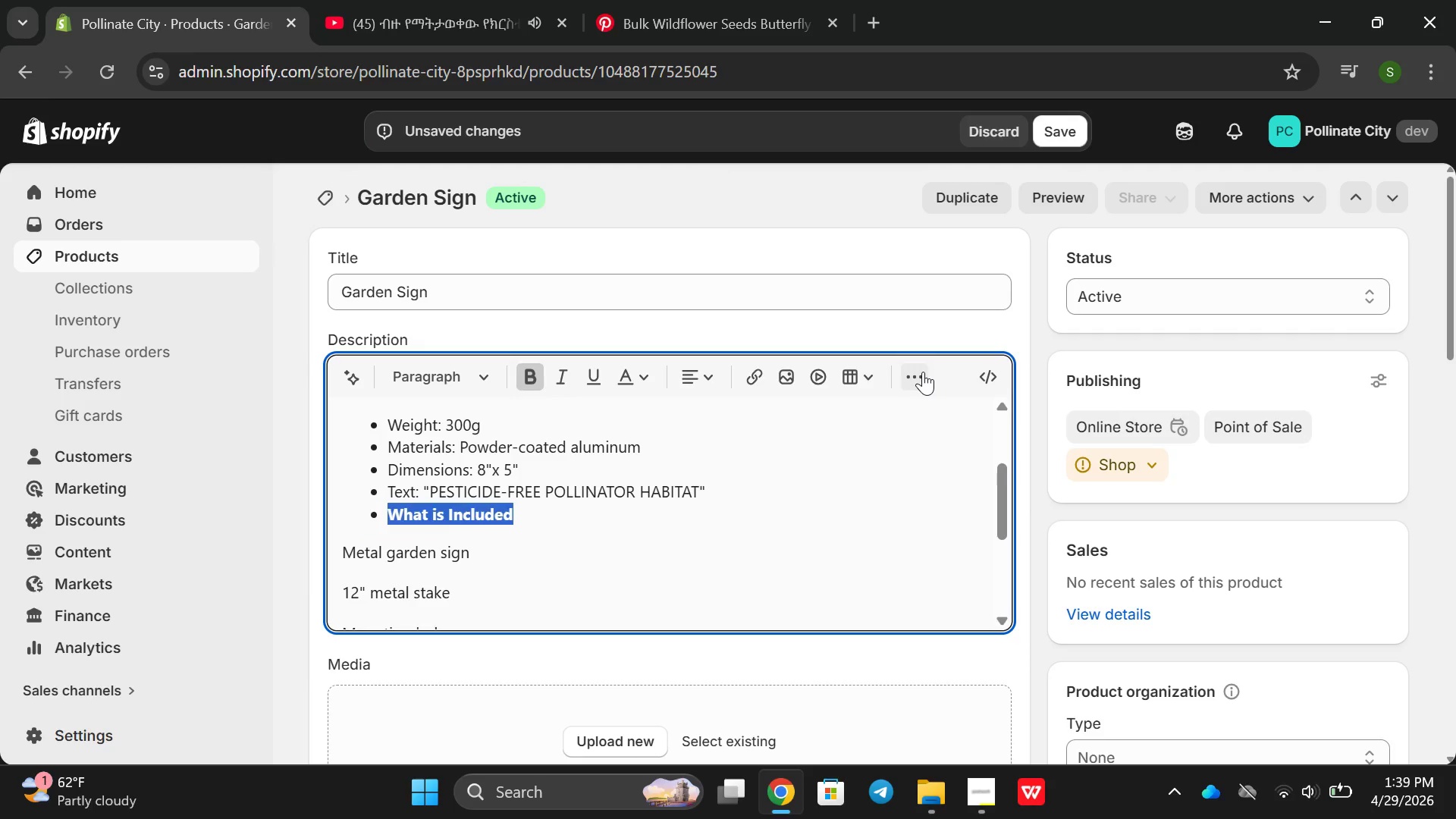 
left_click([923, 372])
 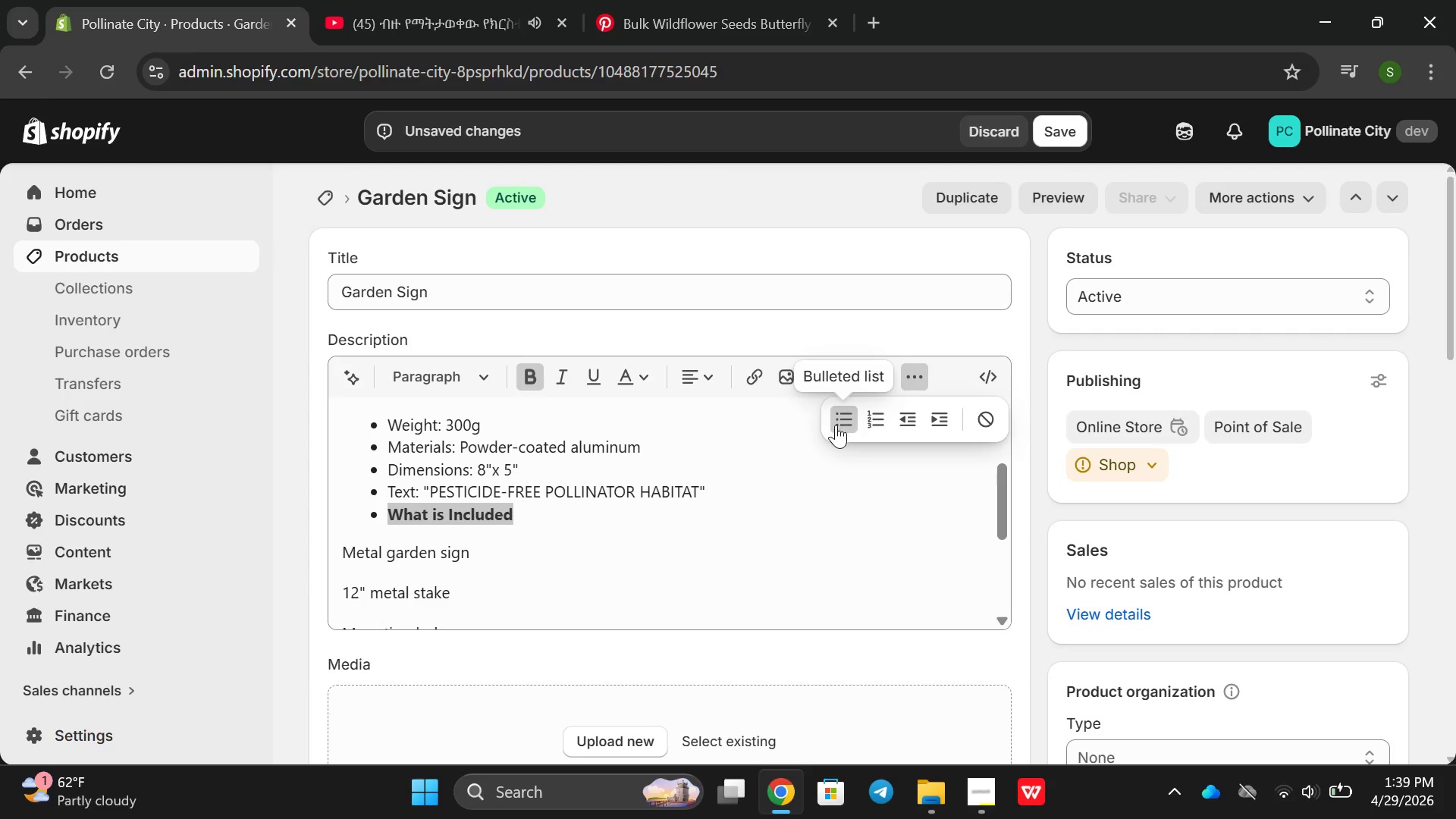 
left_click([836, 425])
 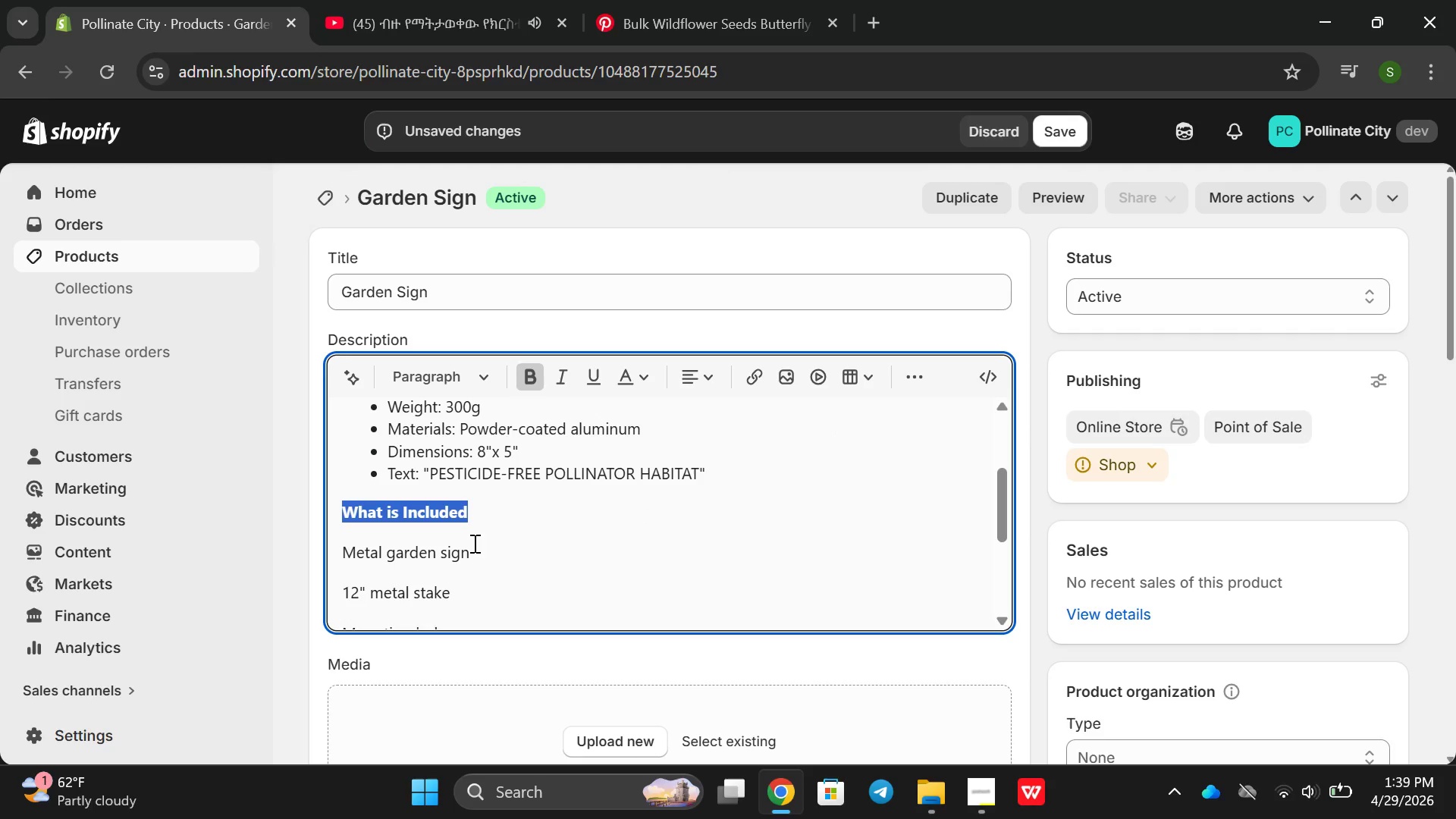 
left_click([490, 553])
 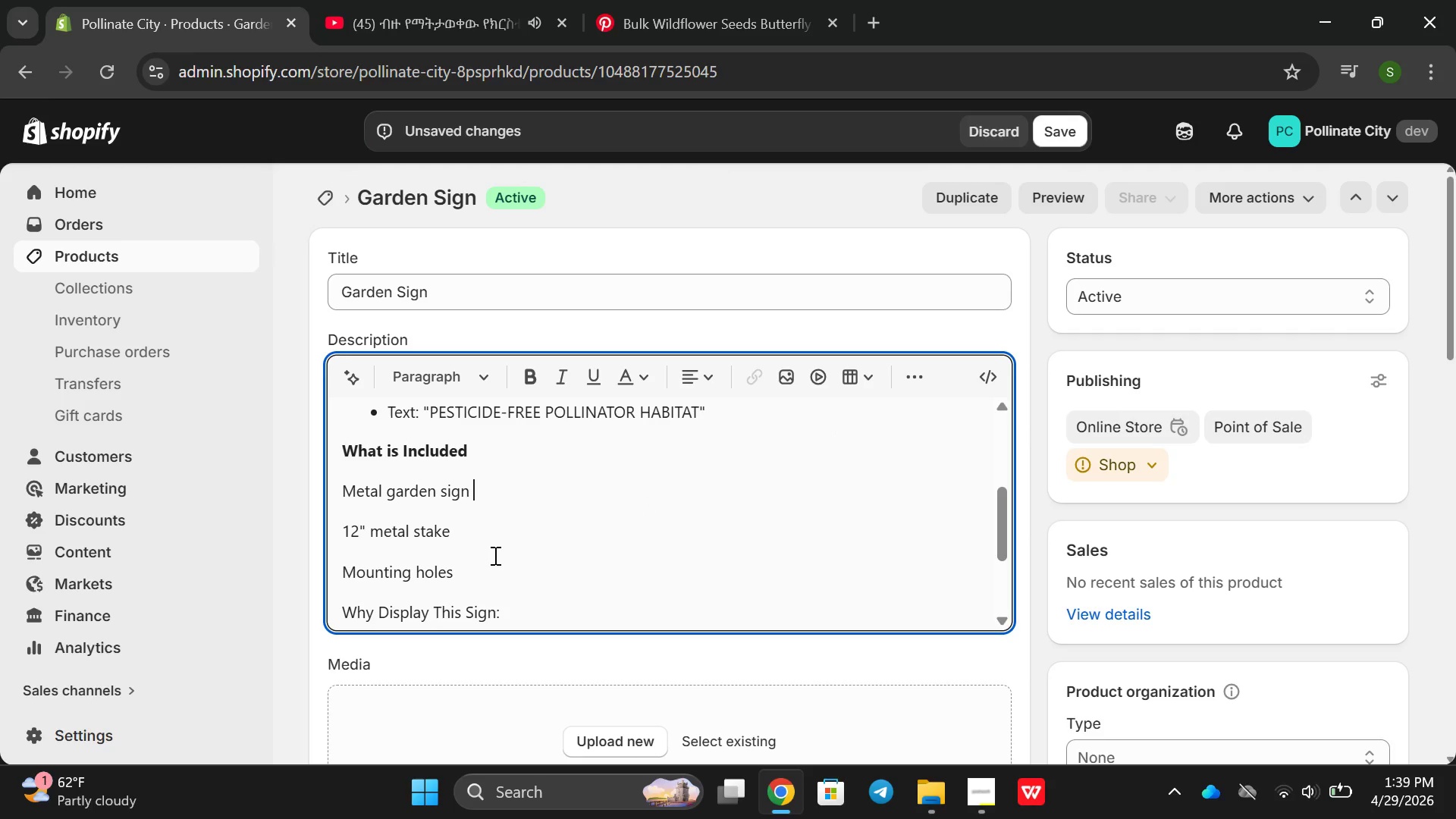 
left_click_drag(start_coordinate=[494, 555], to_coordinate=[306, 475])
 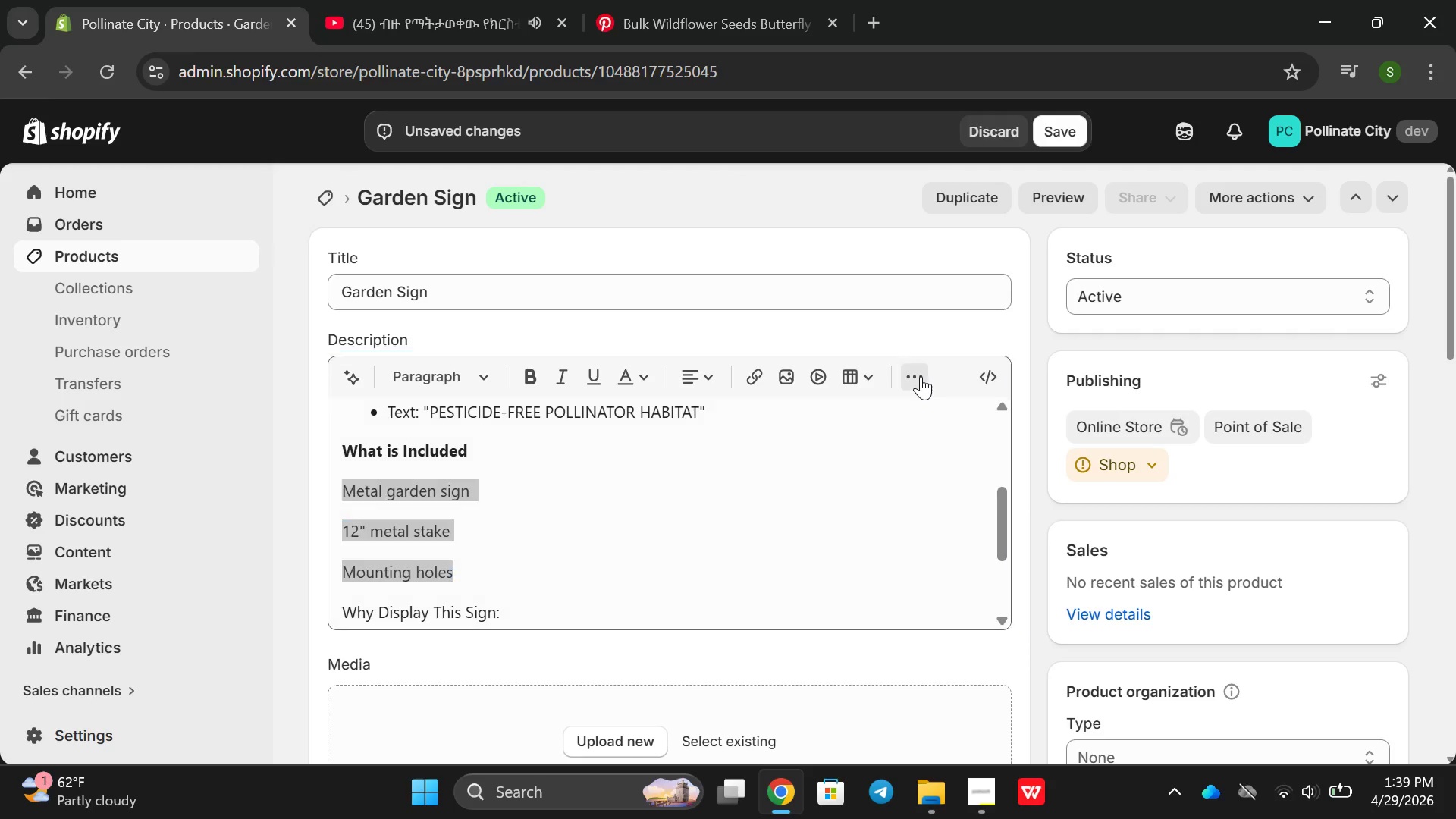 
double_click([921, 376])
 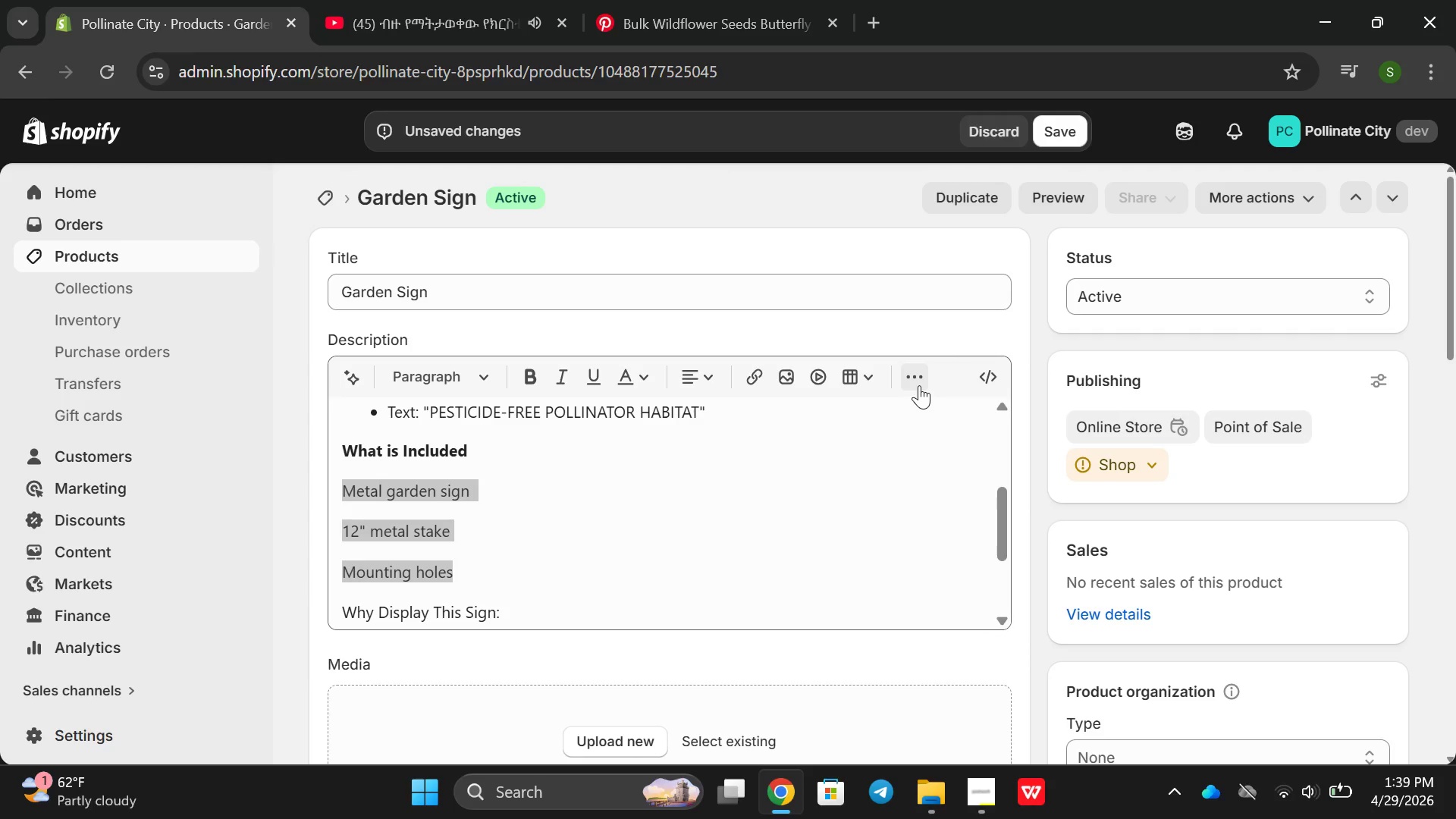 
left_click([919, 385])
 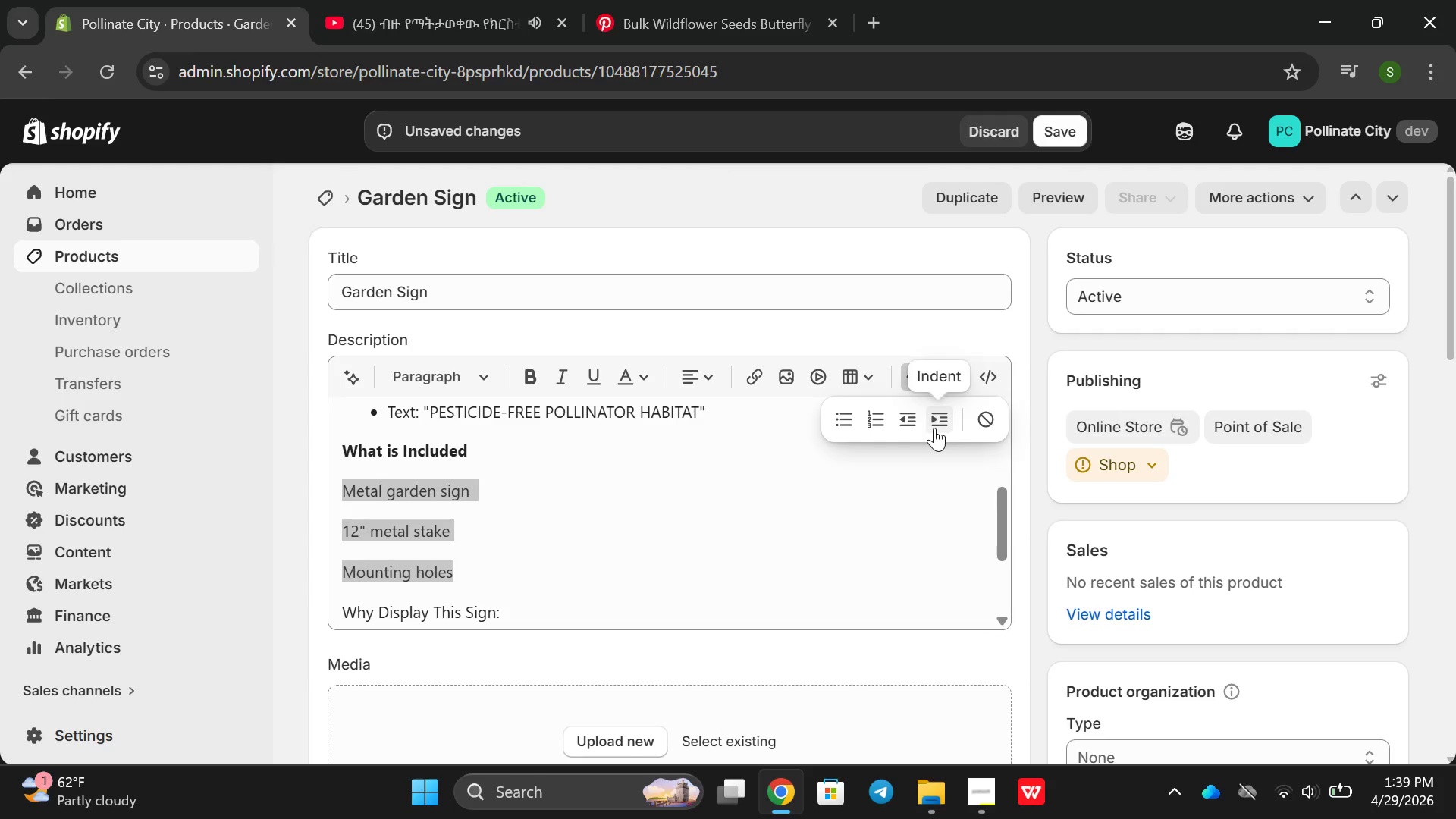 
left_click([934, 428])
 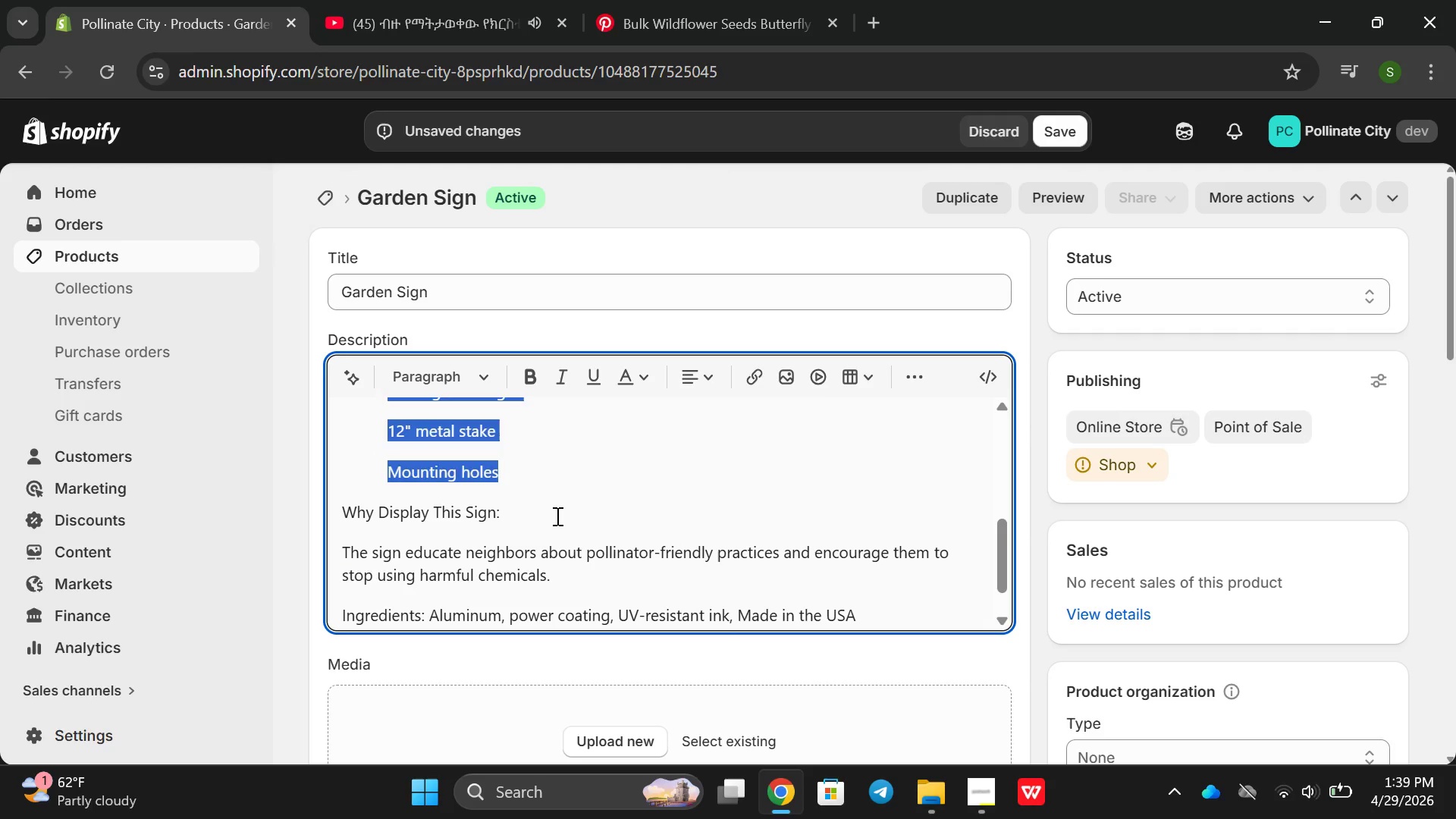 
double_click([556, 516])
 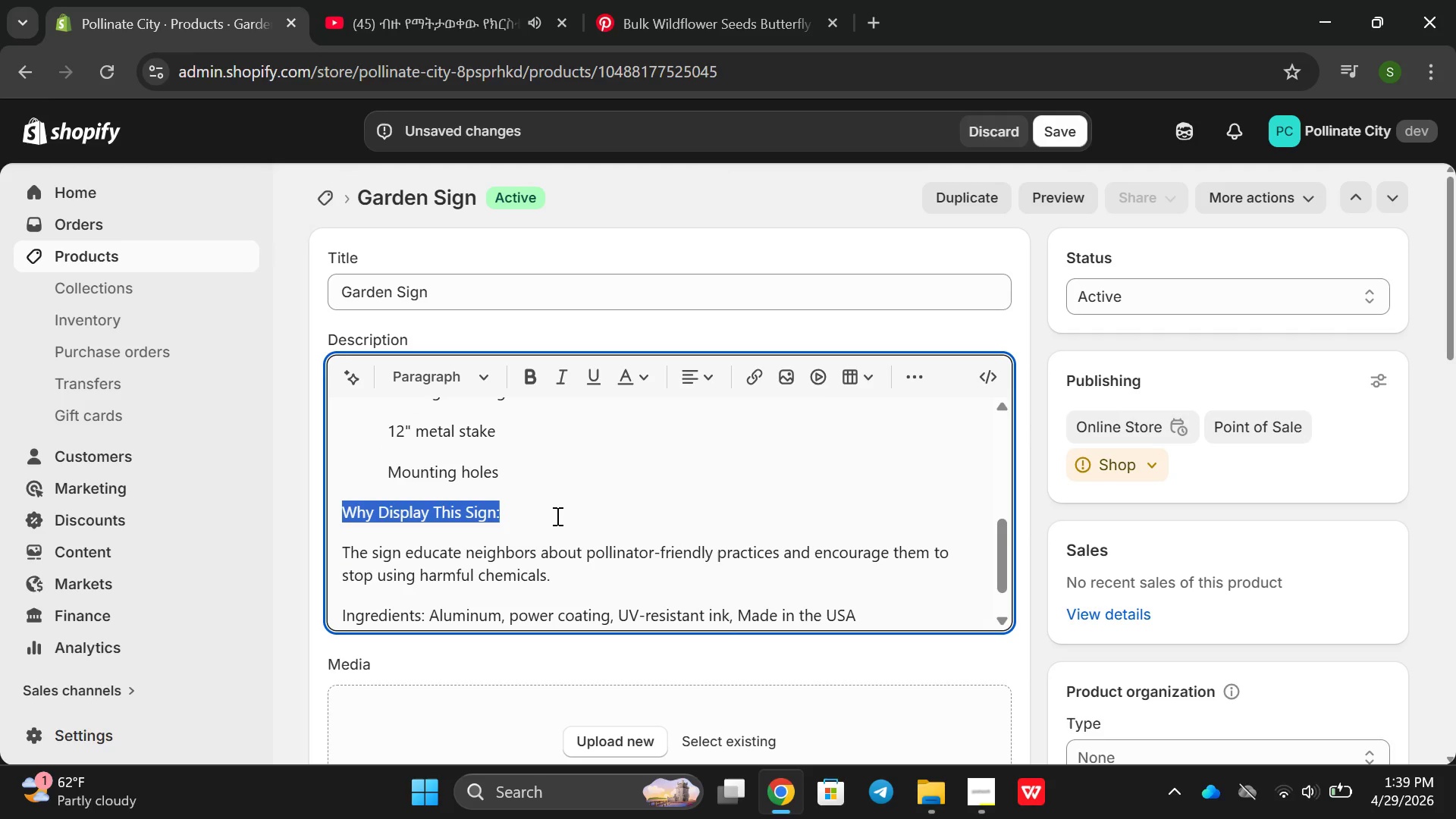 
triple_click([556, 516])
 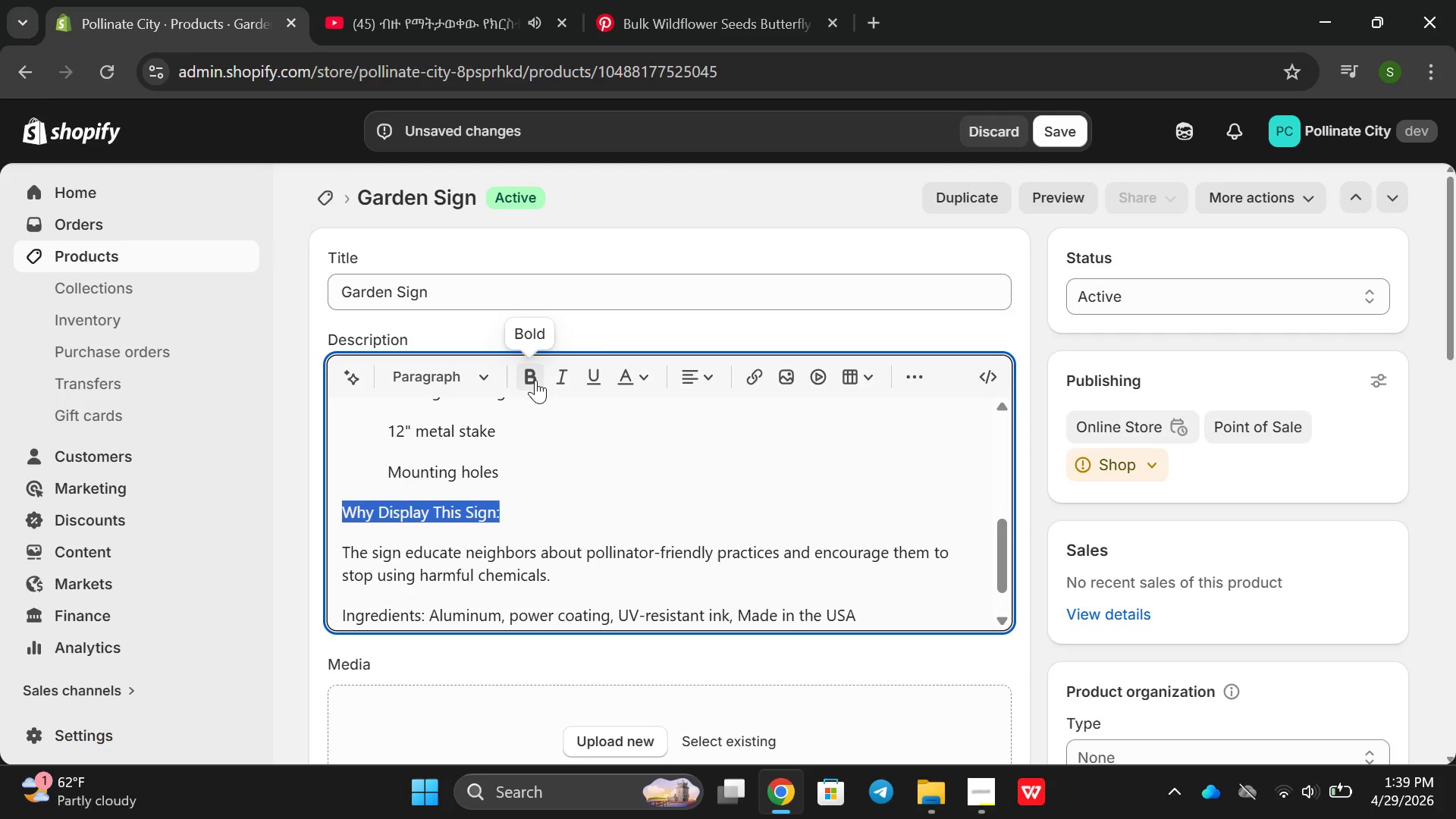 
left_click([535, 380])
 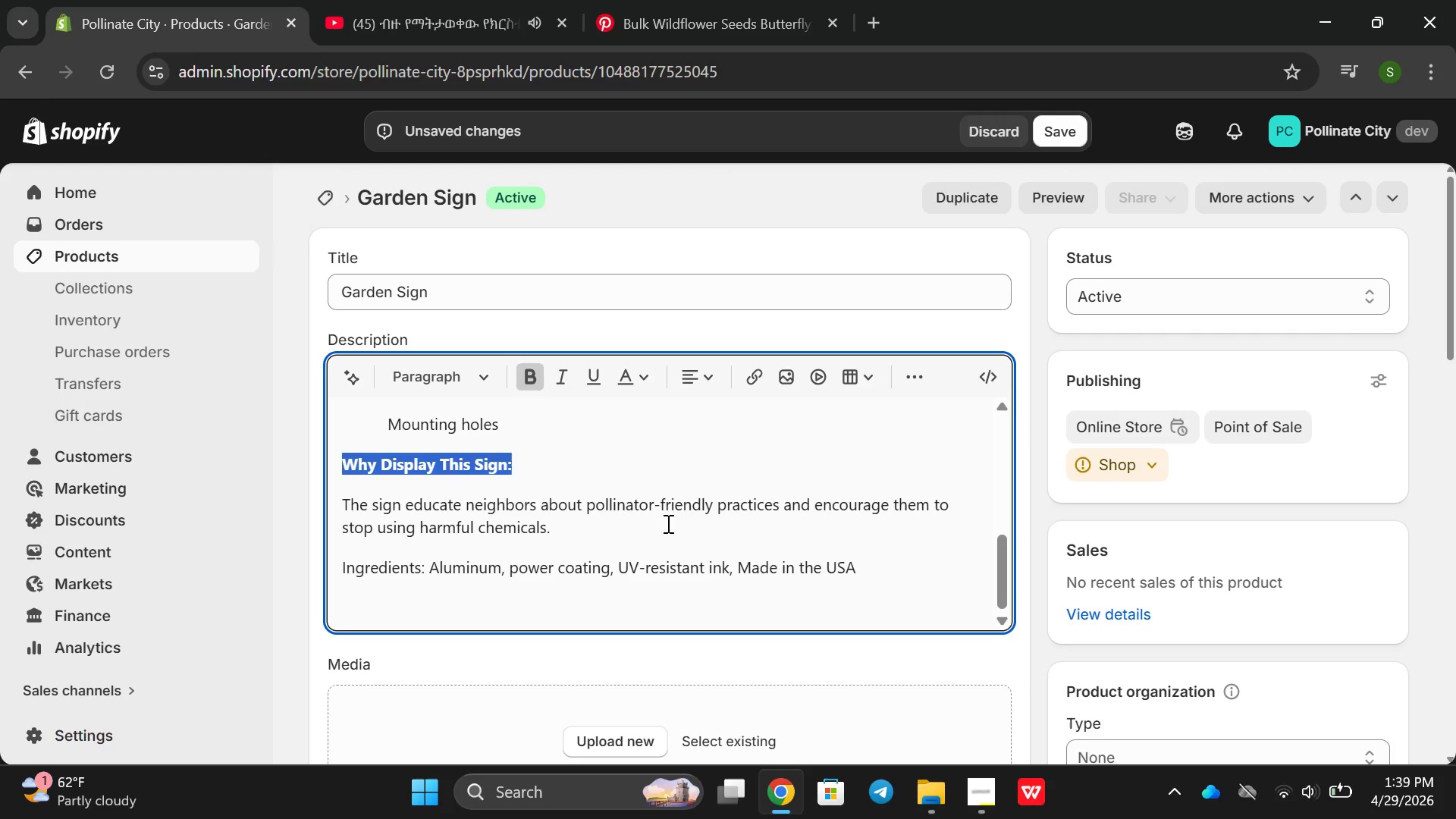 
left_click_drag(start_coordinate=[598, 521], to_coordinate=[303, 498])
 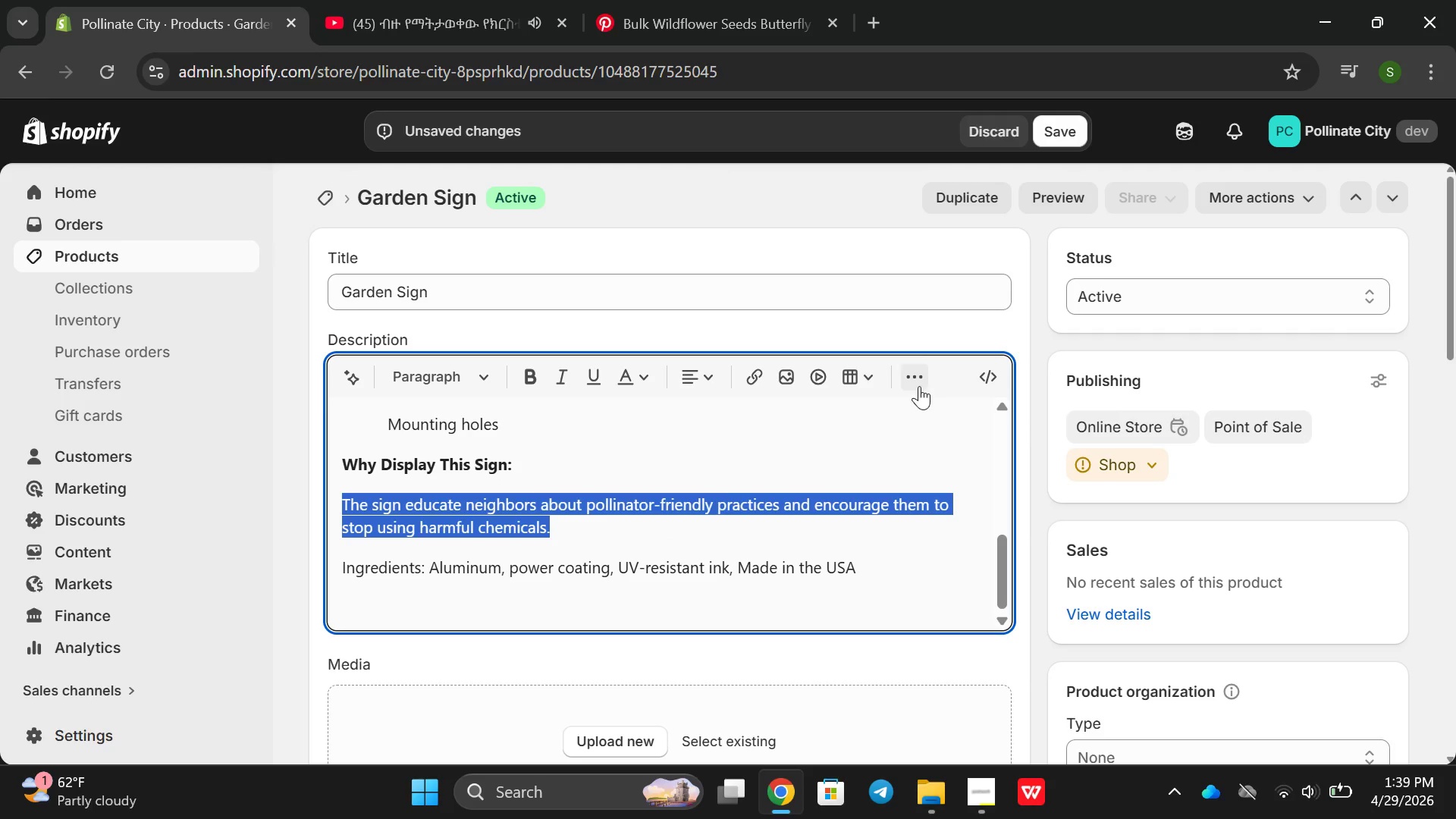 
left_click([917, 385])
 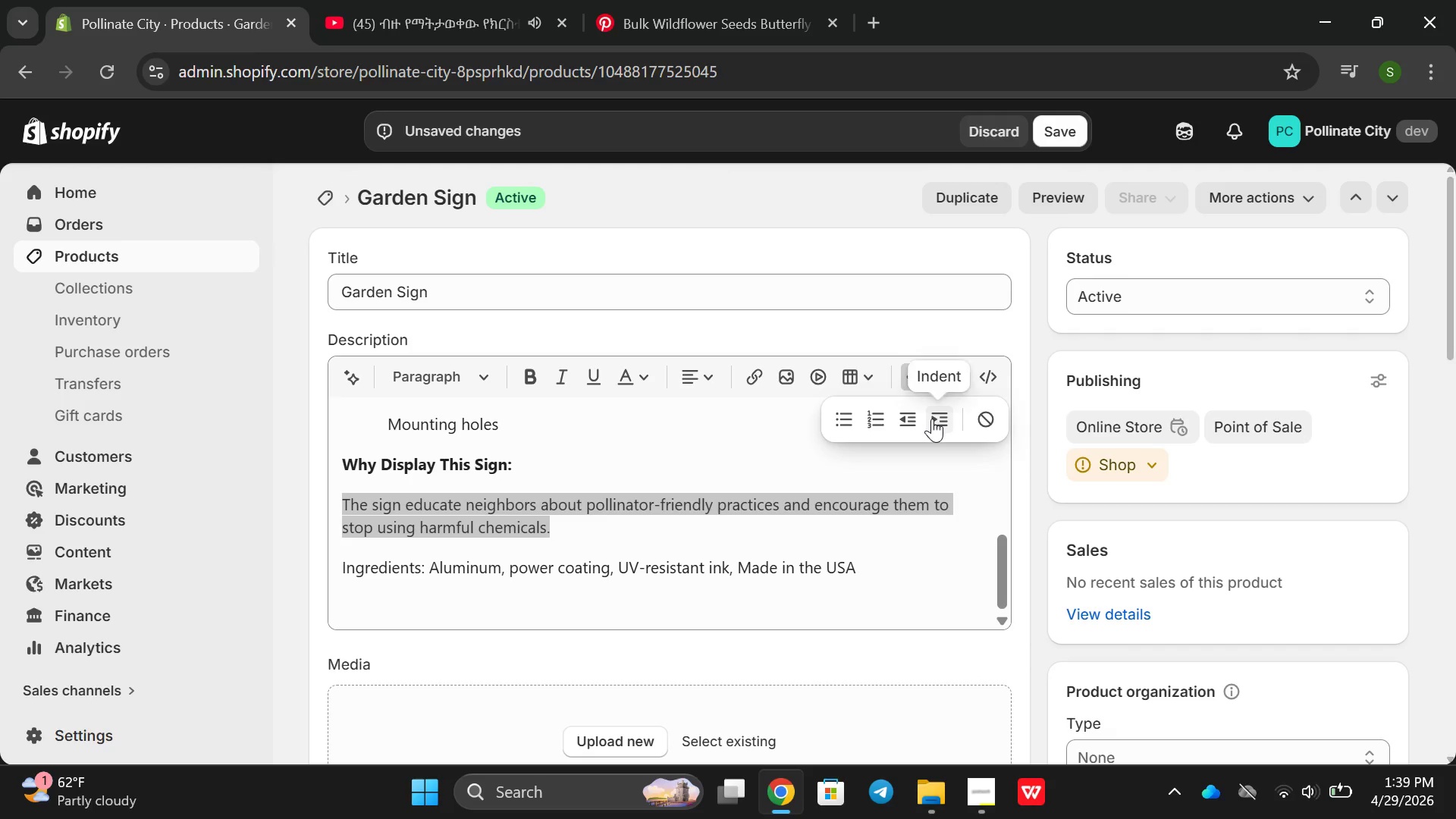 
left_click([932, 419])
 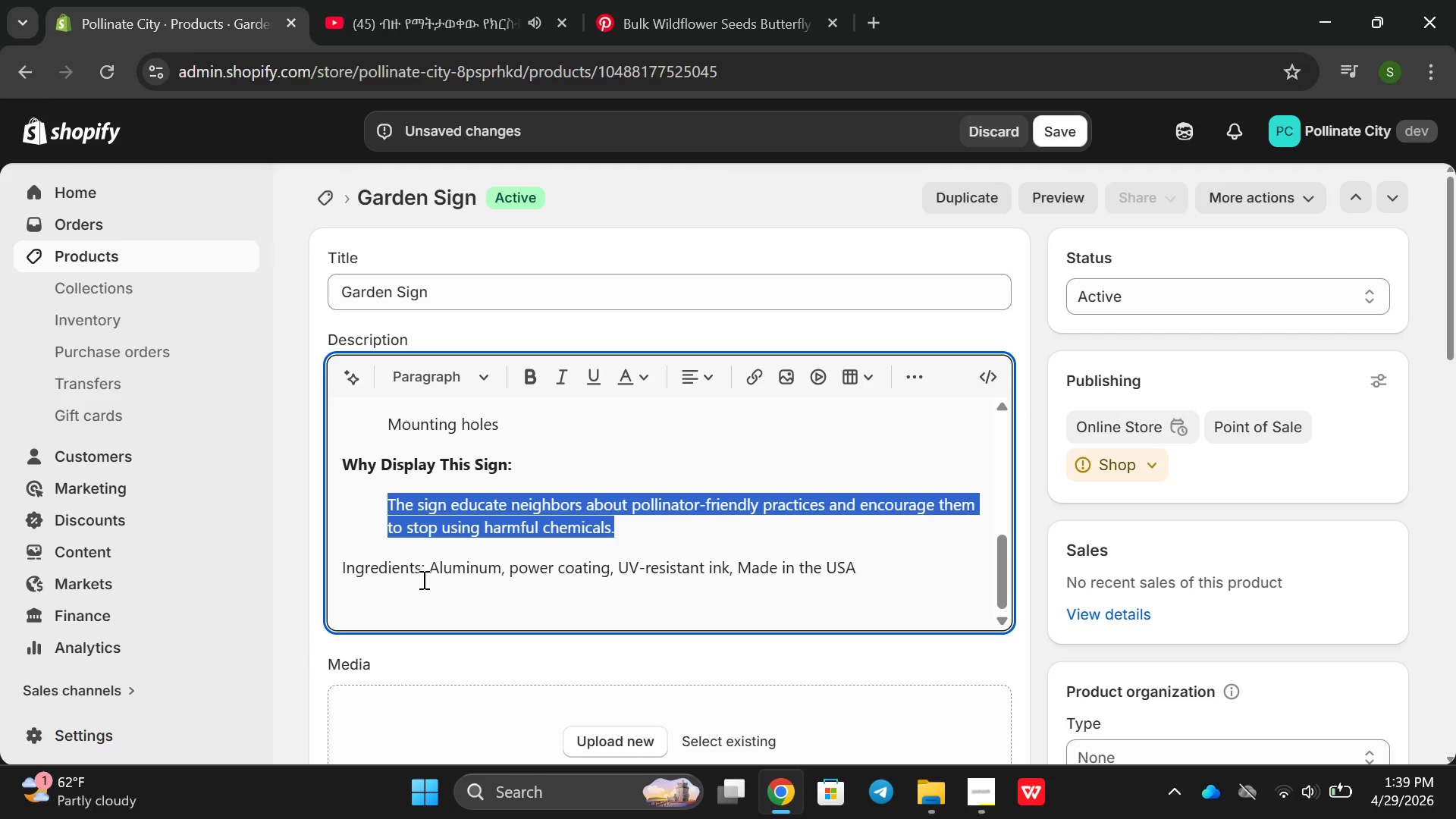 
left_click([422, 579])
 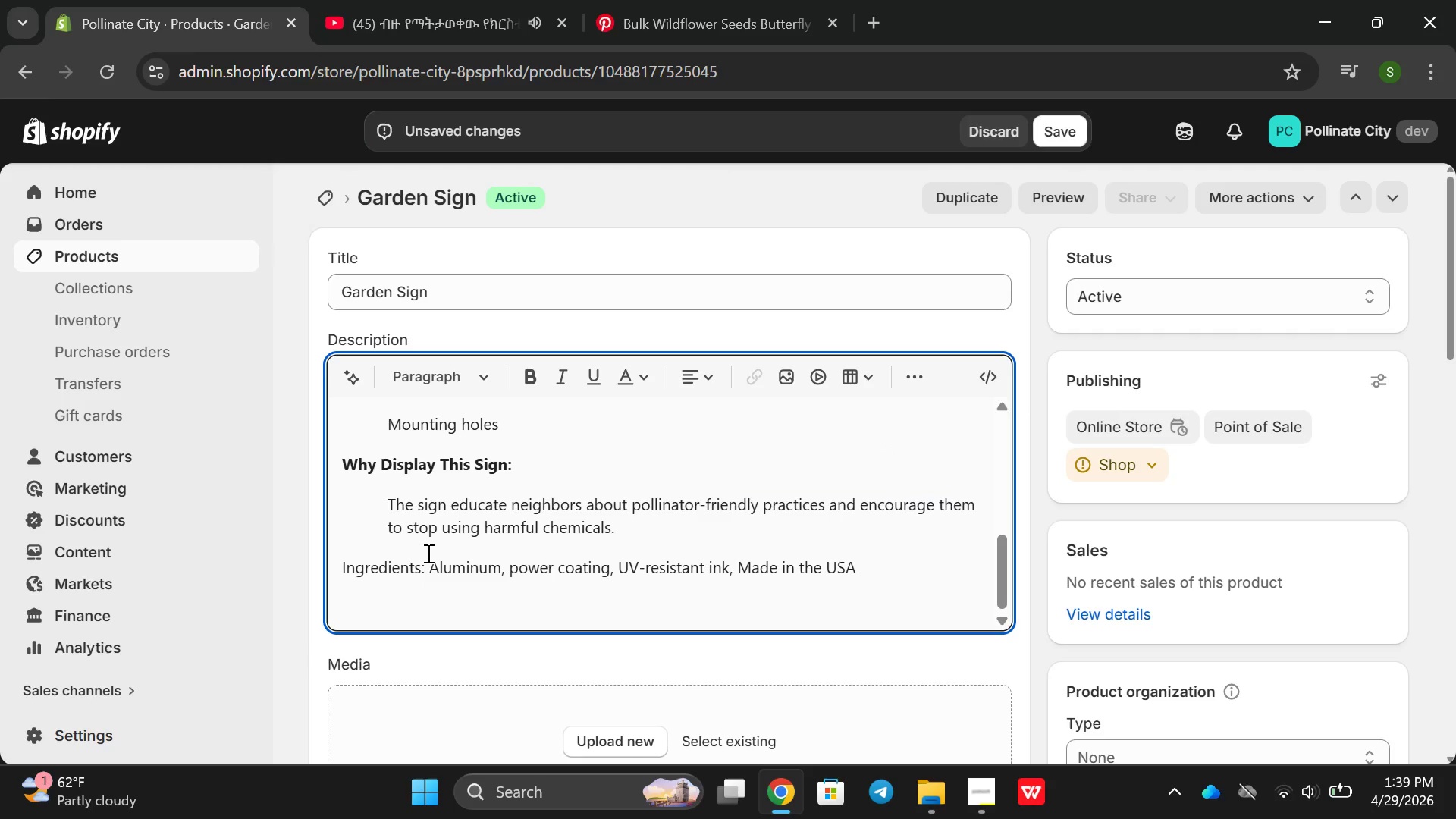 
left_click([427, 553])
 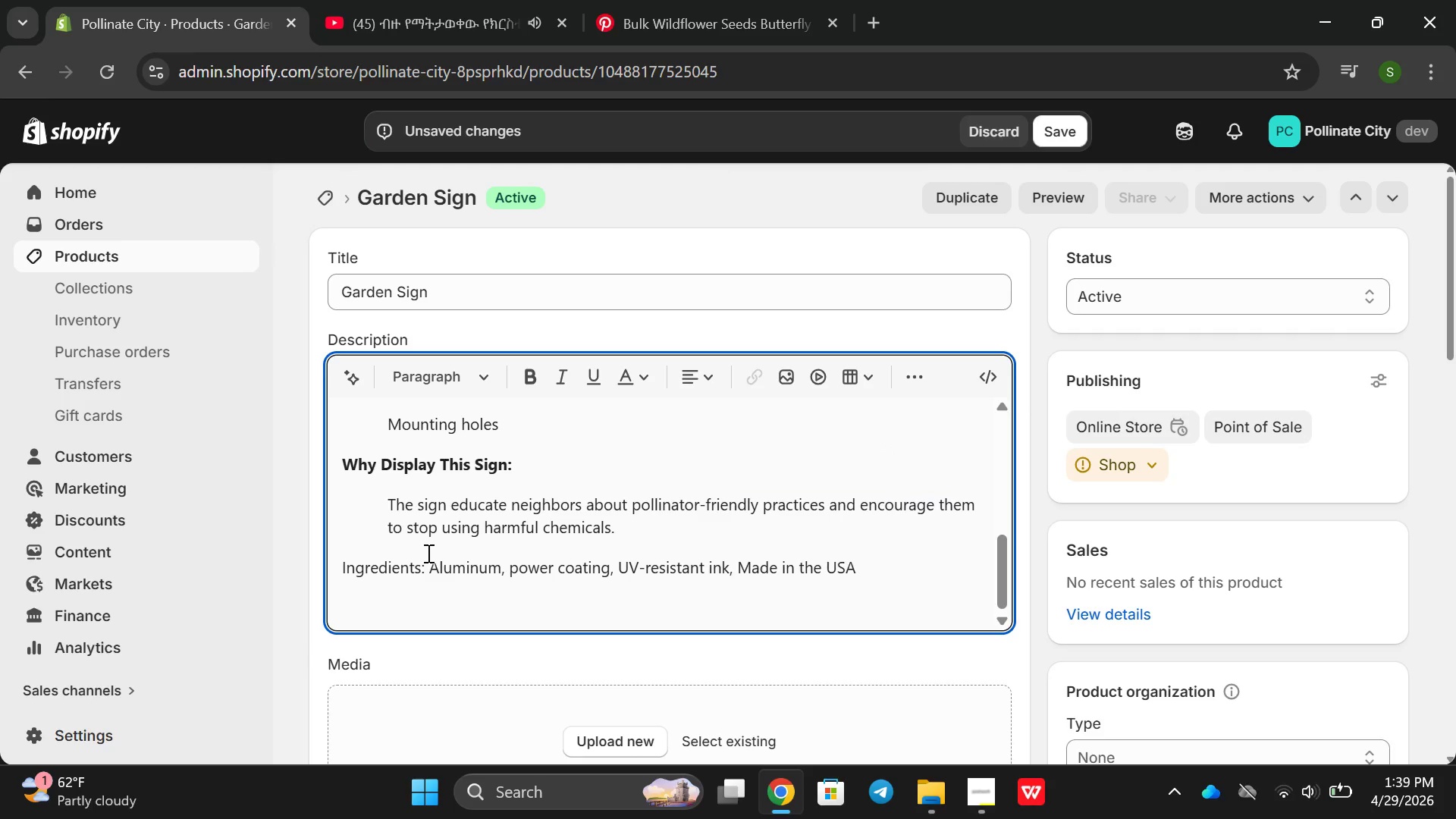 
key(Enter)
 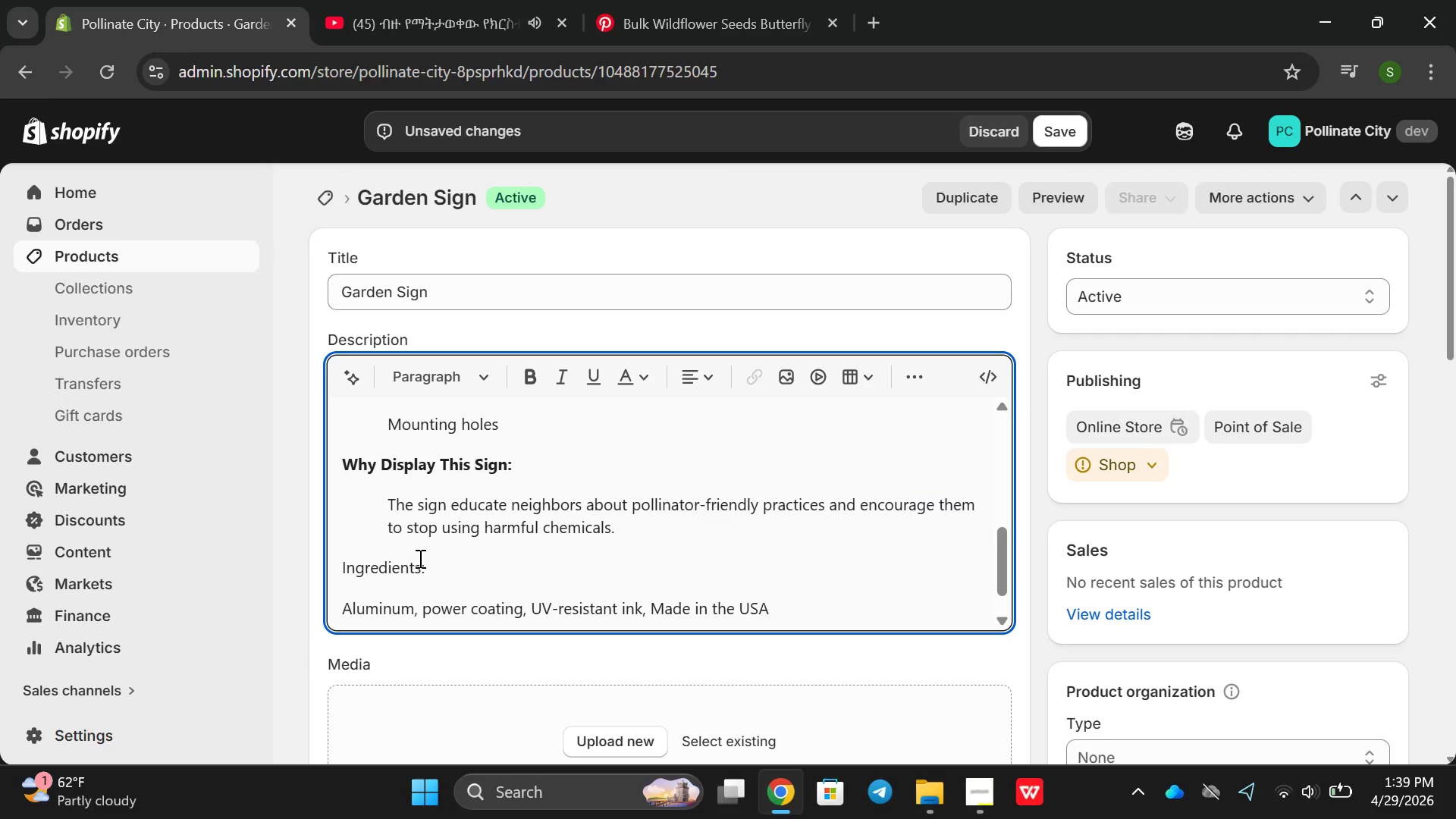 
double_click([419, 558])
 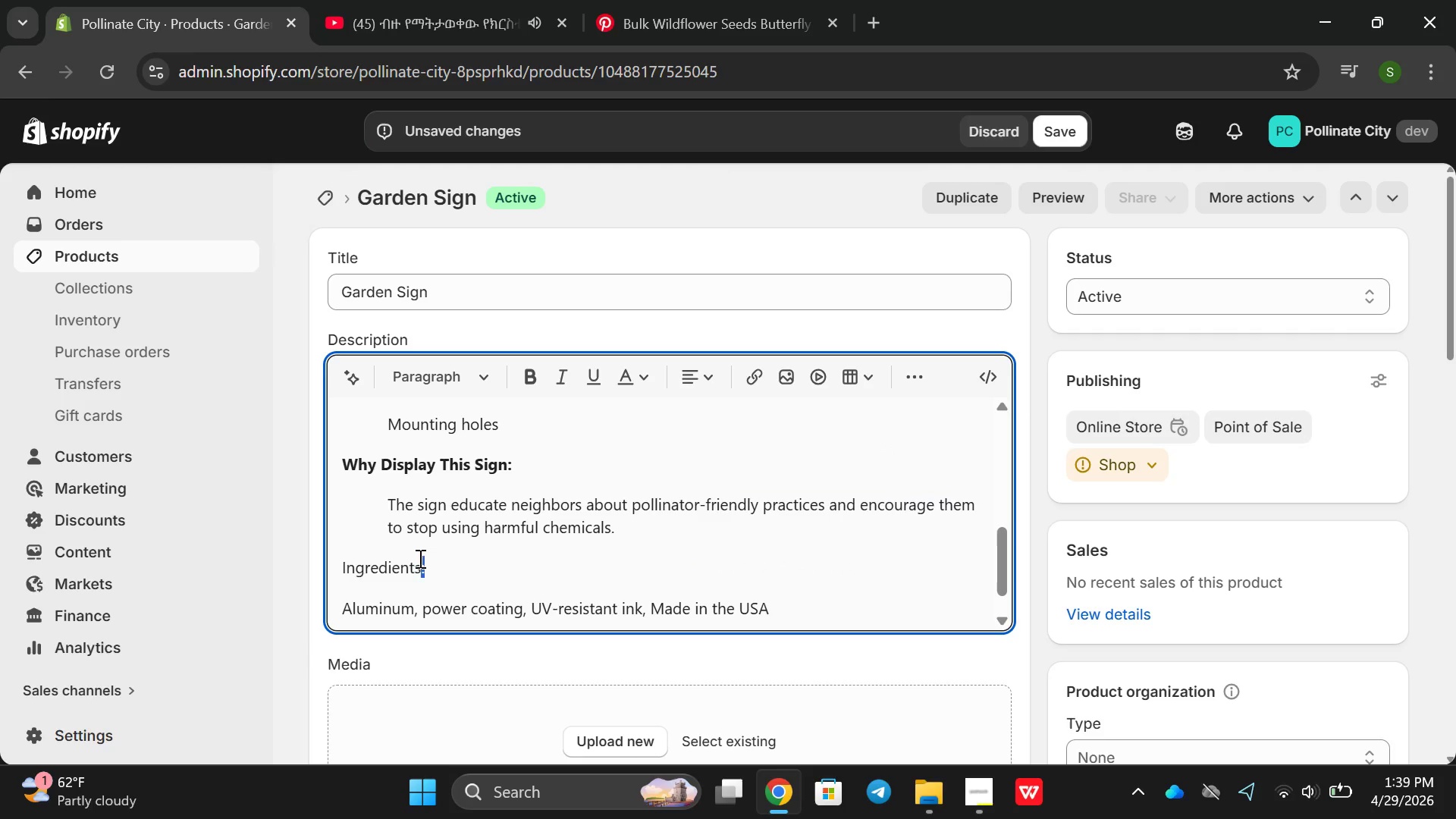 
triple_click([419, 558])
 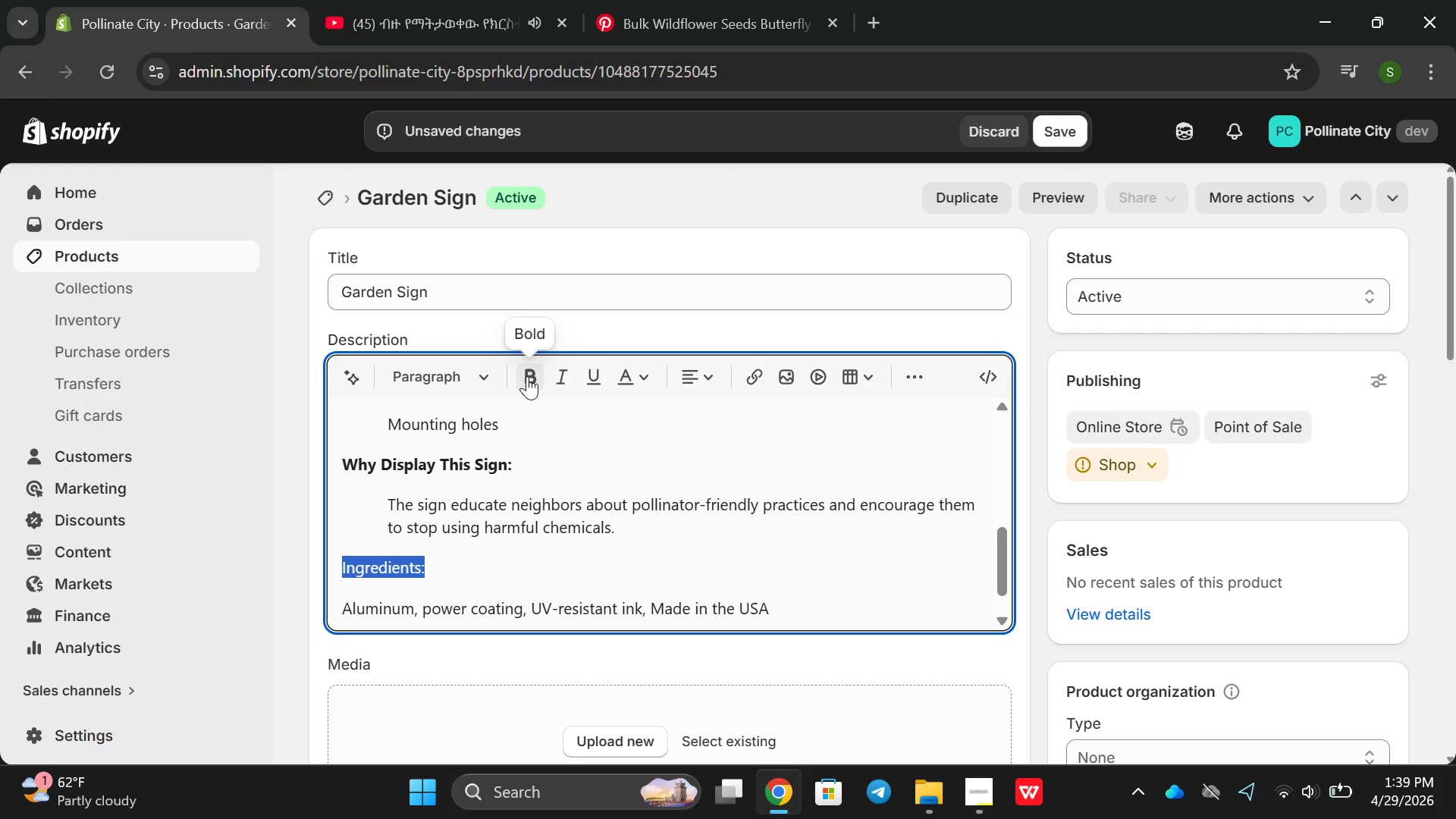 
left_click([527, 376])
 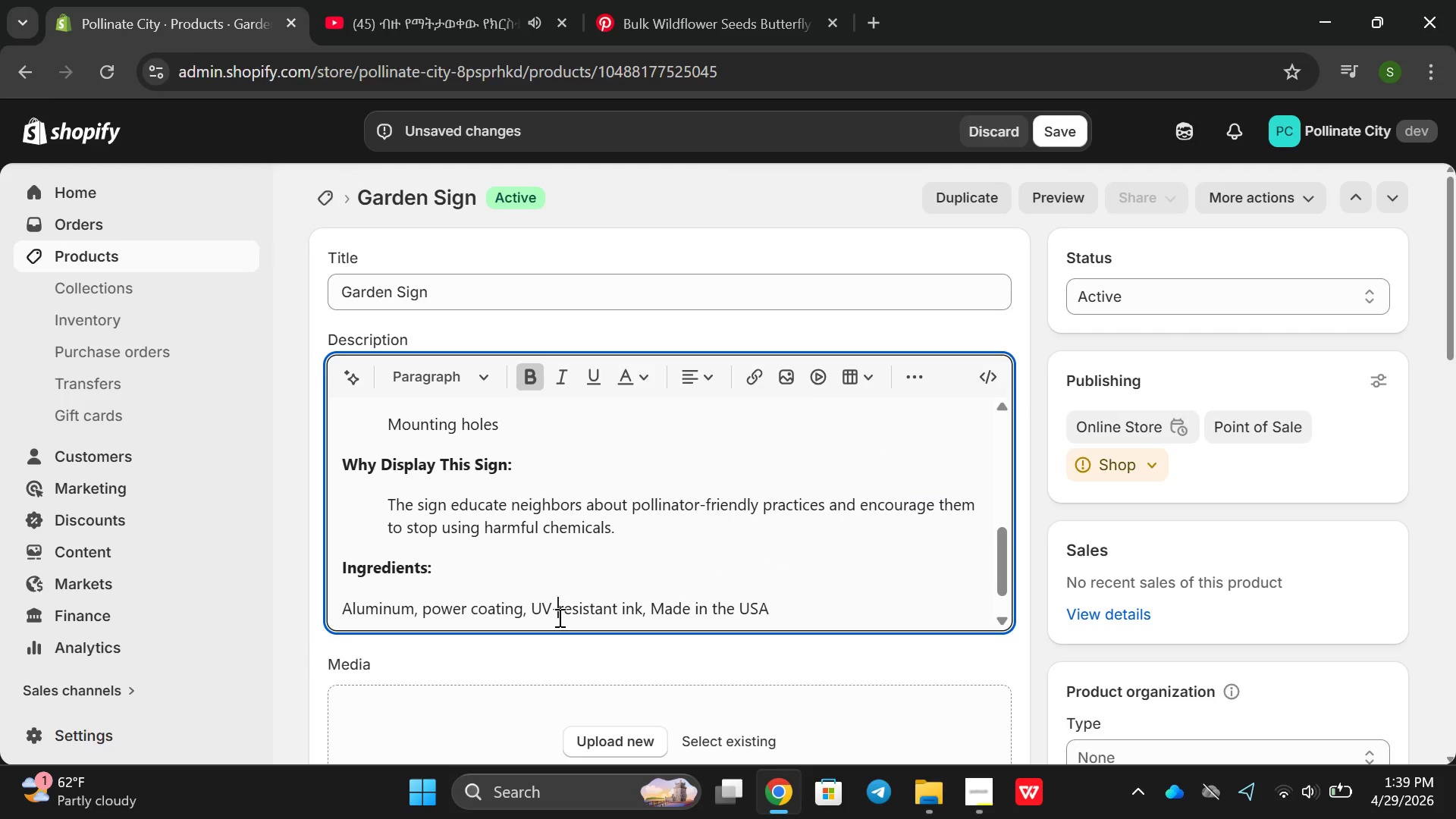 
double_click([558, 617])
 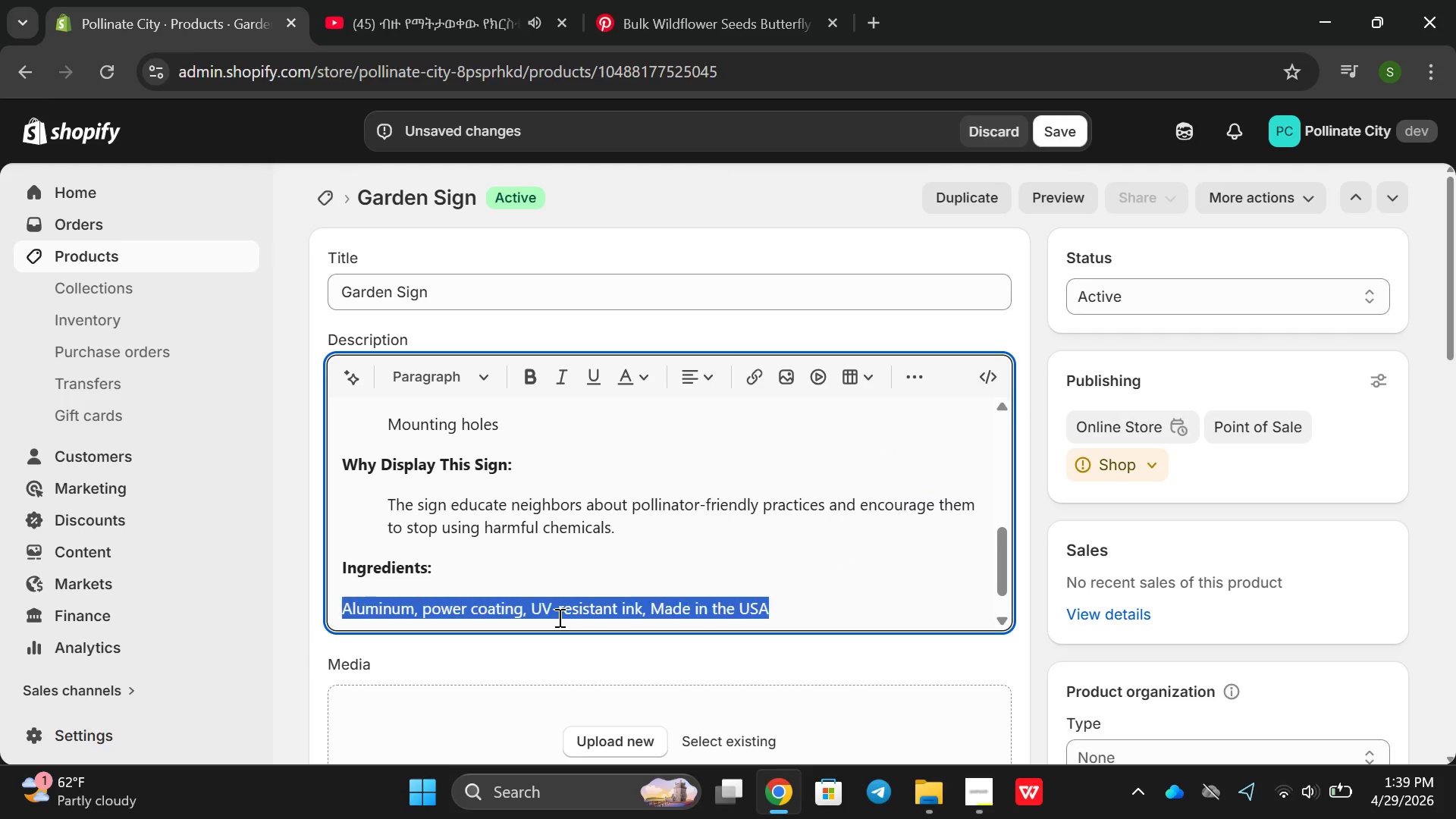 
triple_click([558, 617])
 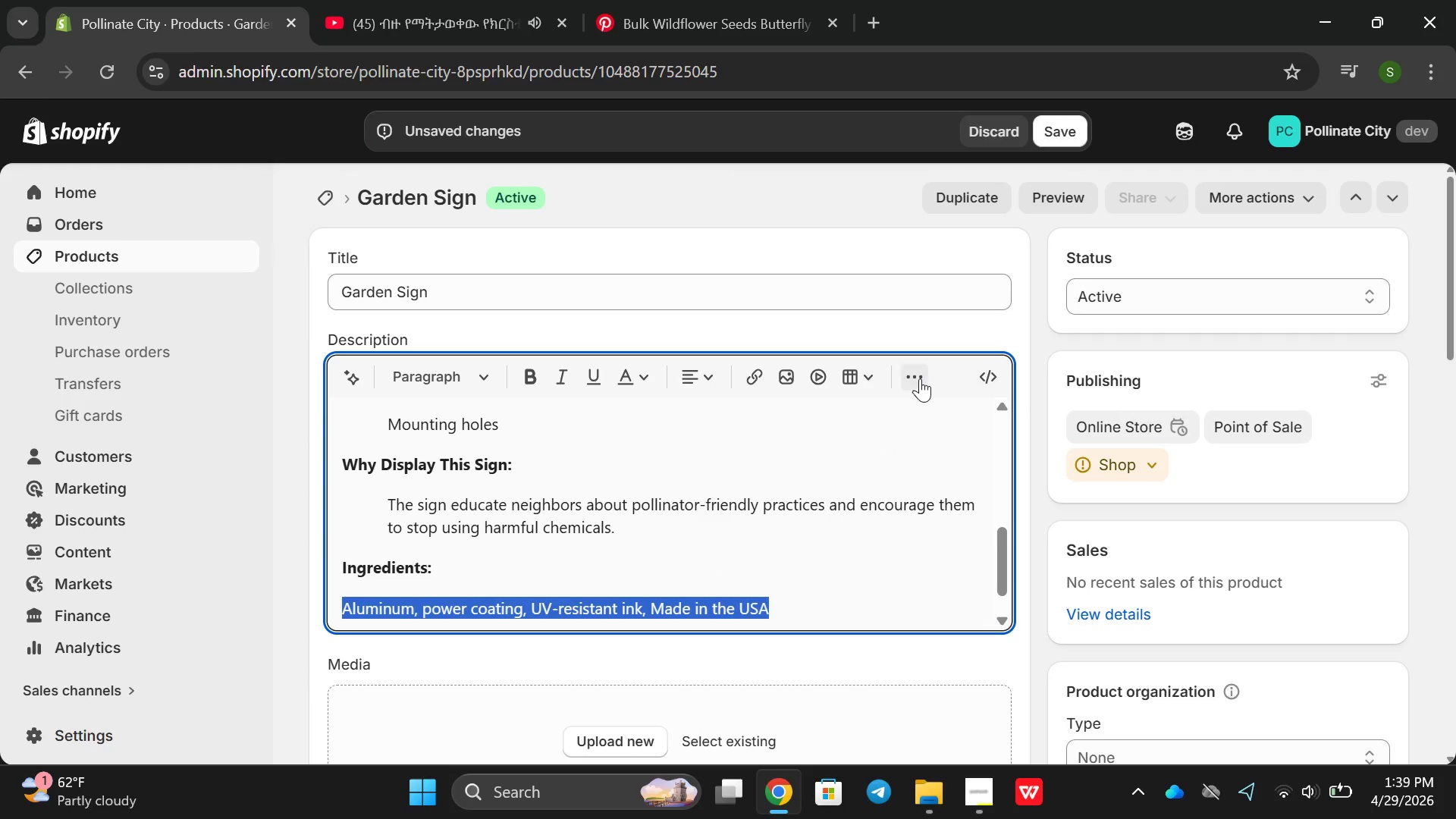 
left_click([920, 378])
 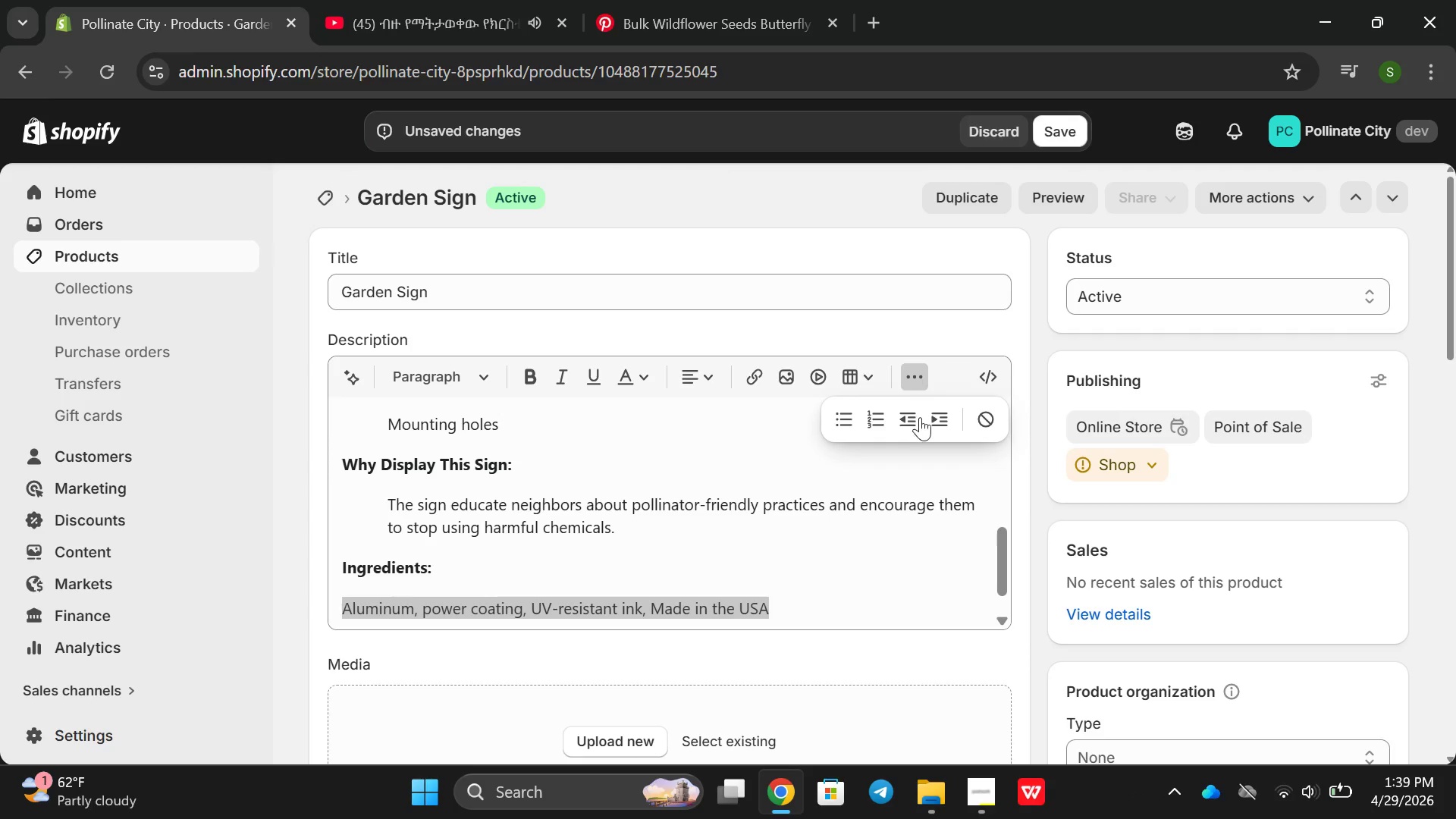 
left_click([920, 417])
 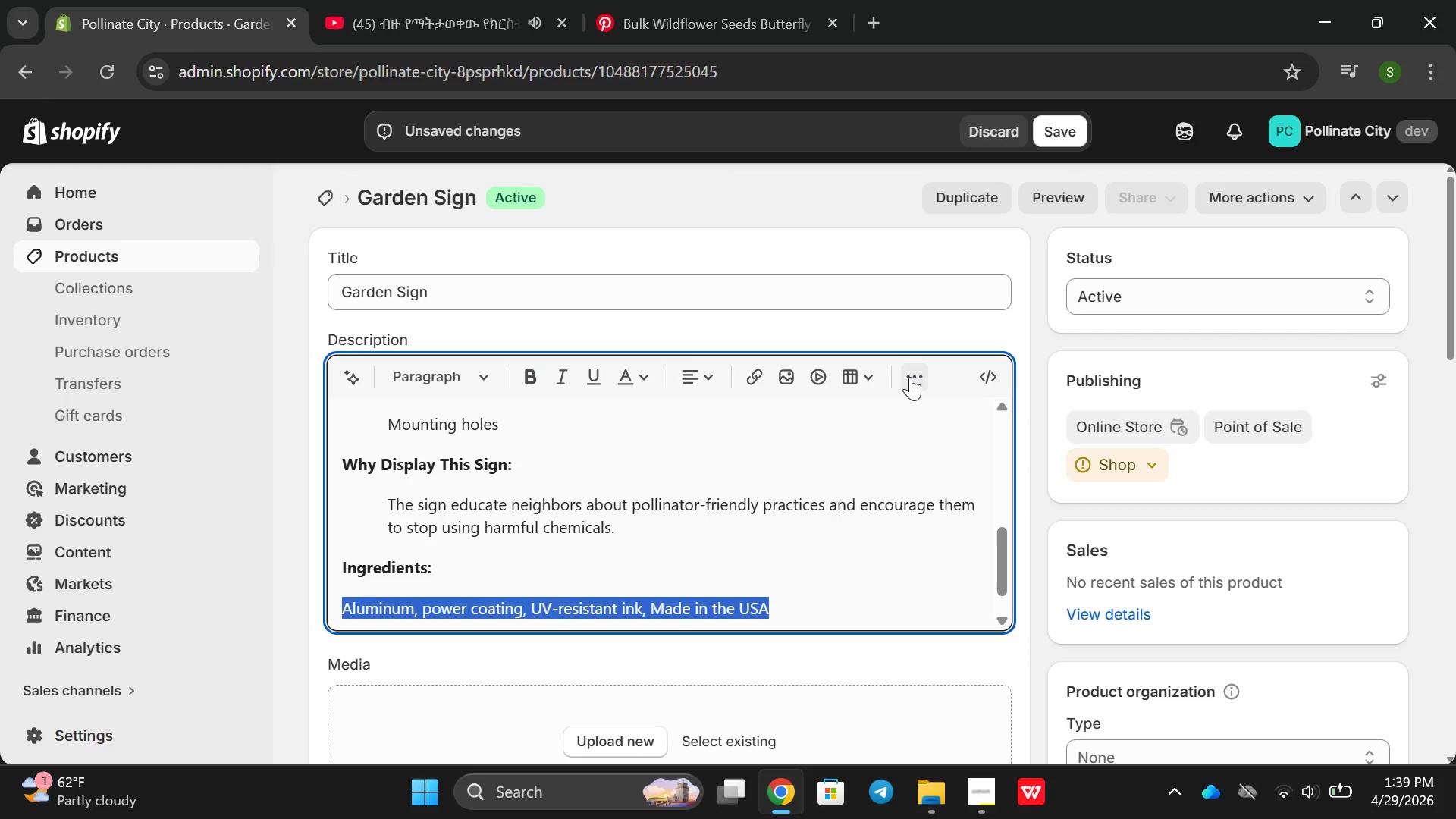 
left_click([910, 377])
 